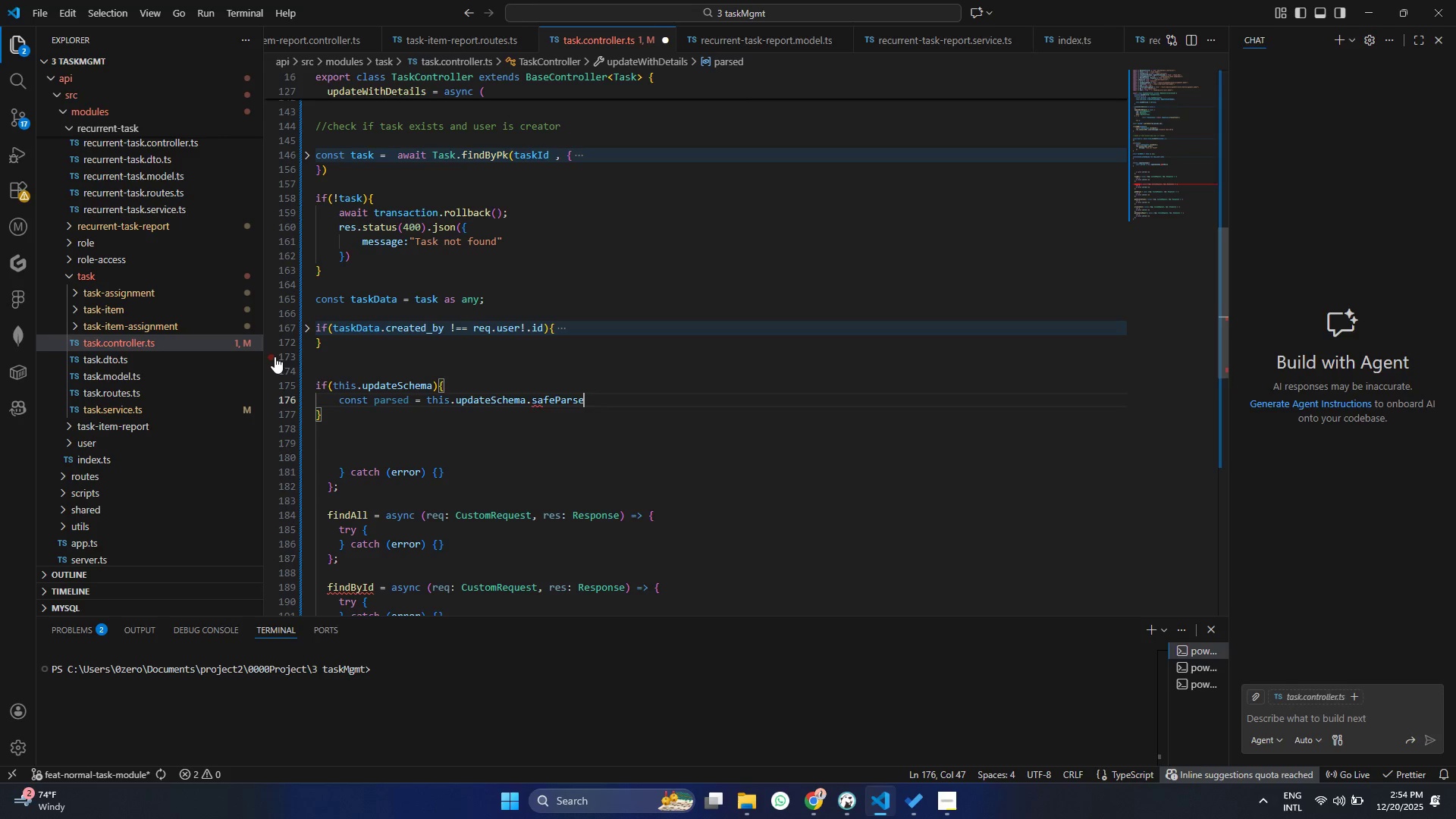 
key(Enter)
 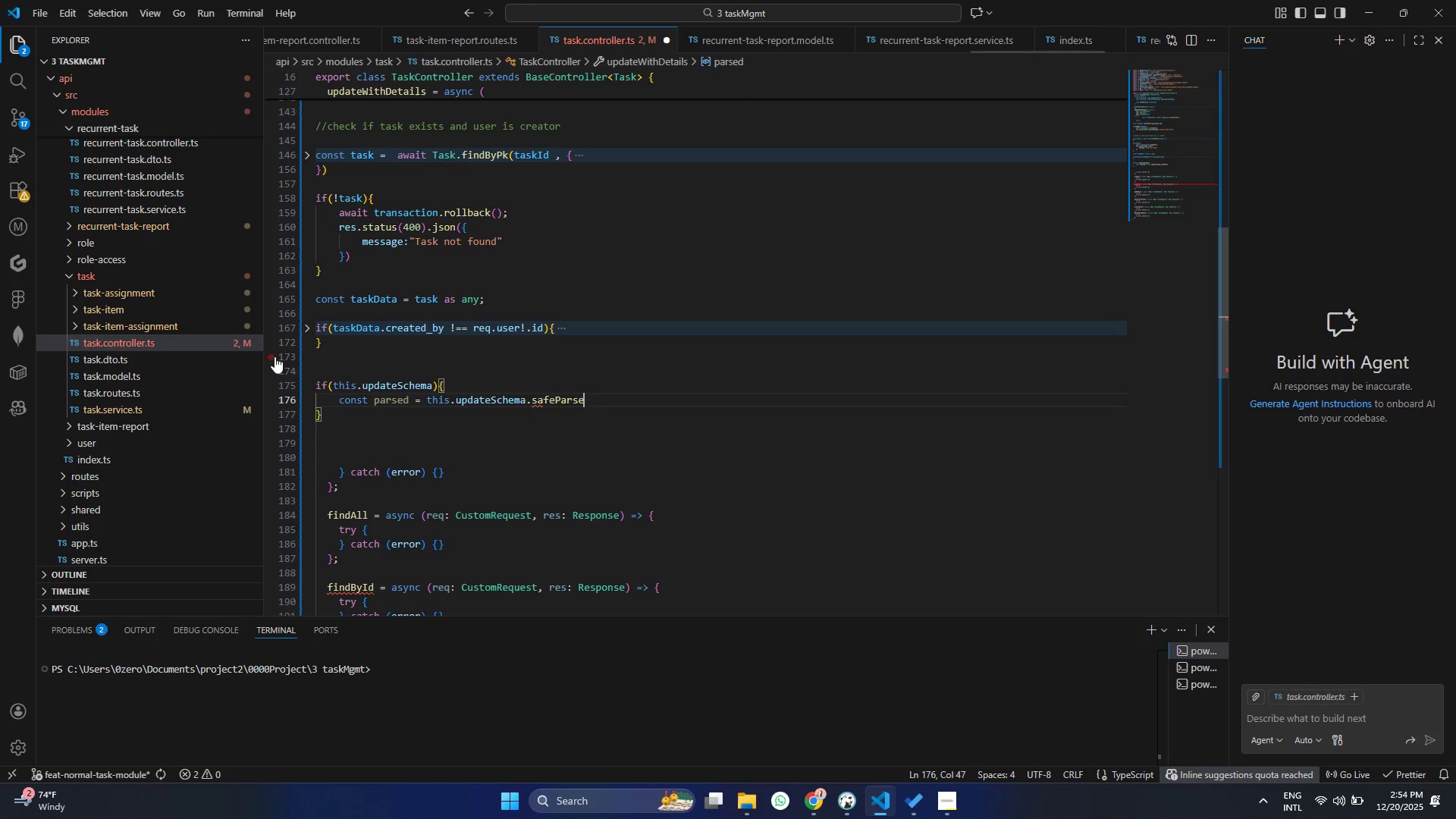 
type((re)
 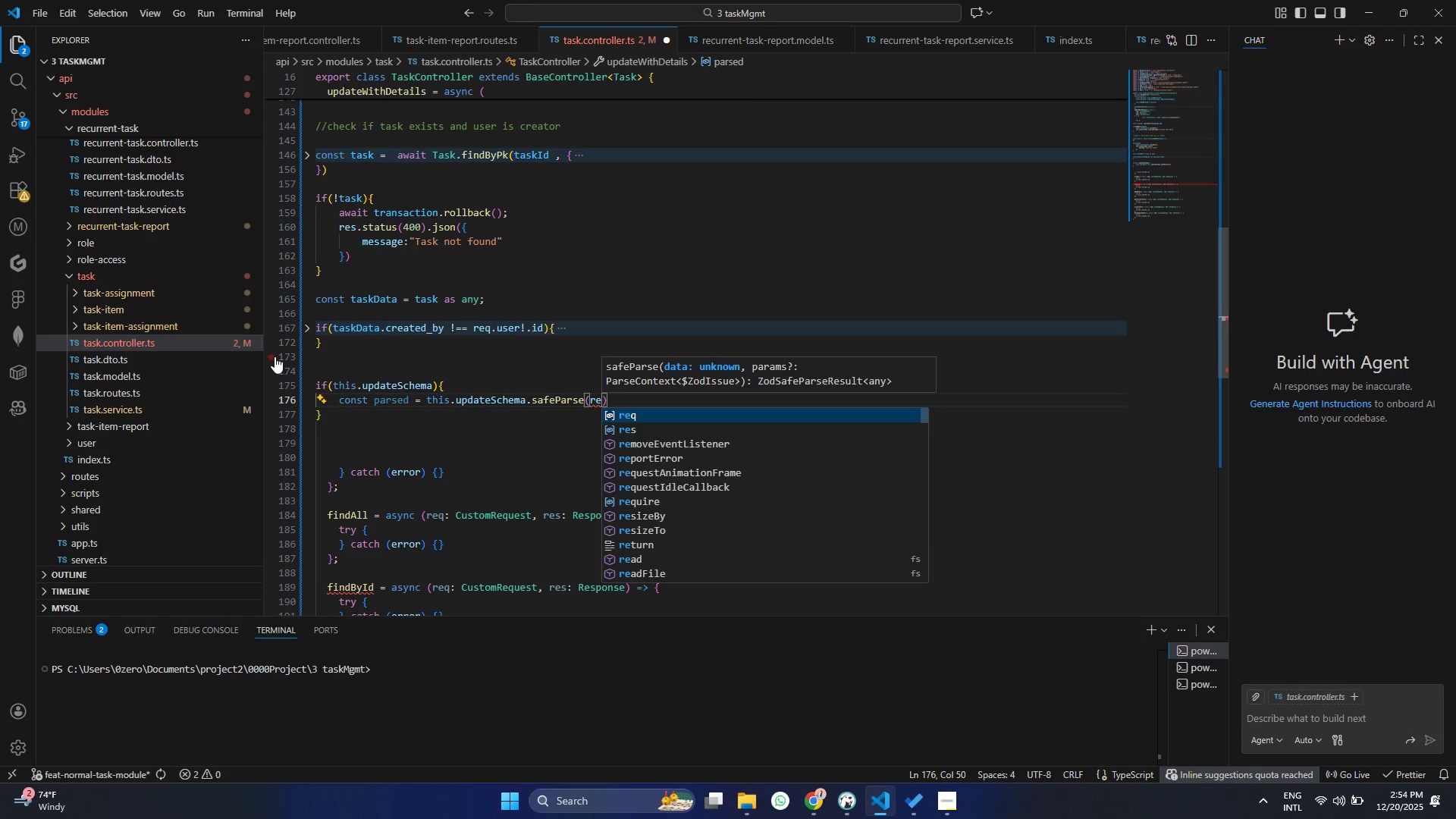 
key(Enter)
 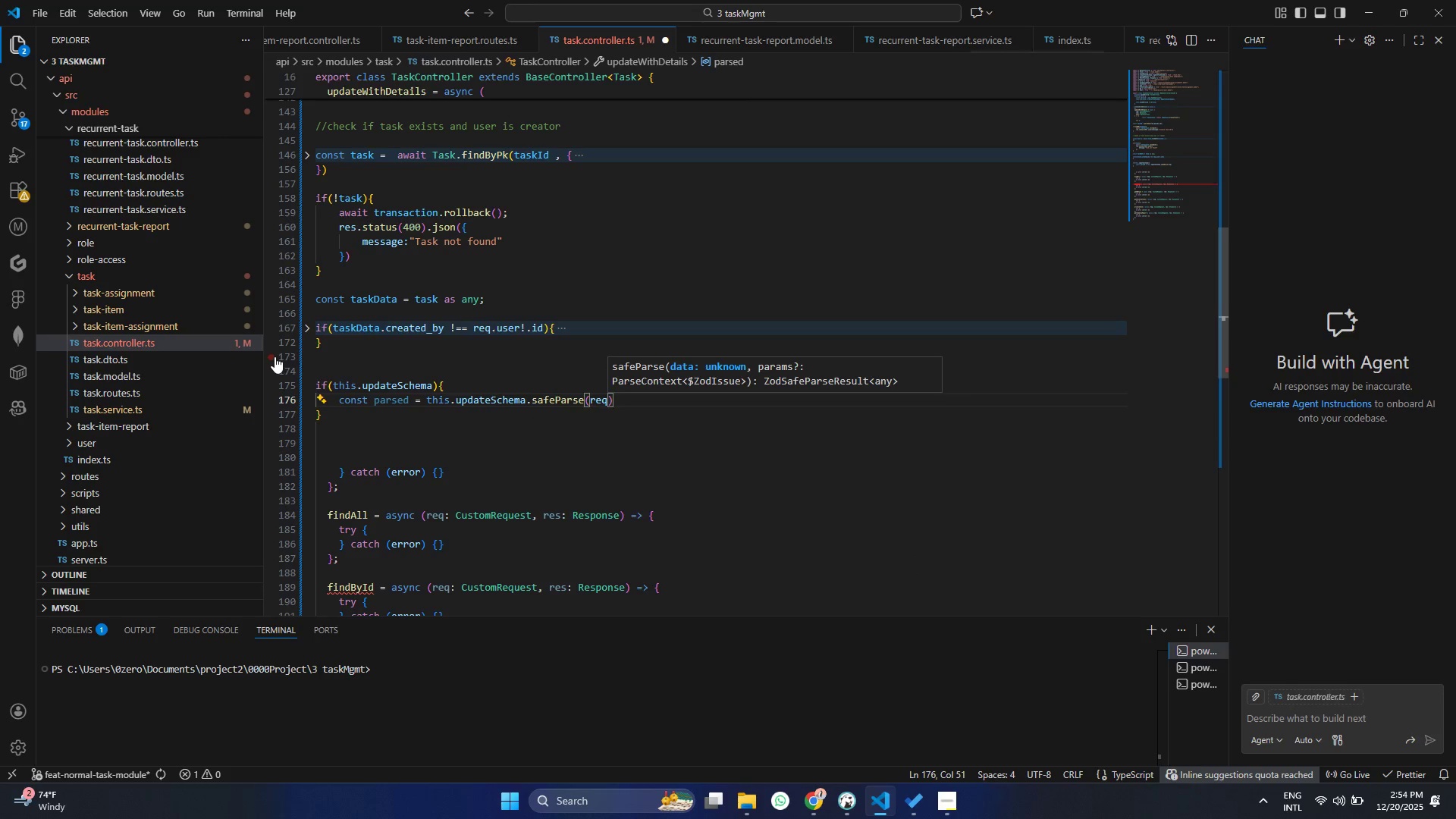 
type(.bid)
key(Backspace)
key(Backspace)
type(o)
 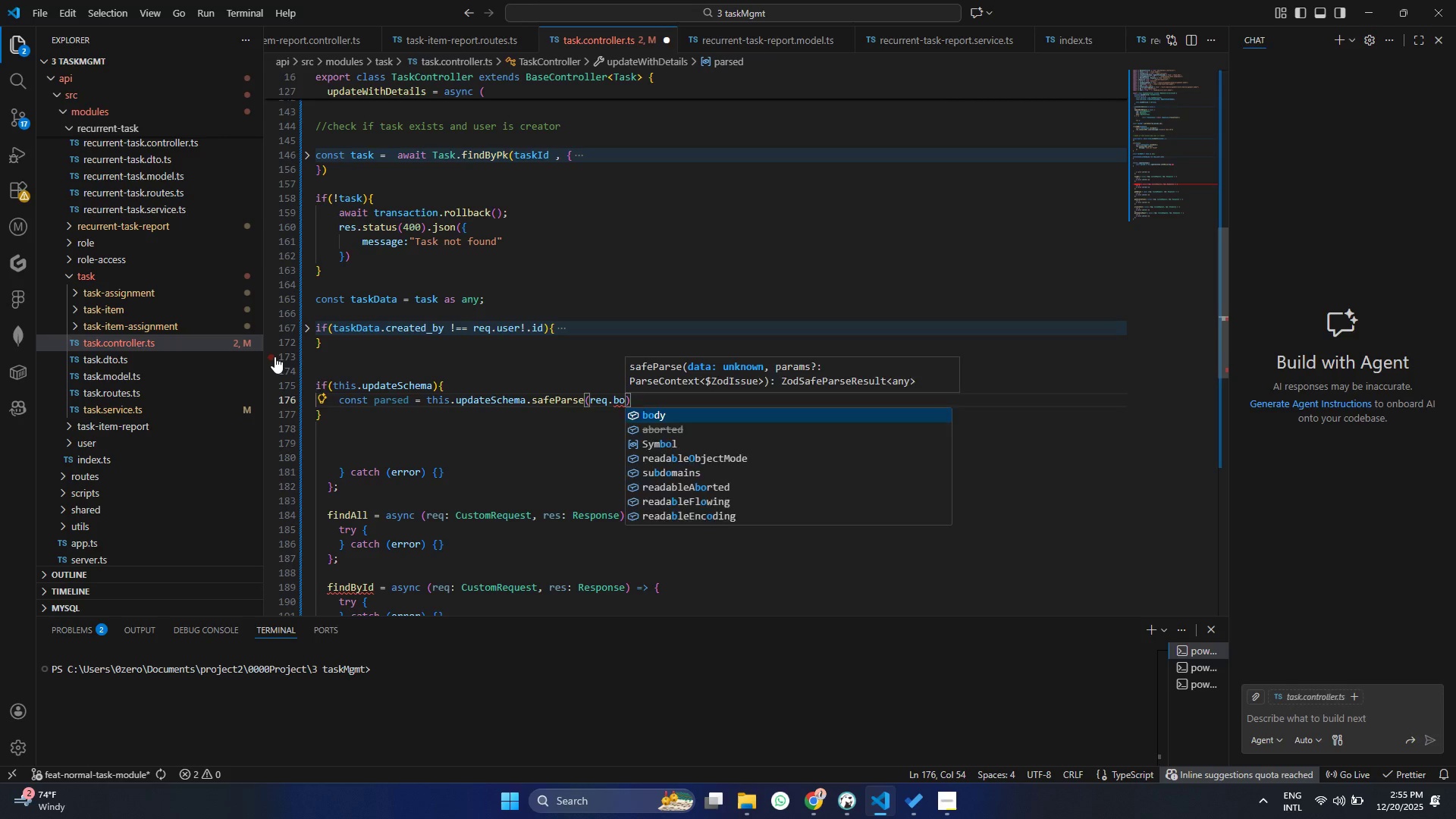 
key(Enter)
 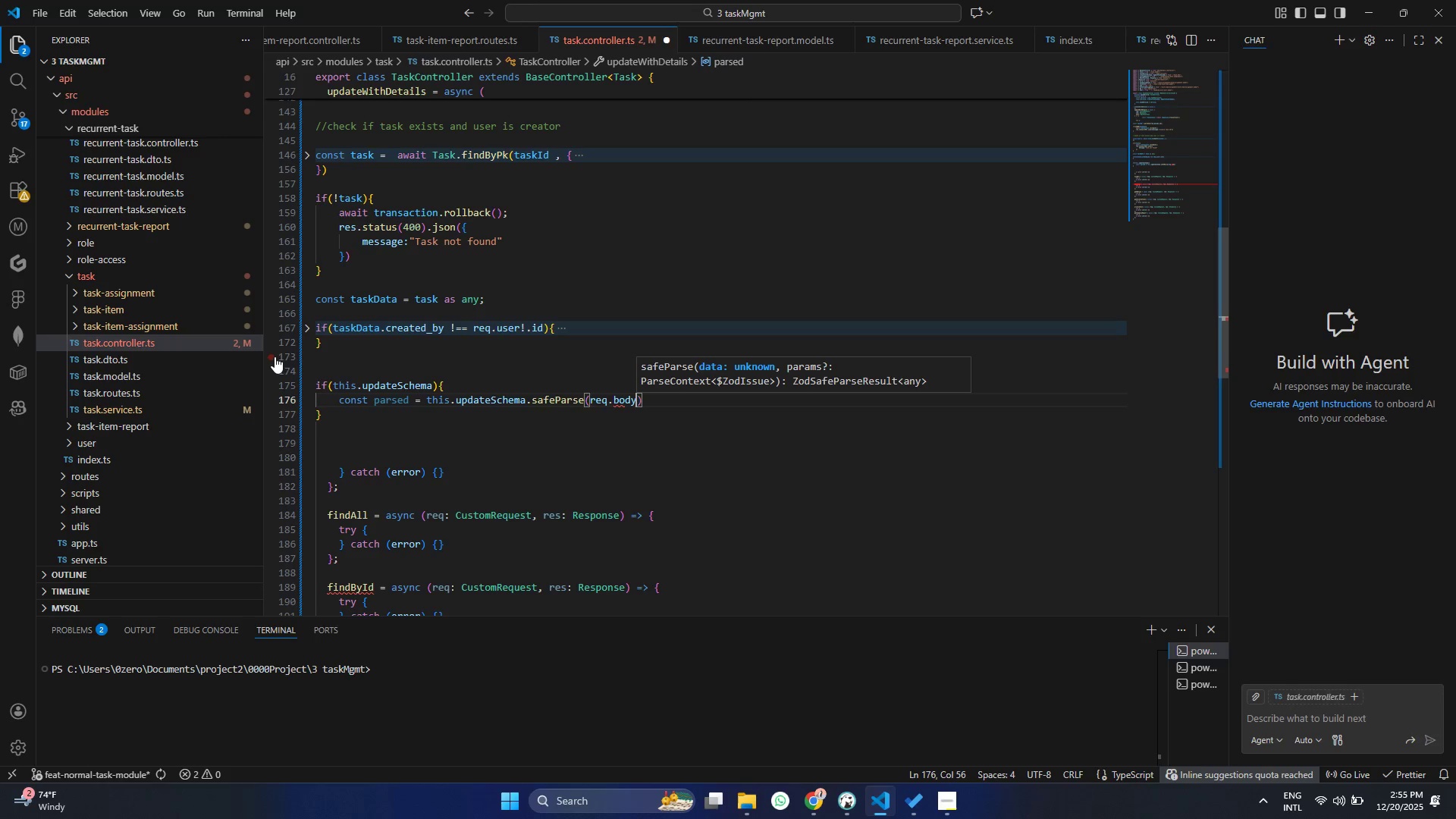 
key(Control+ControlLeft)
 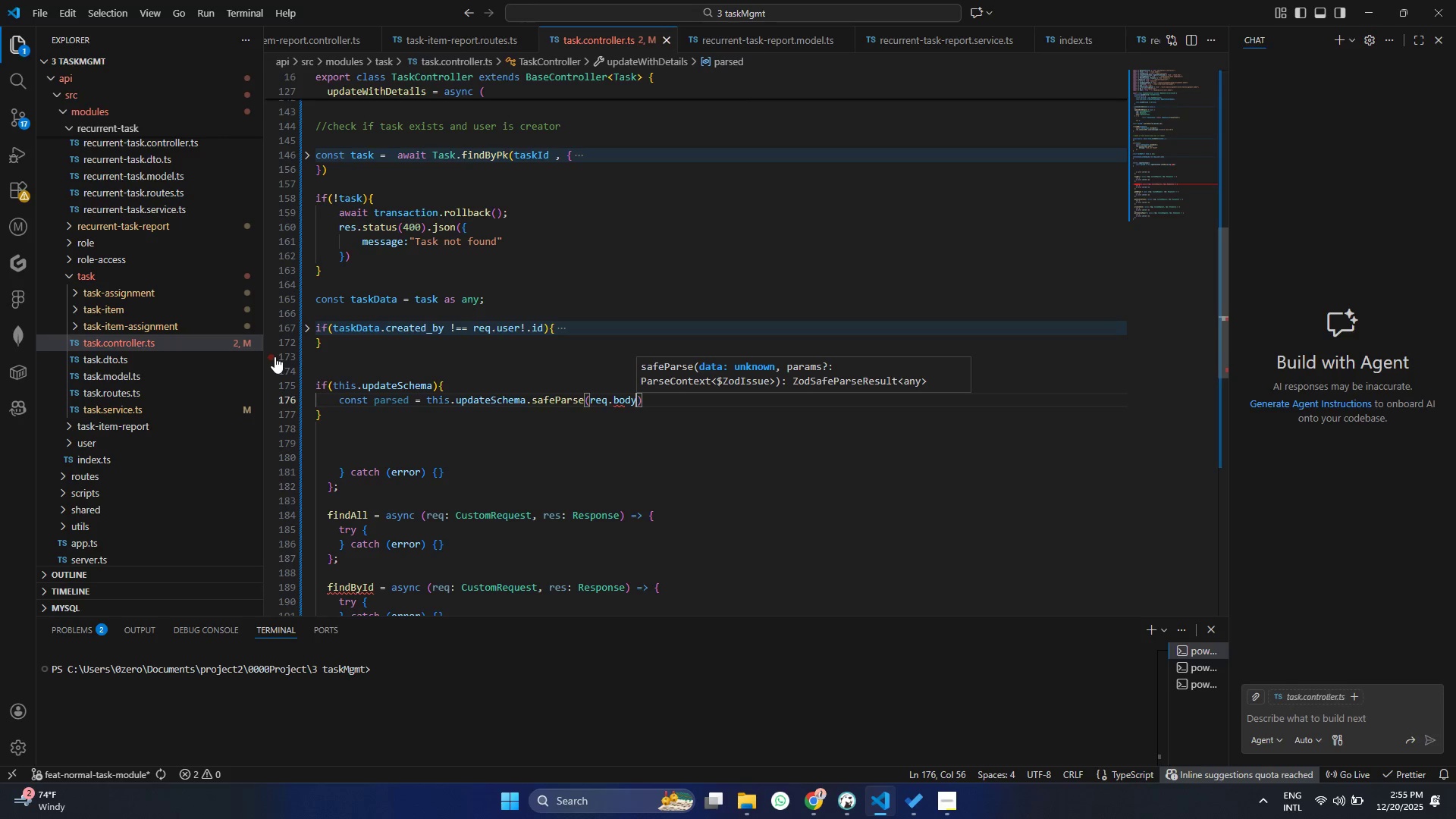 
key(Control+S)
 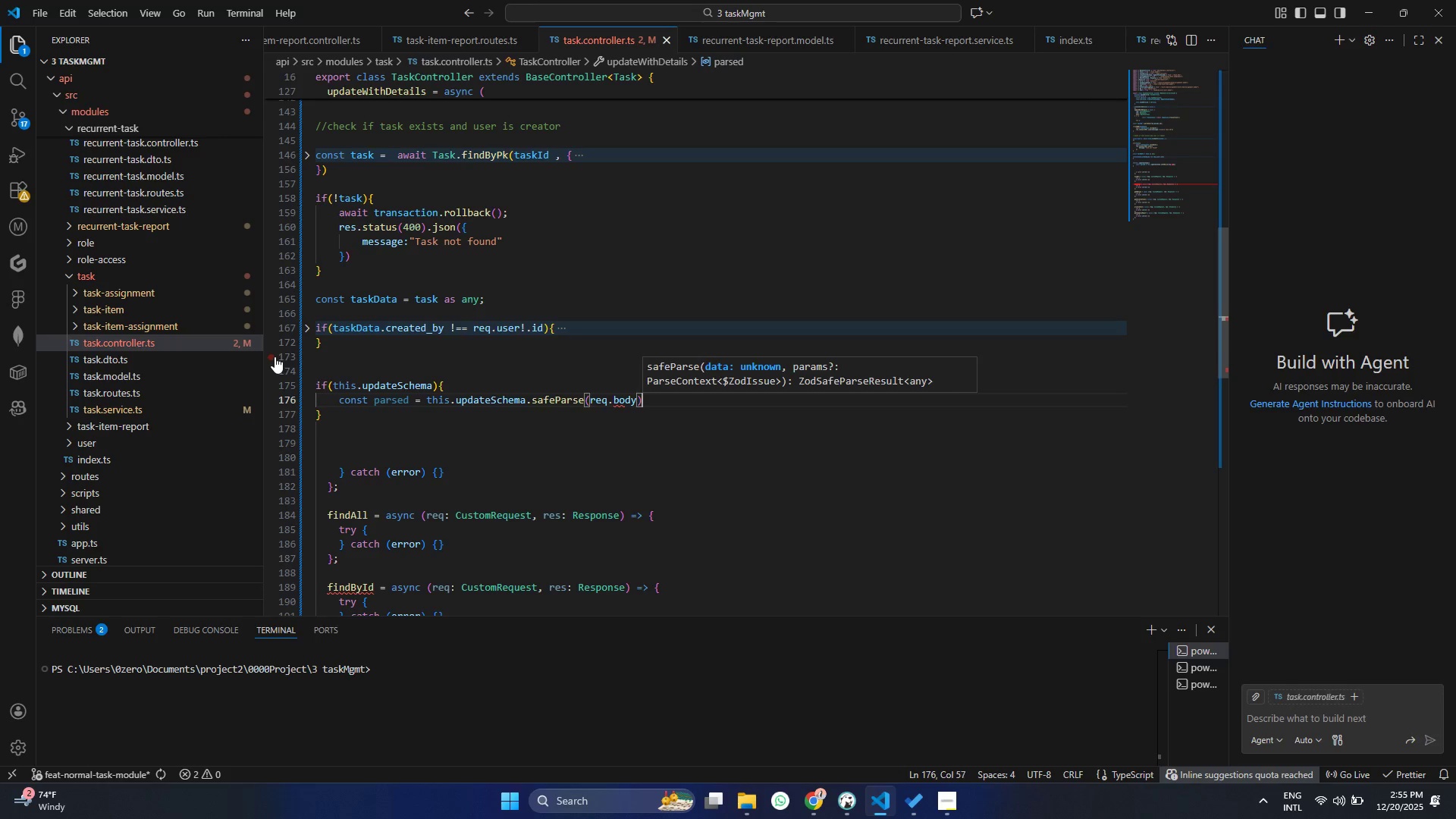 
key(ArrowRight)
 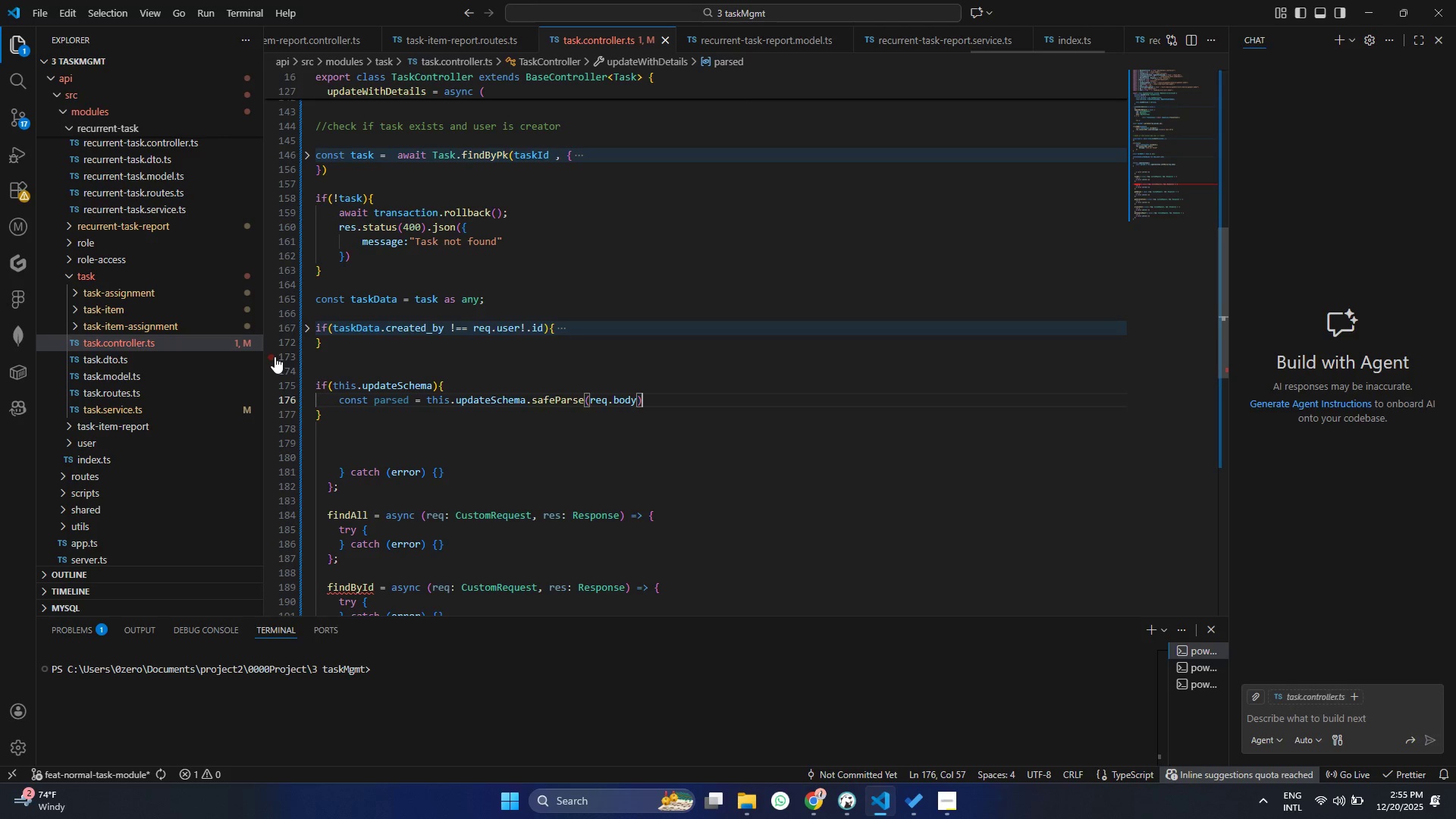 
key(Shift+BracketLeft)
 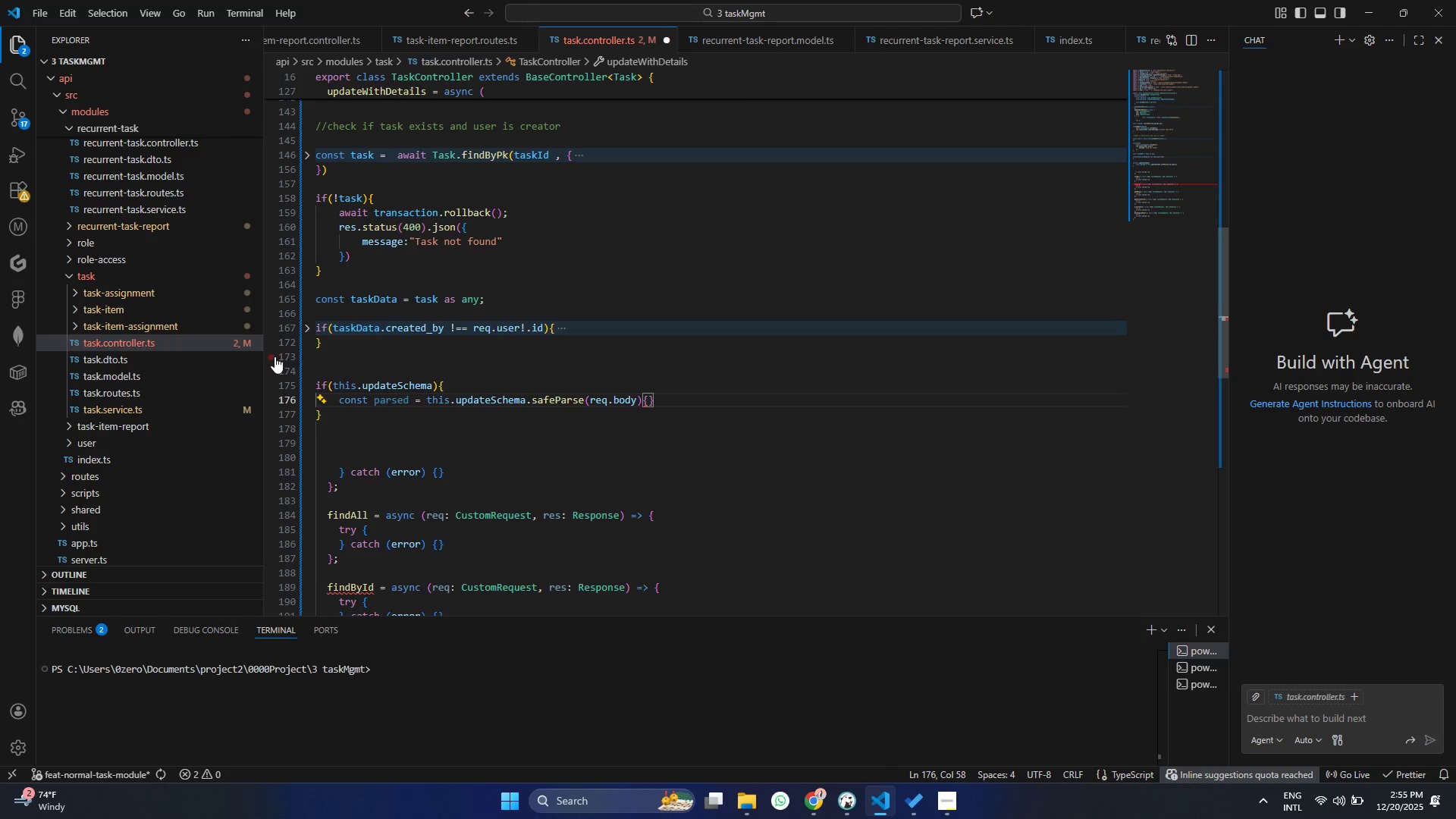 
key(Enter)
 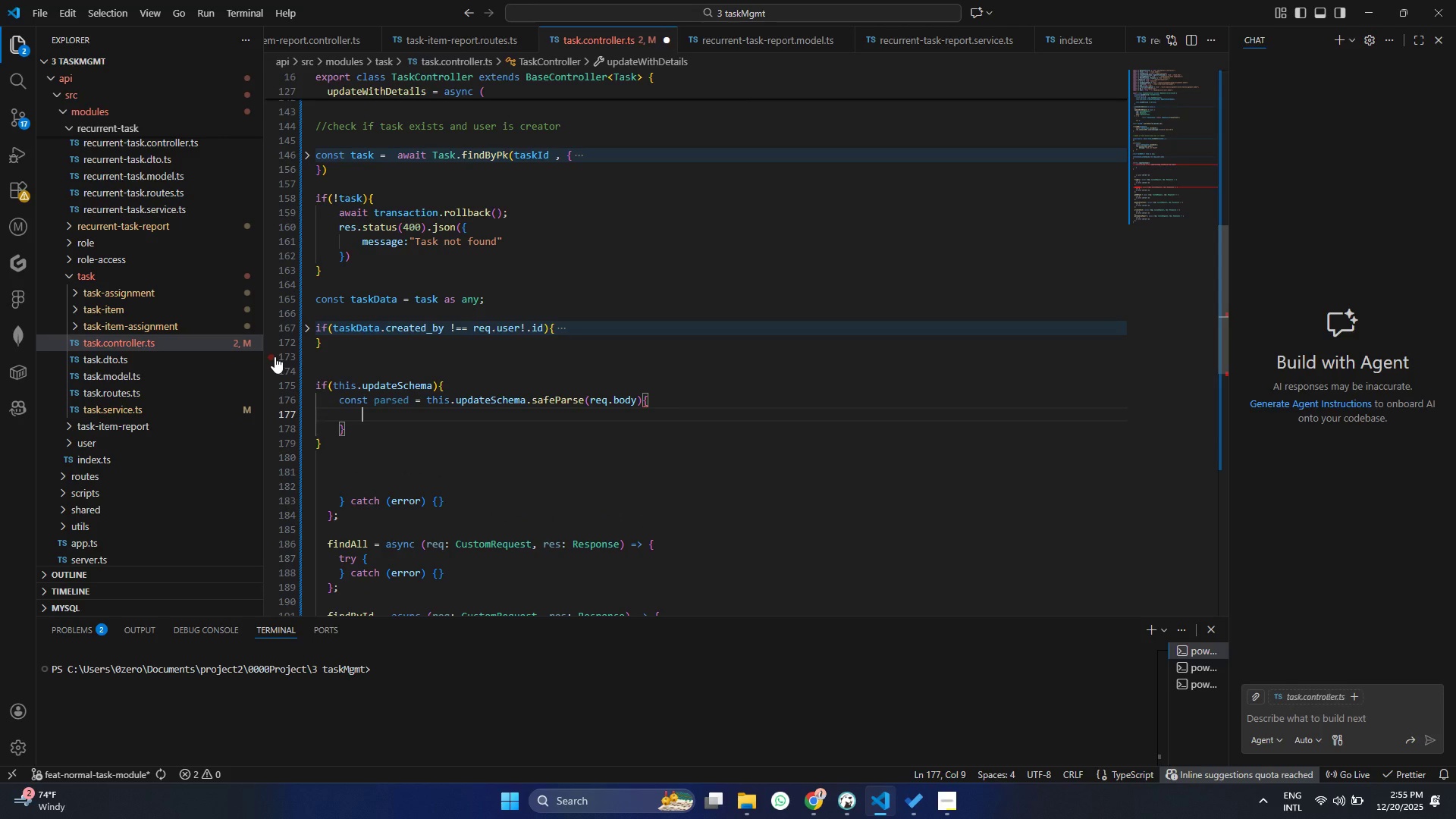 
key(Control+ControlLeft)
 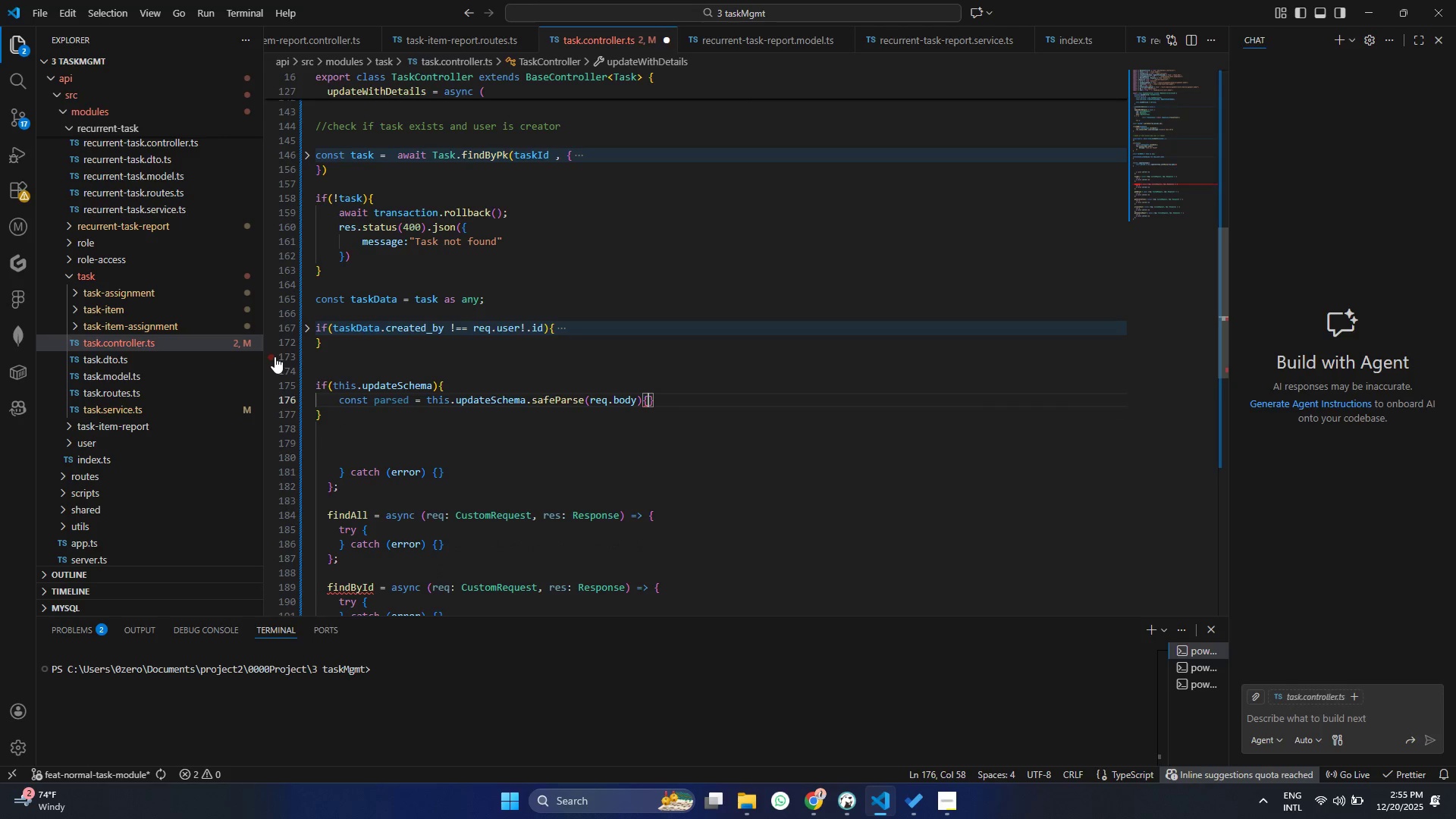 
key(Control+Z)
 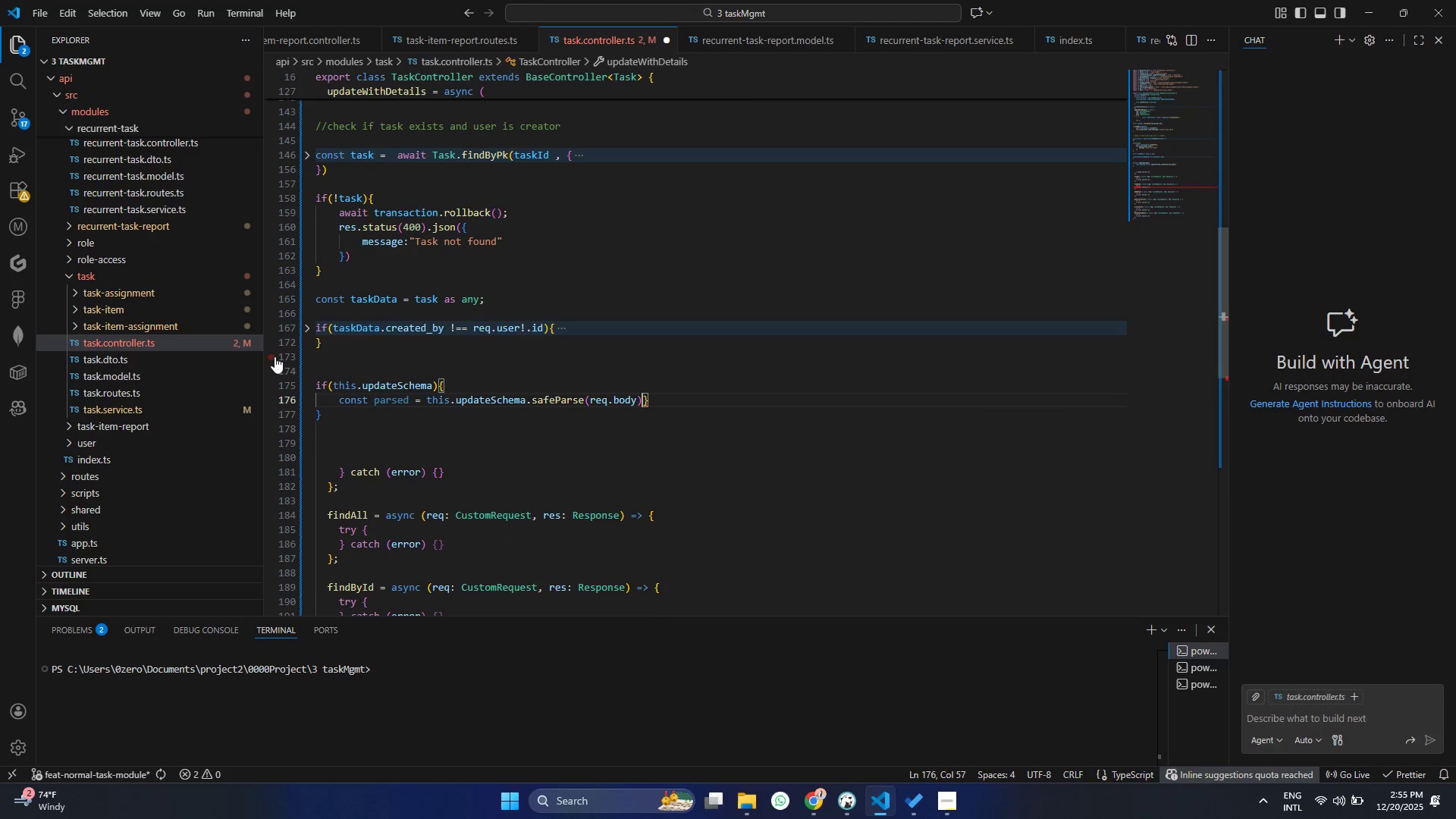 
key(Backspace)
 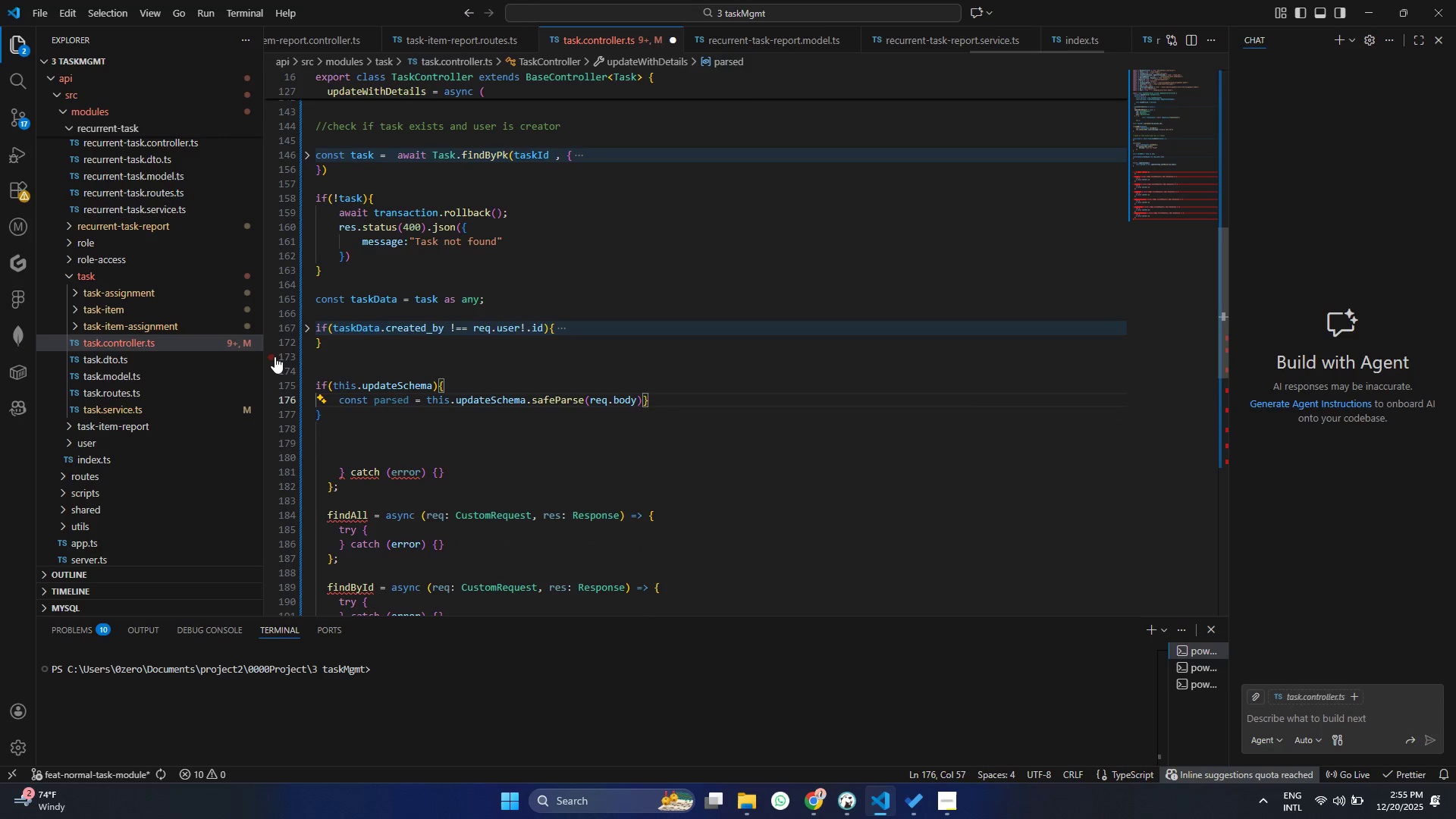 
key(ArrowRight)
 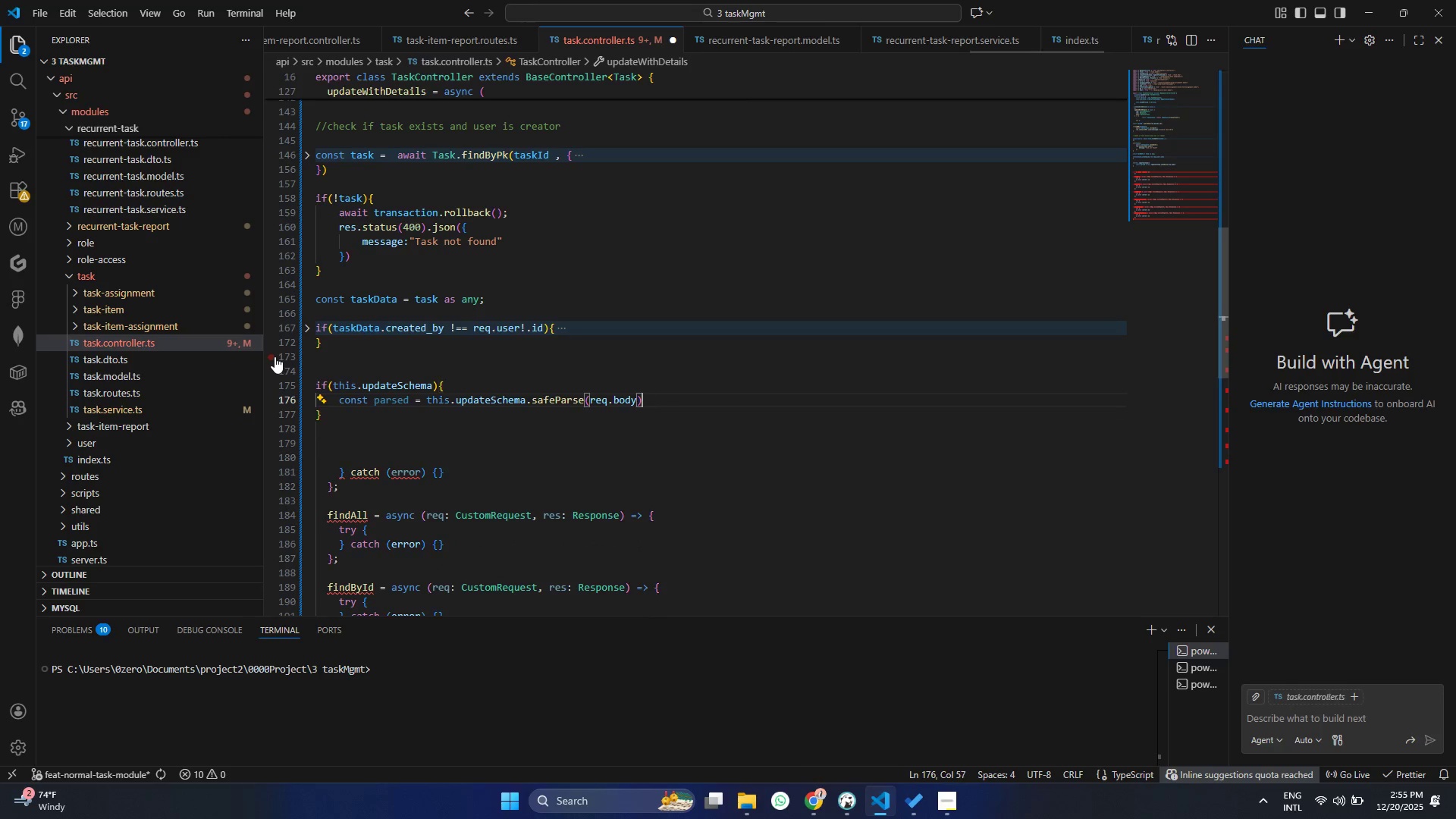 
key(Backspace)
 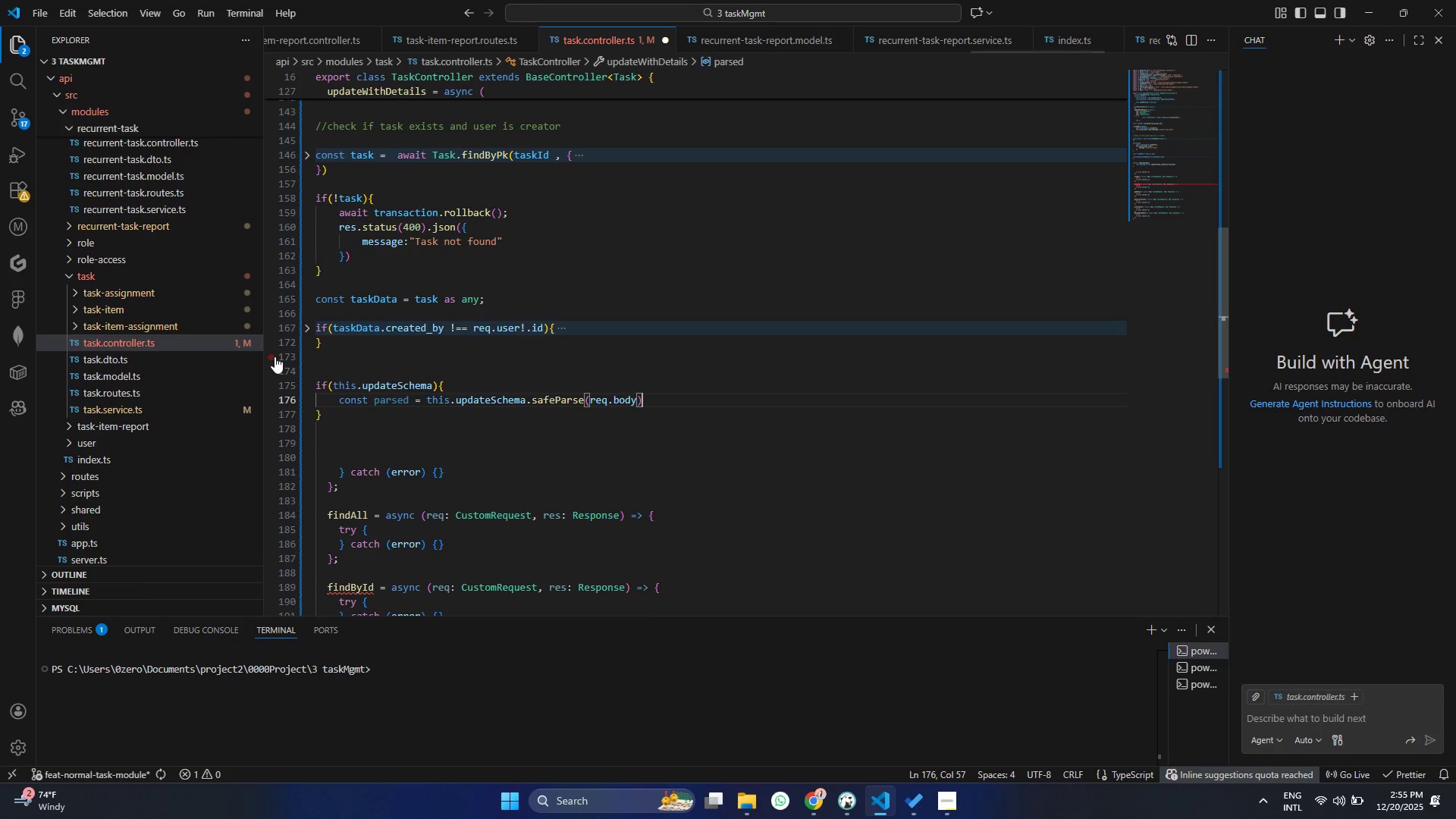 
key(Semicolon)
 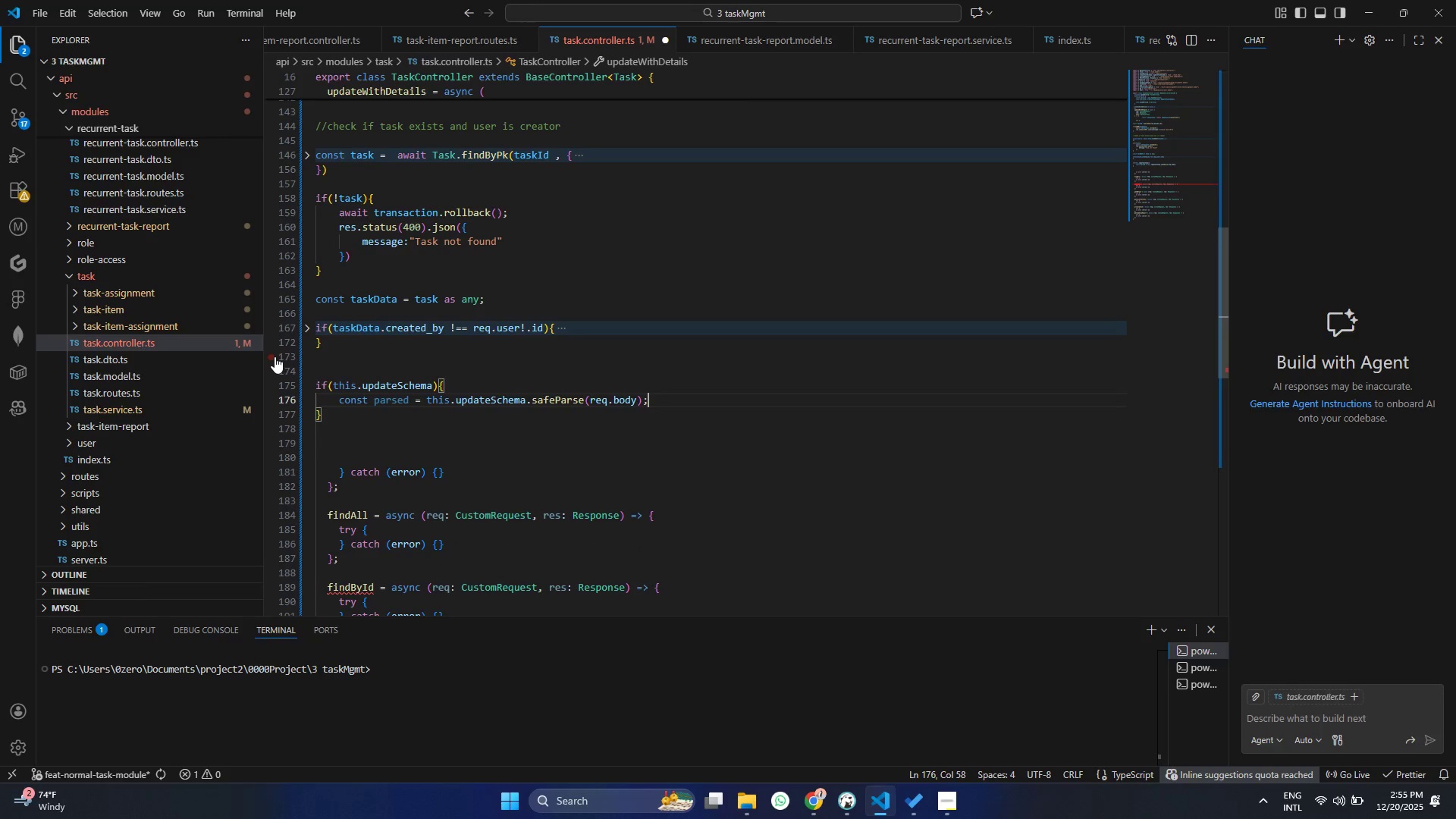 
key(Enter)
 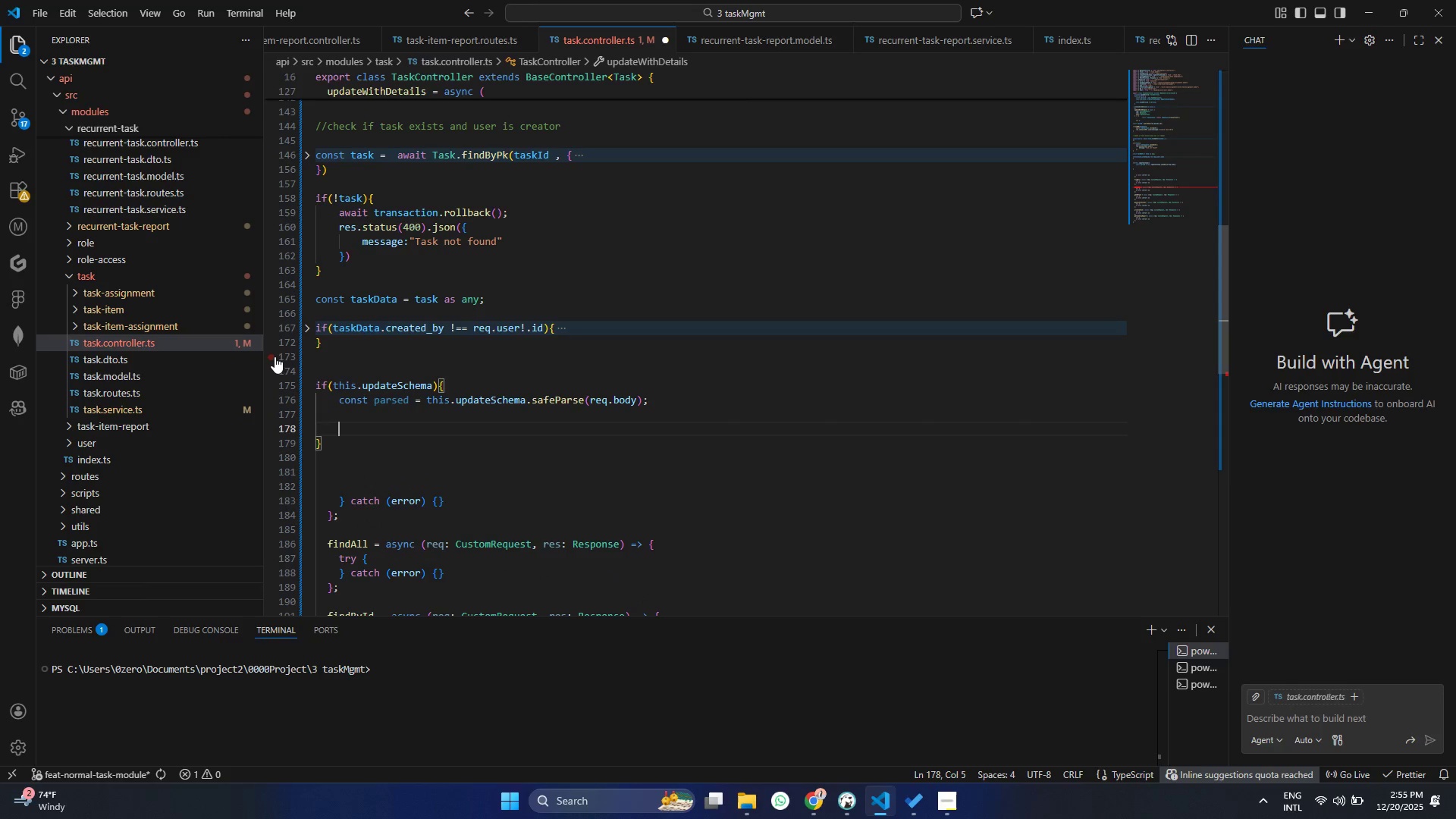 
key(Enter)
 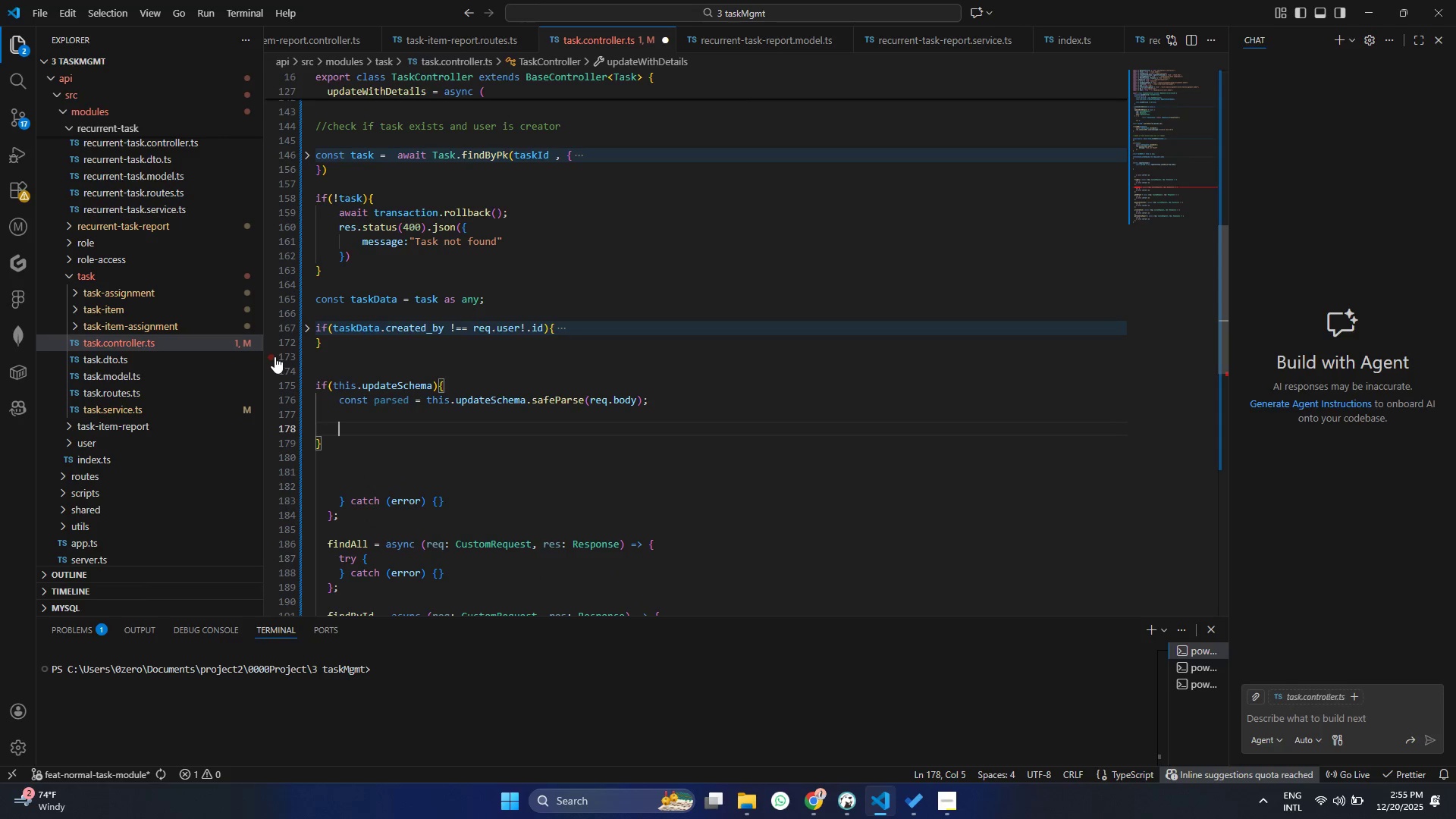 
type(if(!pa)
 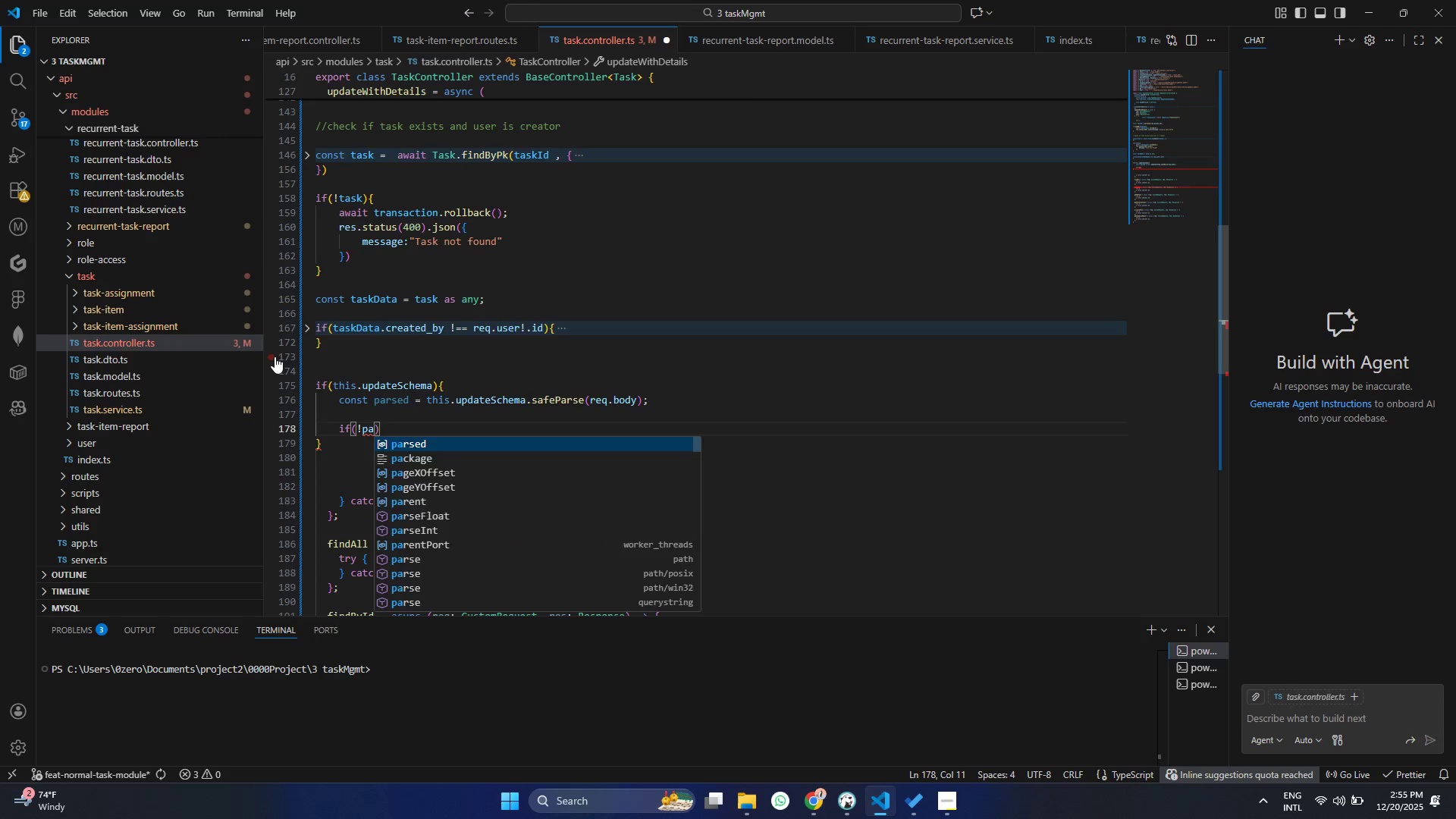 
key(Enter)
 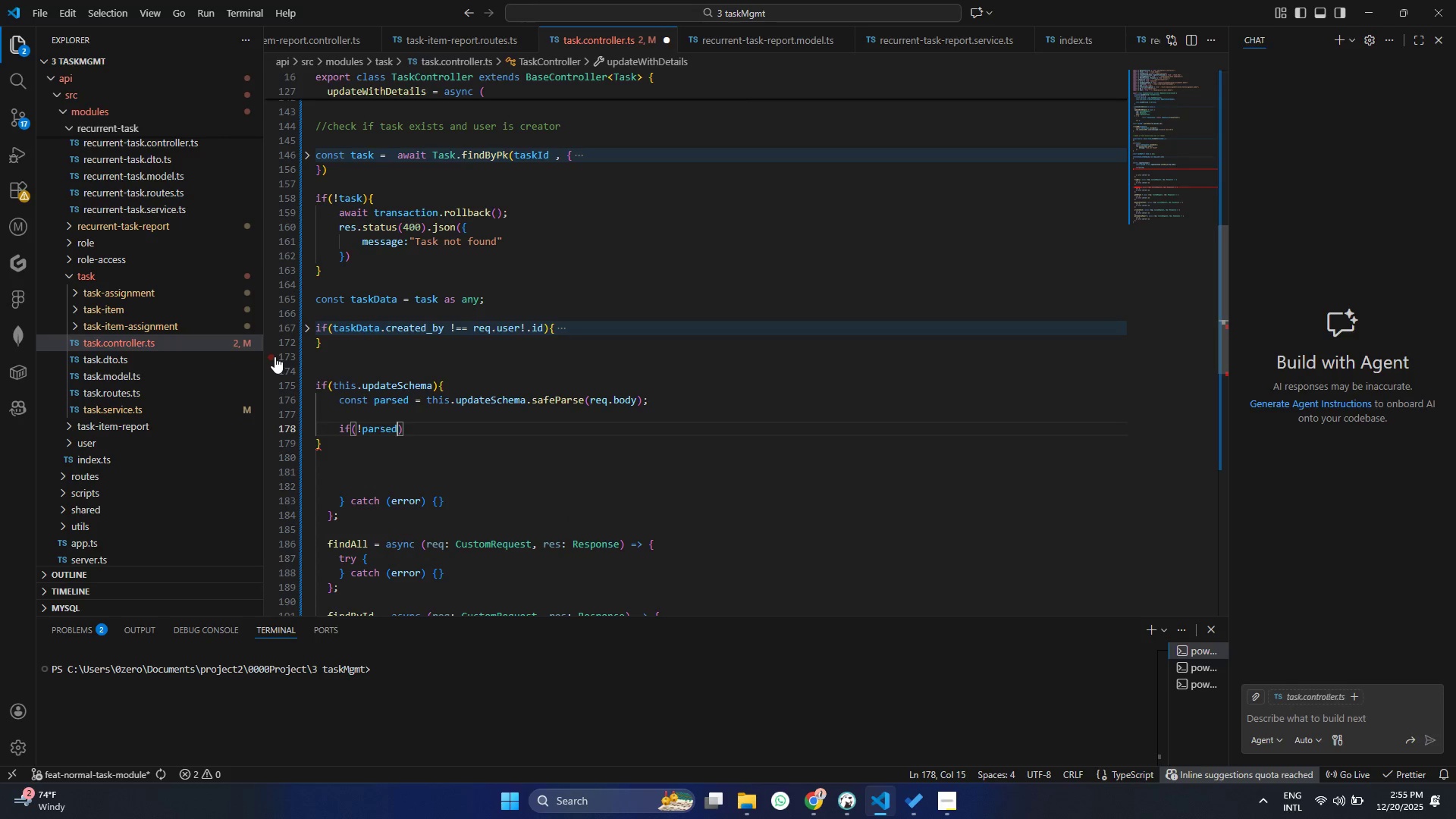 
type(.suc)
 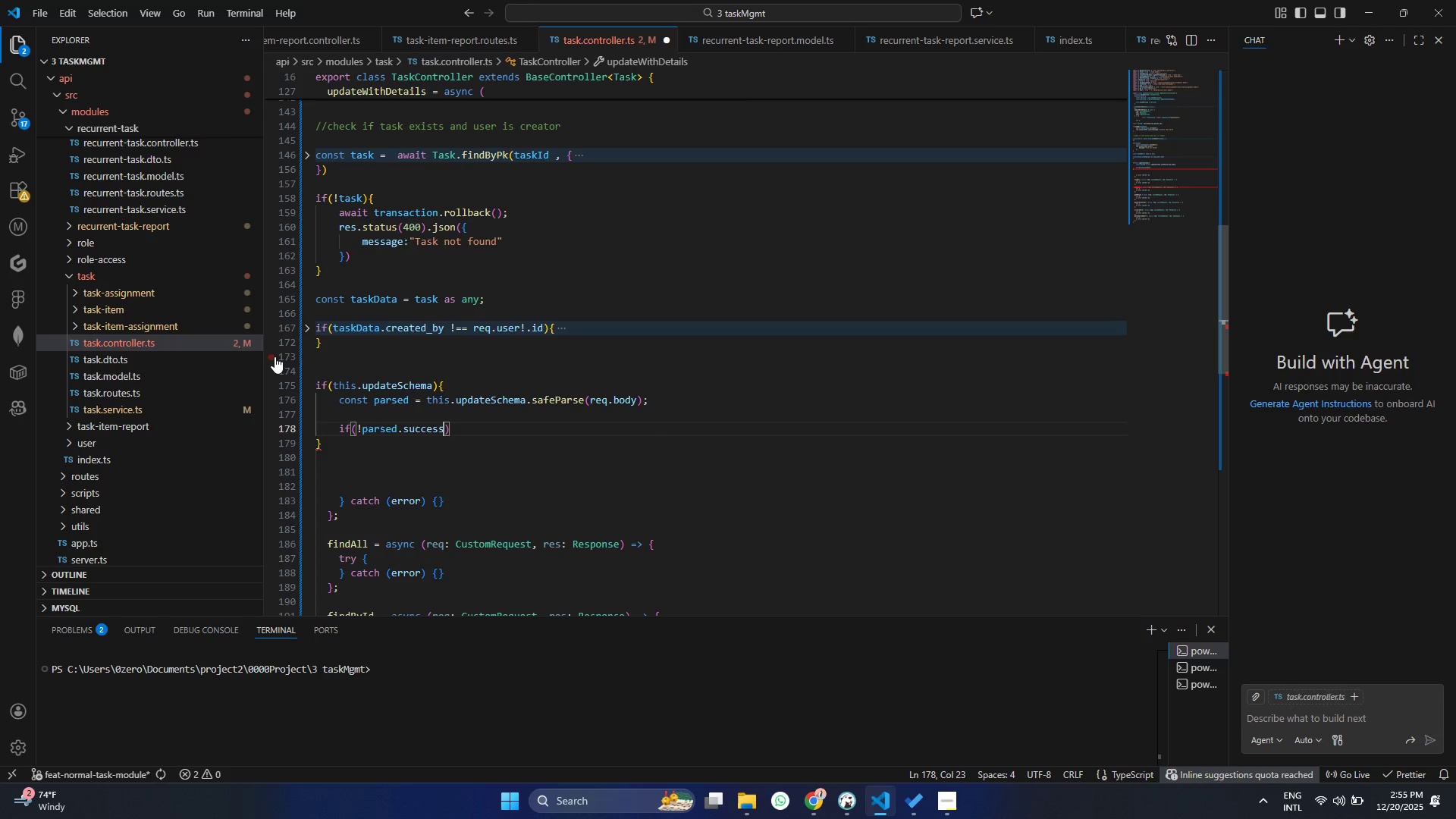 
key(Enter)
 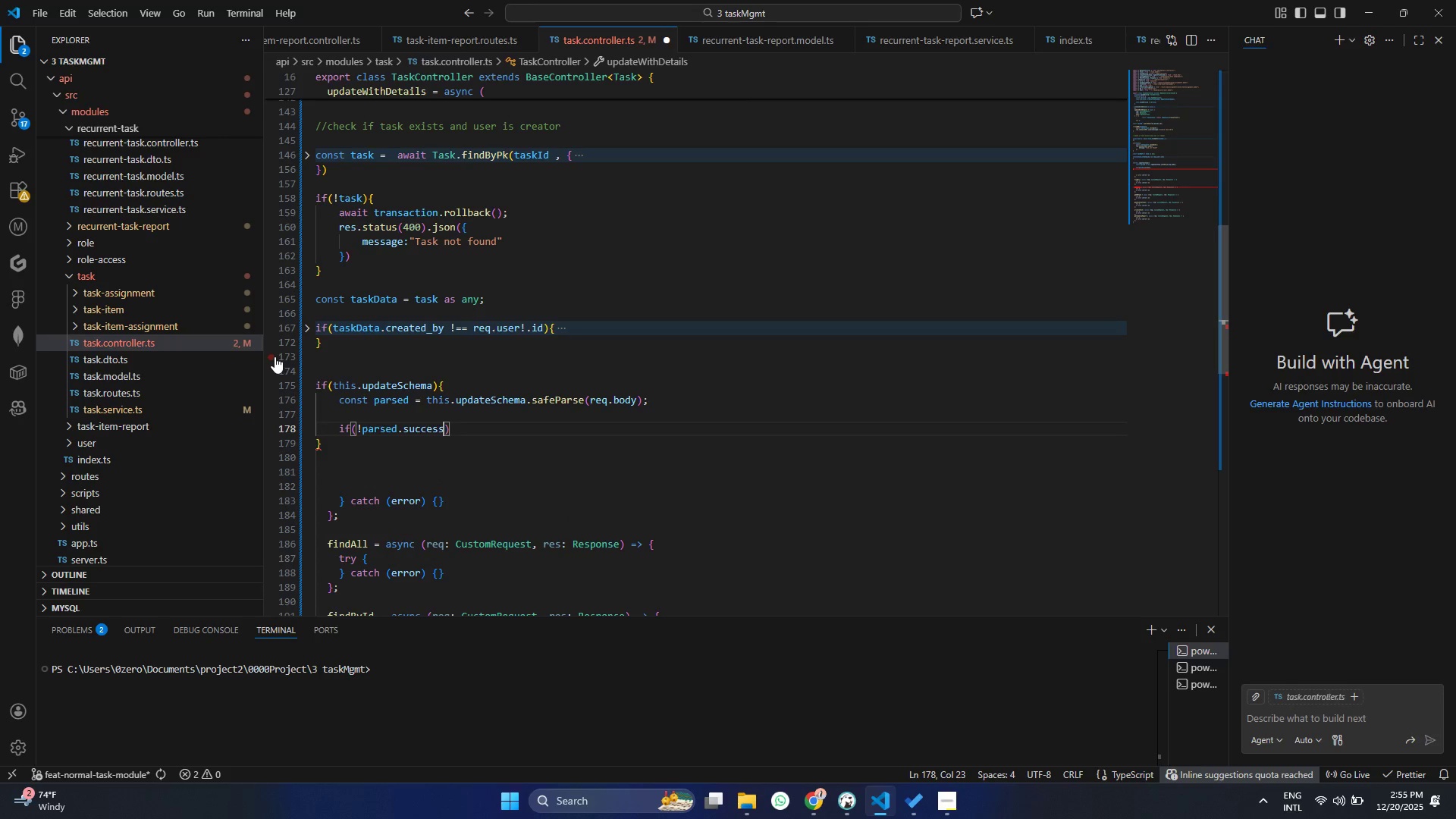 
key(ArrowRight)
 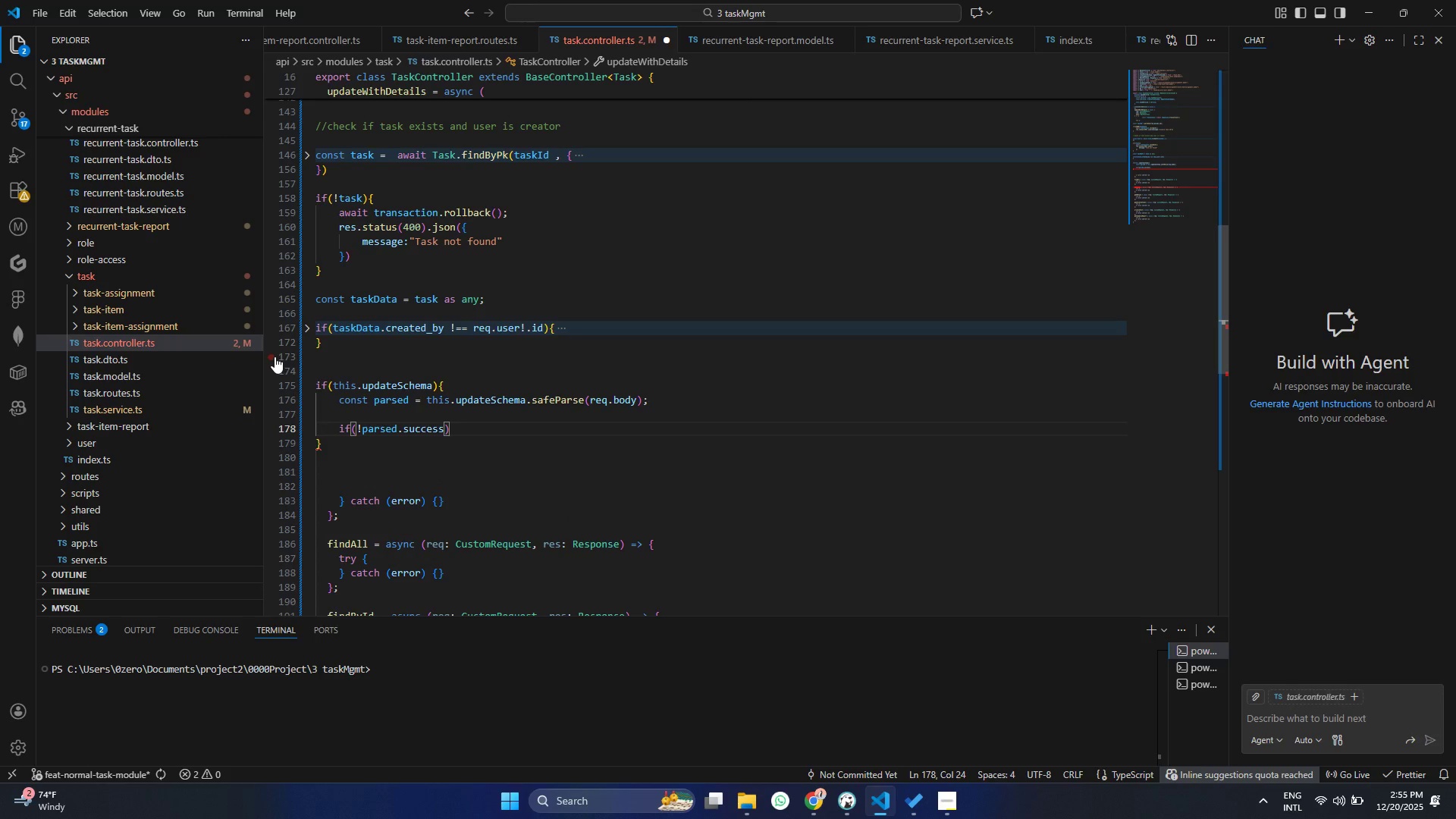 
key(Shift+BracketLeft)
 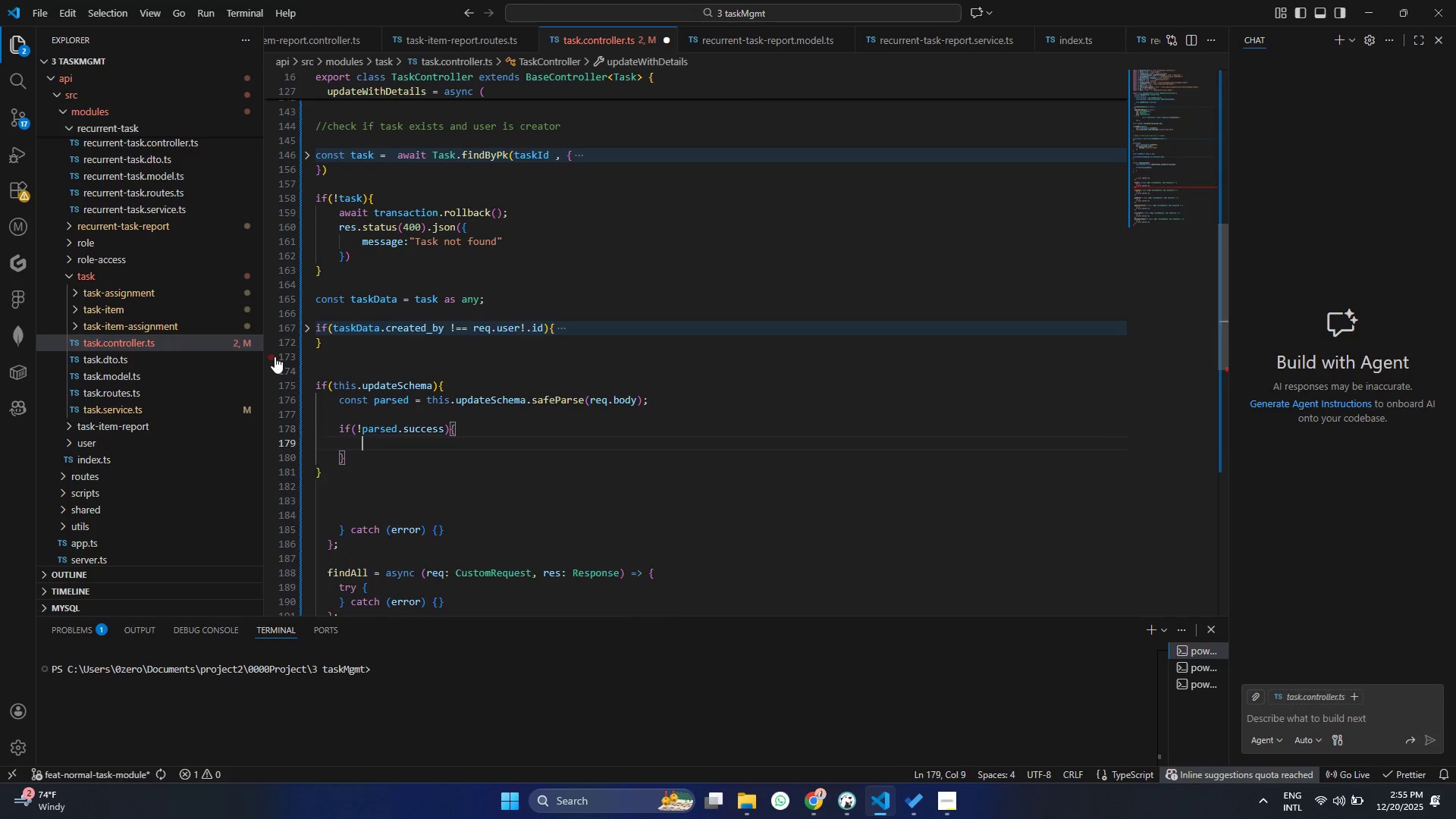 
key(Enter)
 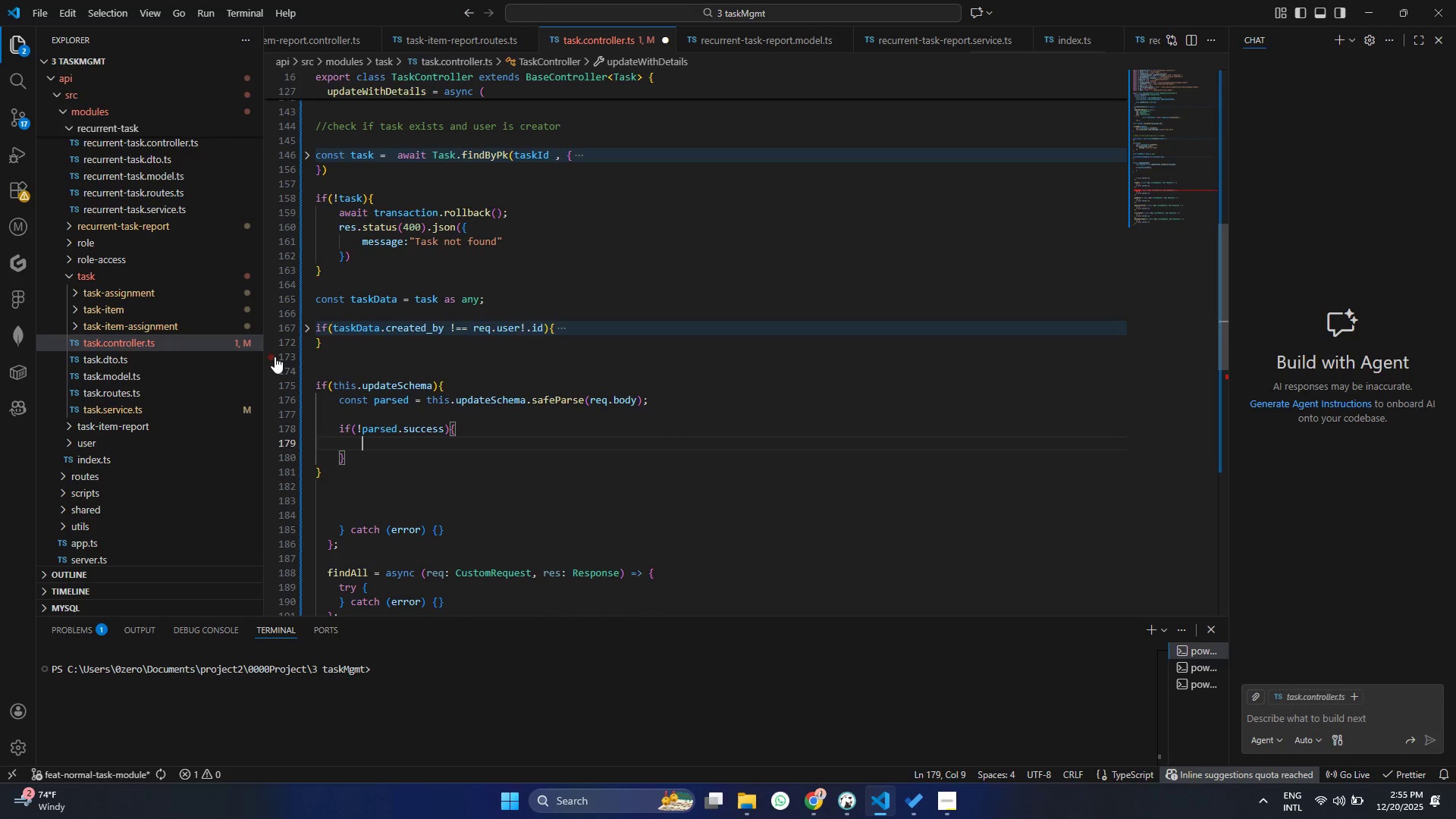 
key(Control+V)
 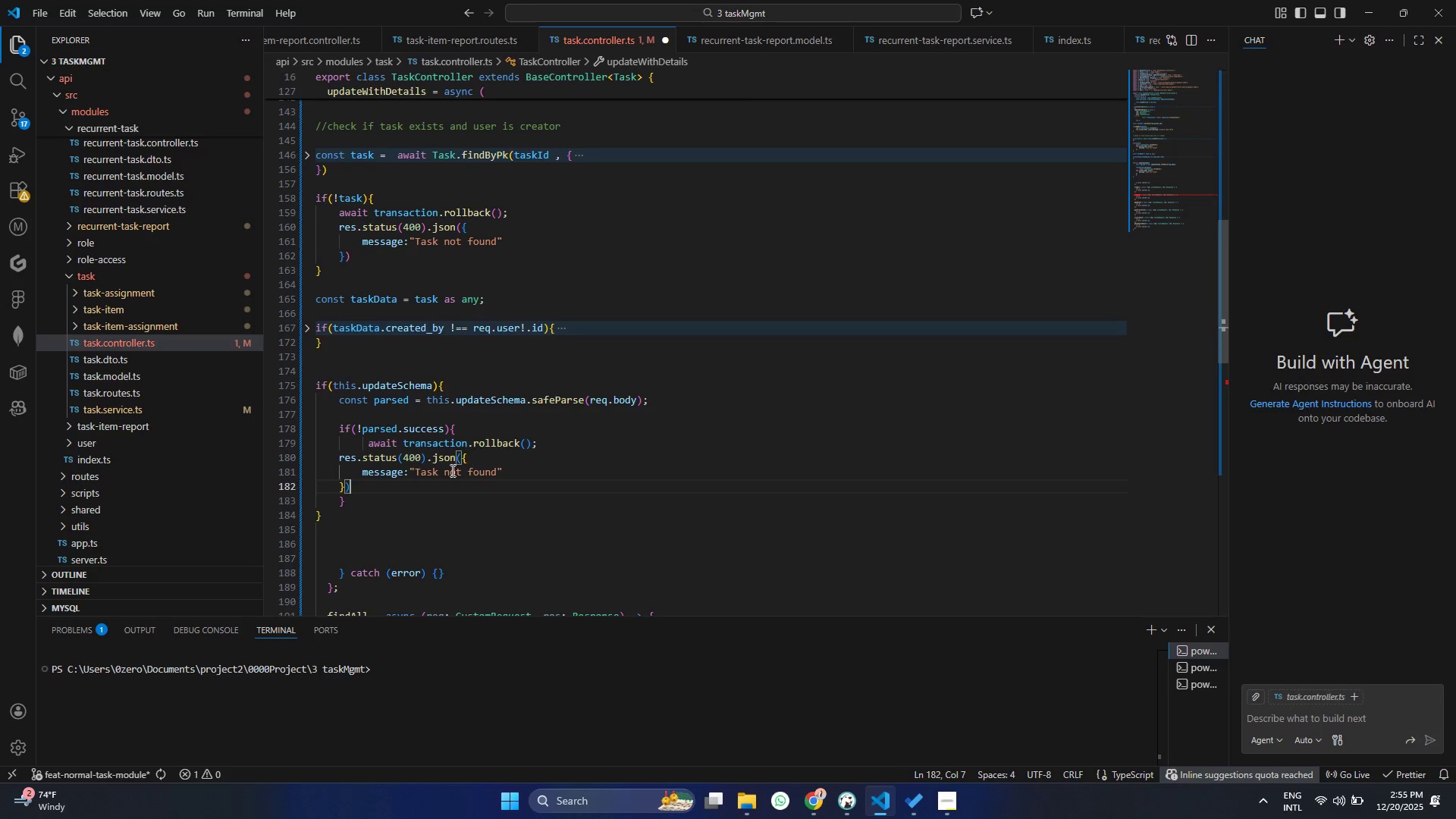 
left_click([449, 471])
 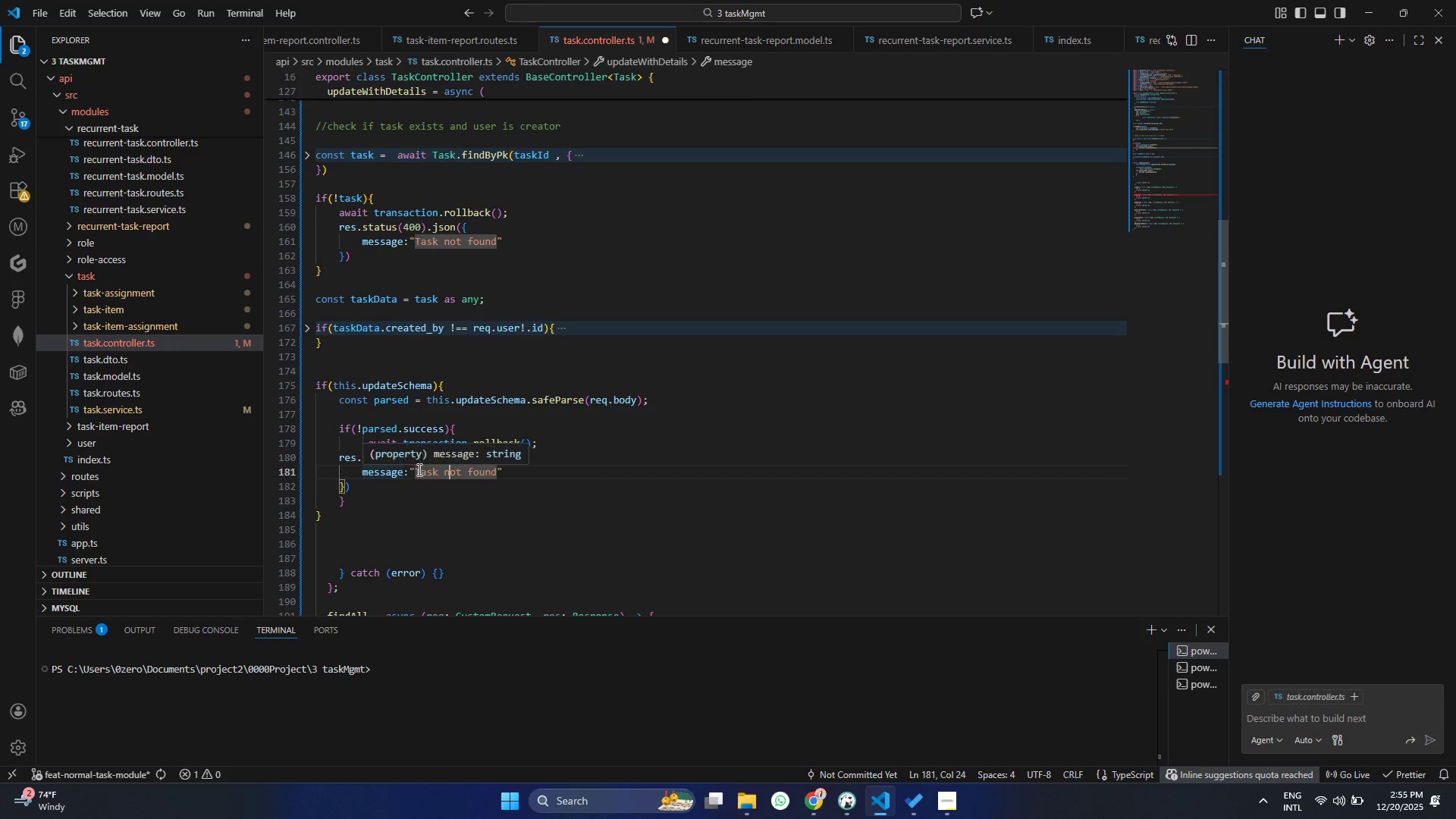 
left_click_drag(start_coordinate=[418, 469], to_coordinate=[495, 469])
 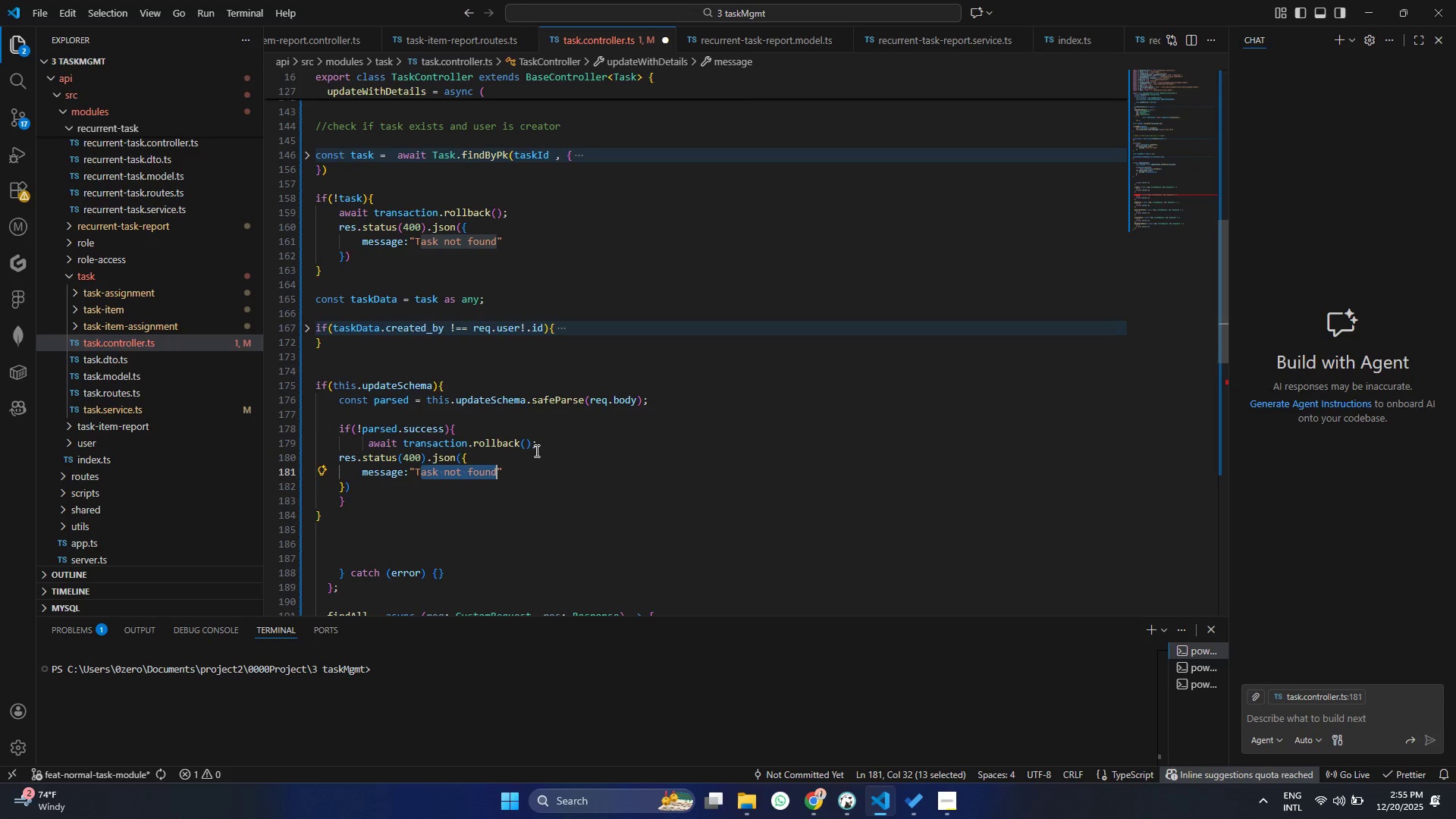 
key(Backspace)
 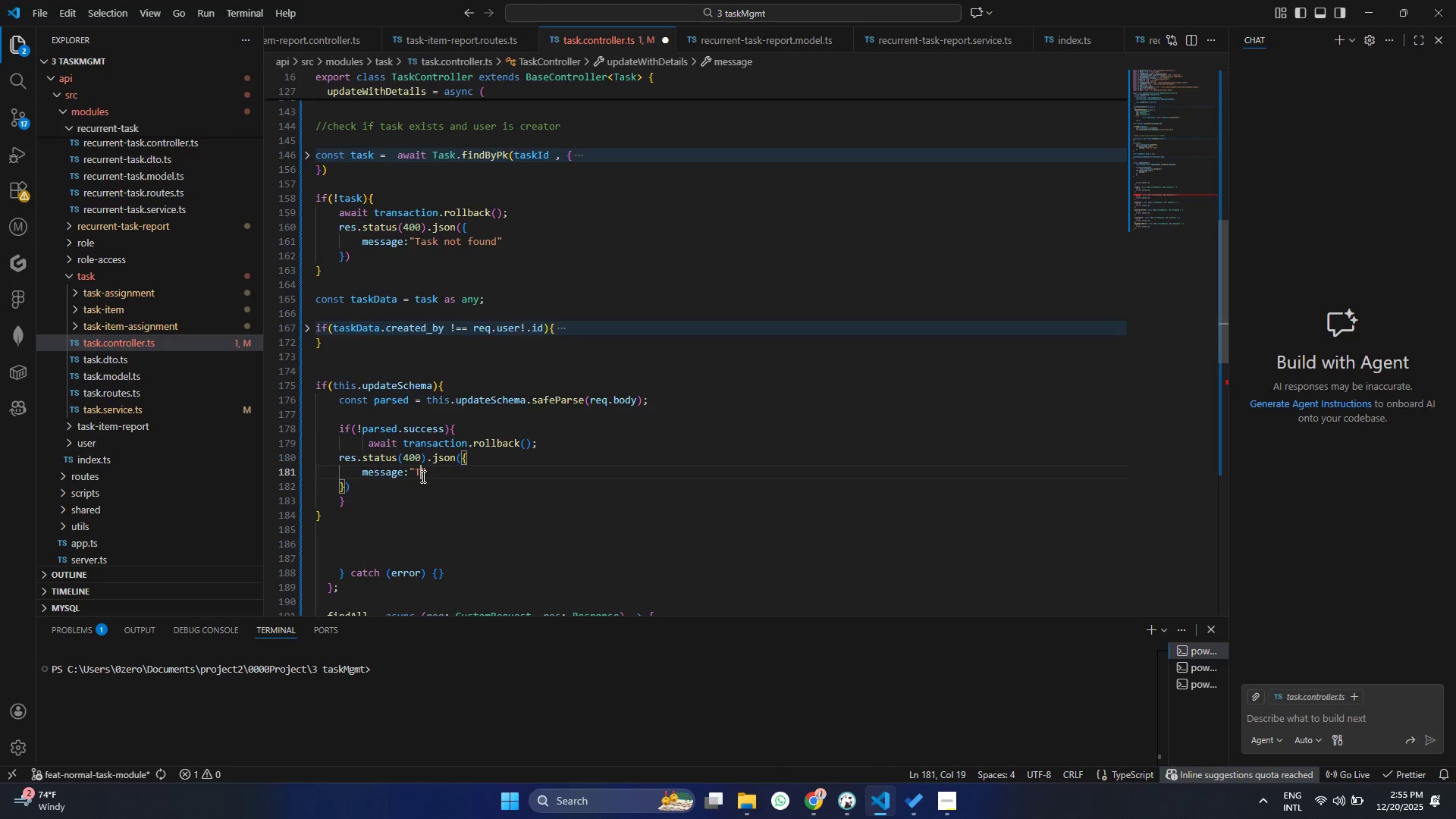 
wait(5.2)
 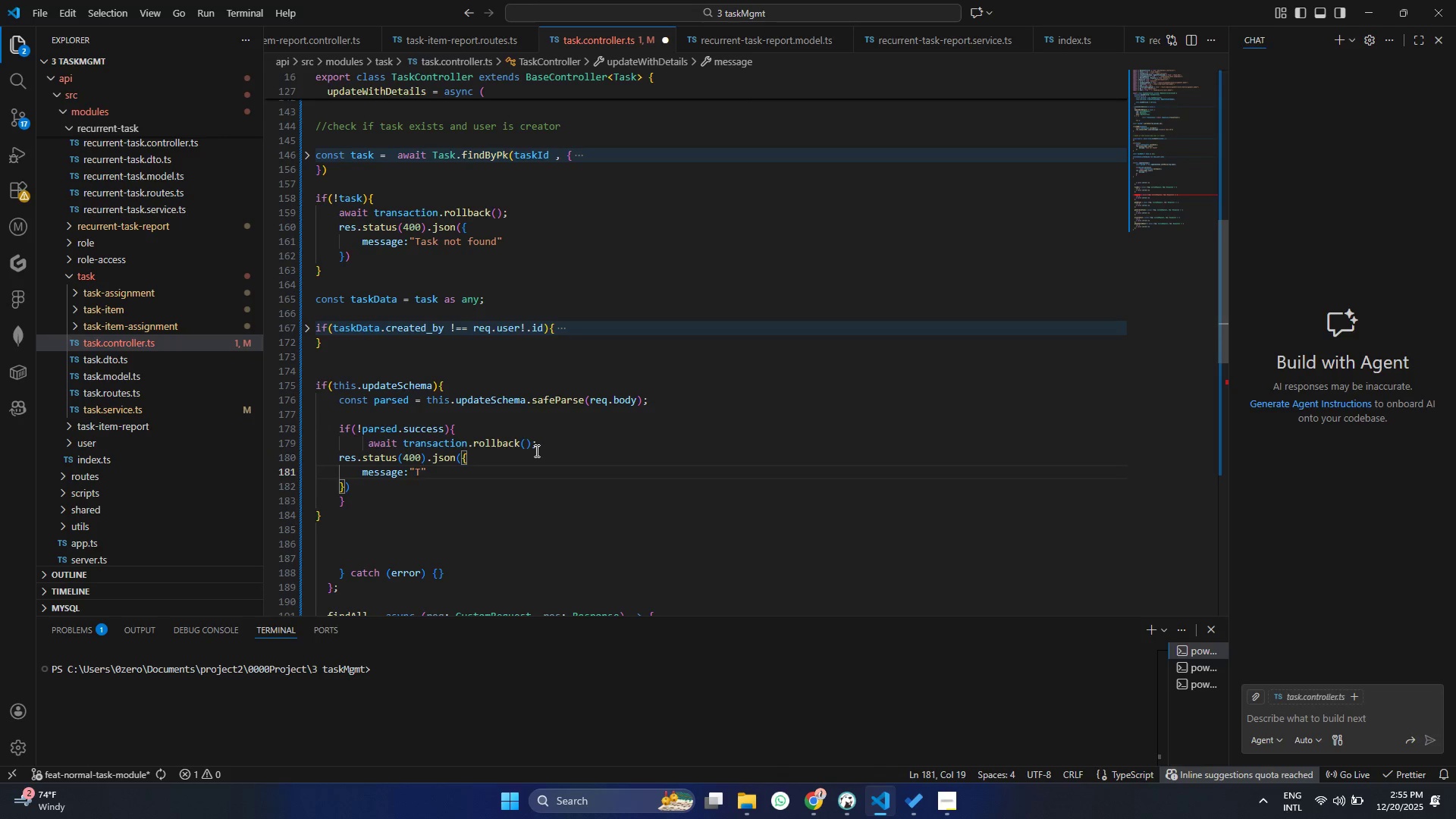 
key(Backspace)
type(Validation failed)
 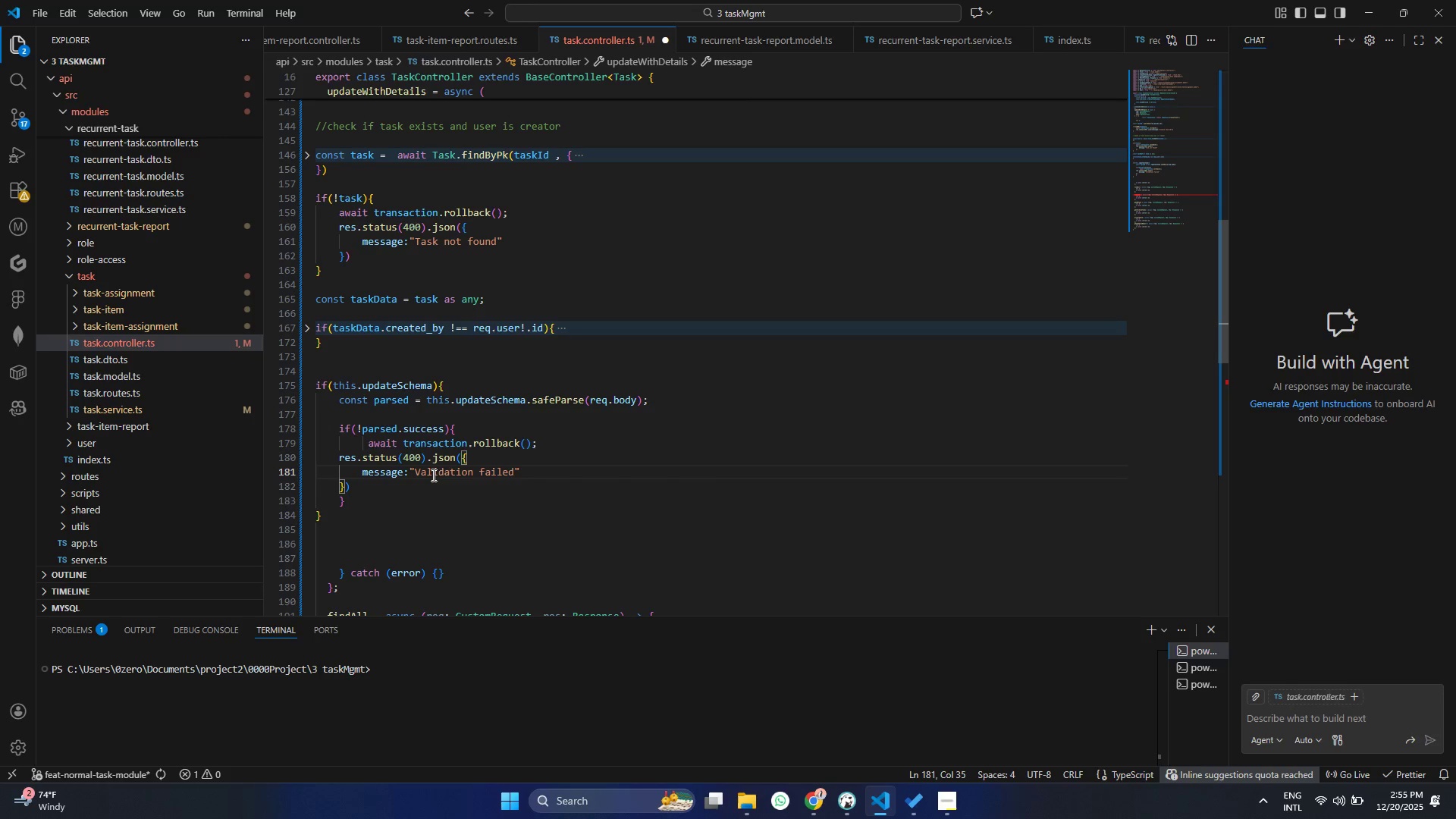 
key(Control+ControlLeft)
 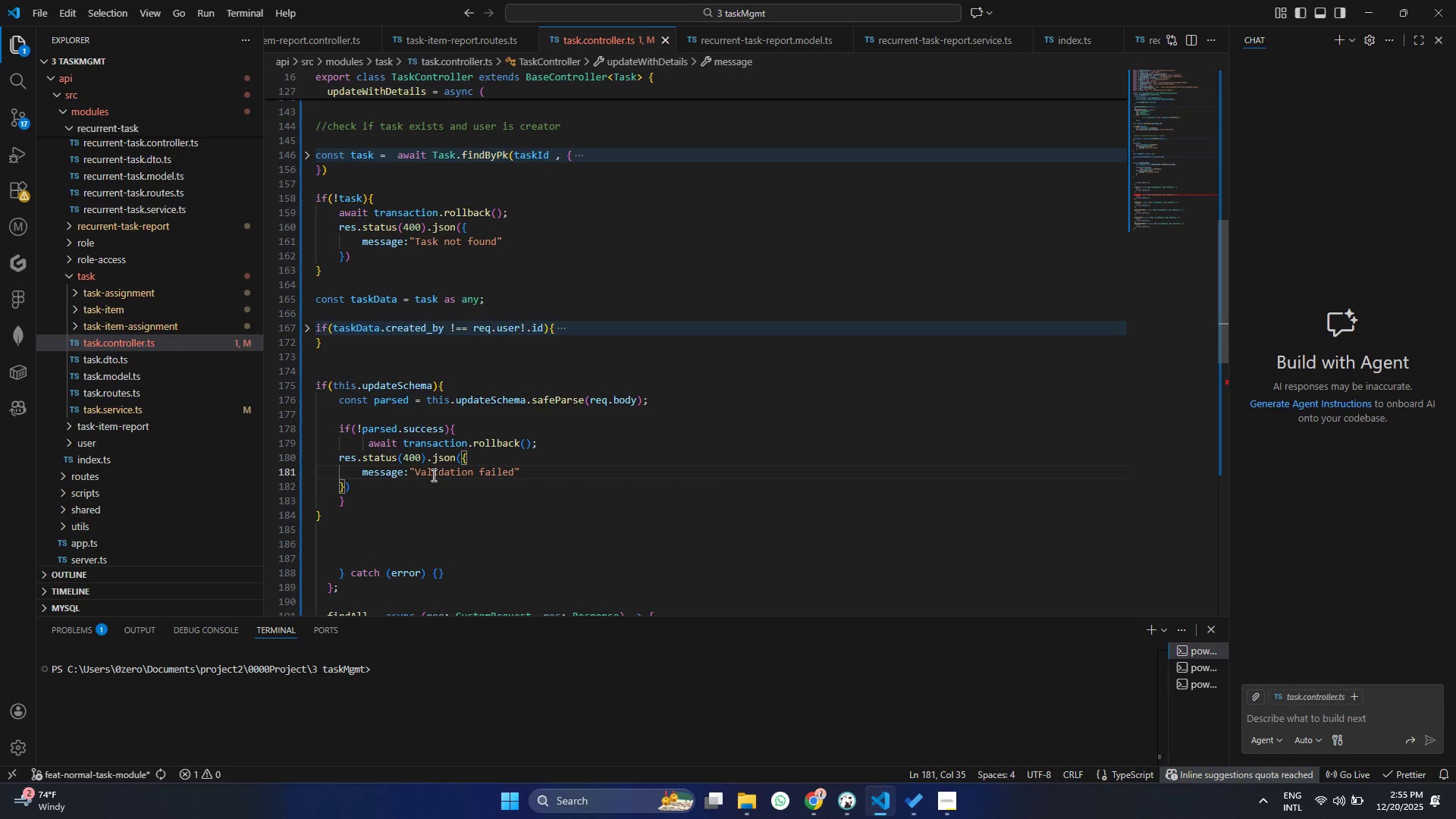 
key(Control+S)
 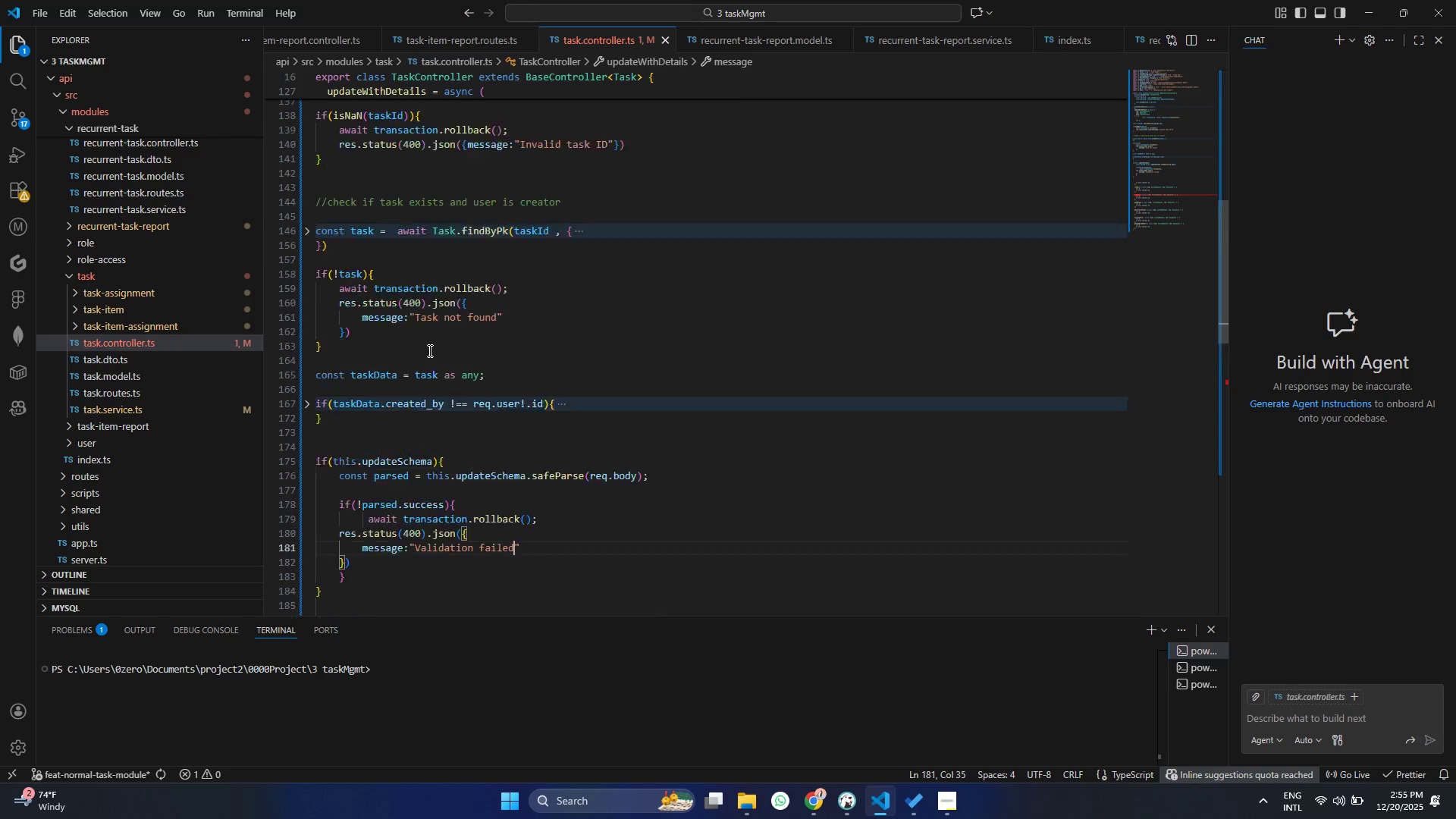 
scroll: coordinate [353, 315], scroll_direction: up, amount: 18.0
 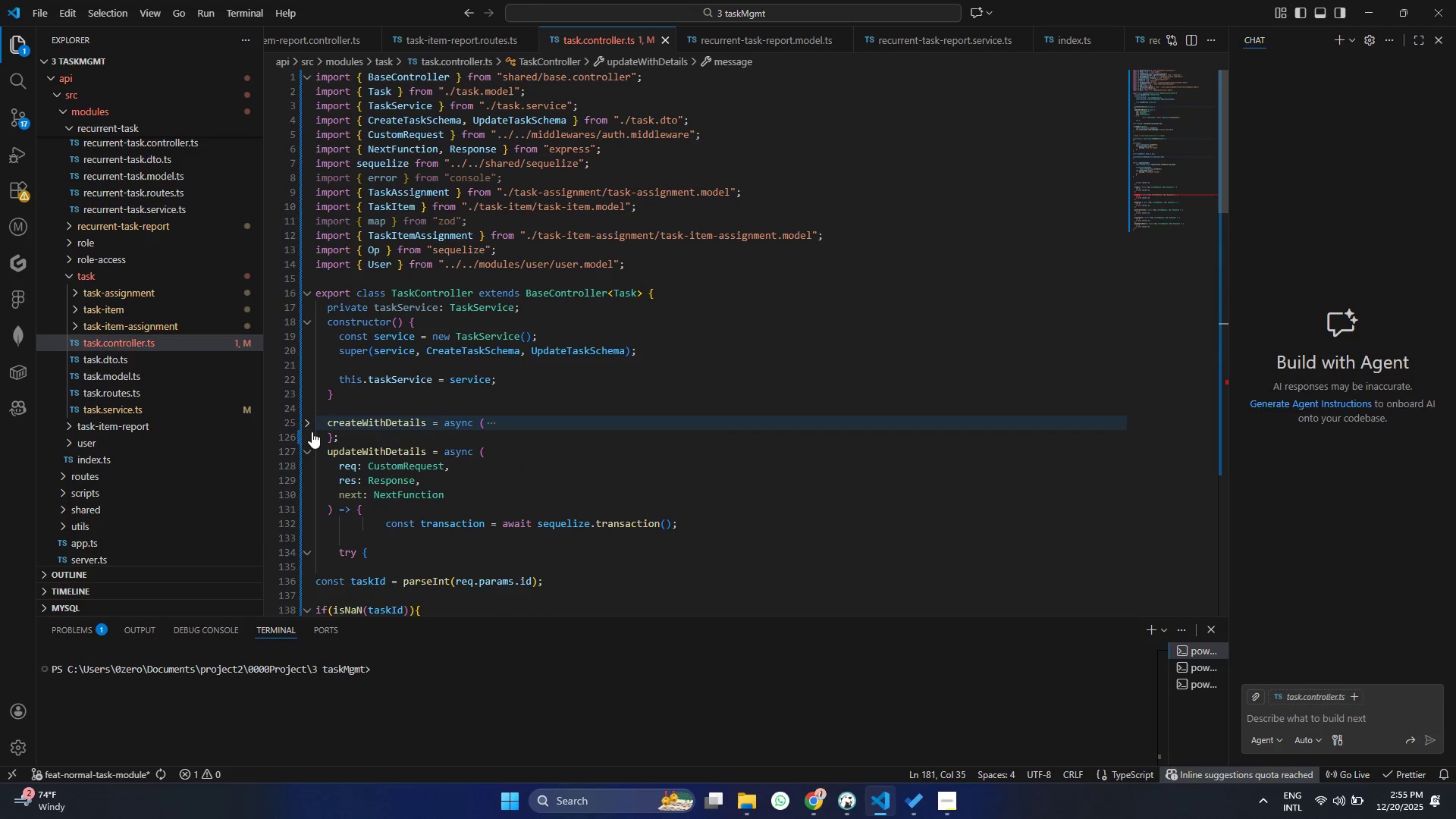 
left_click([312, 431])
 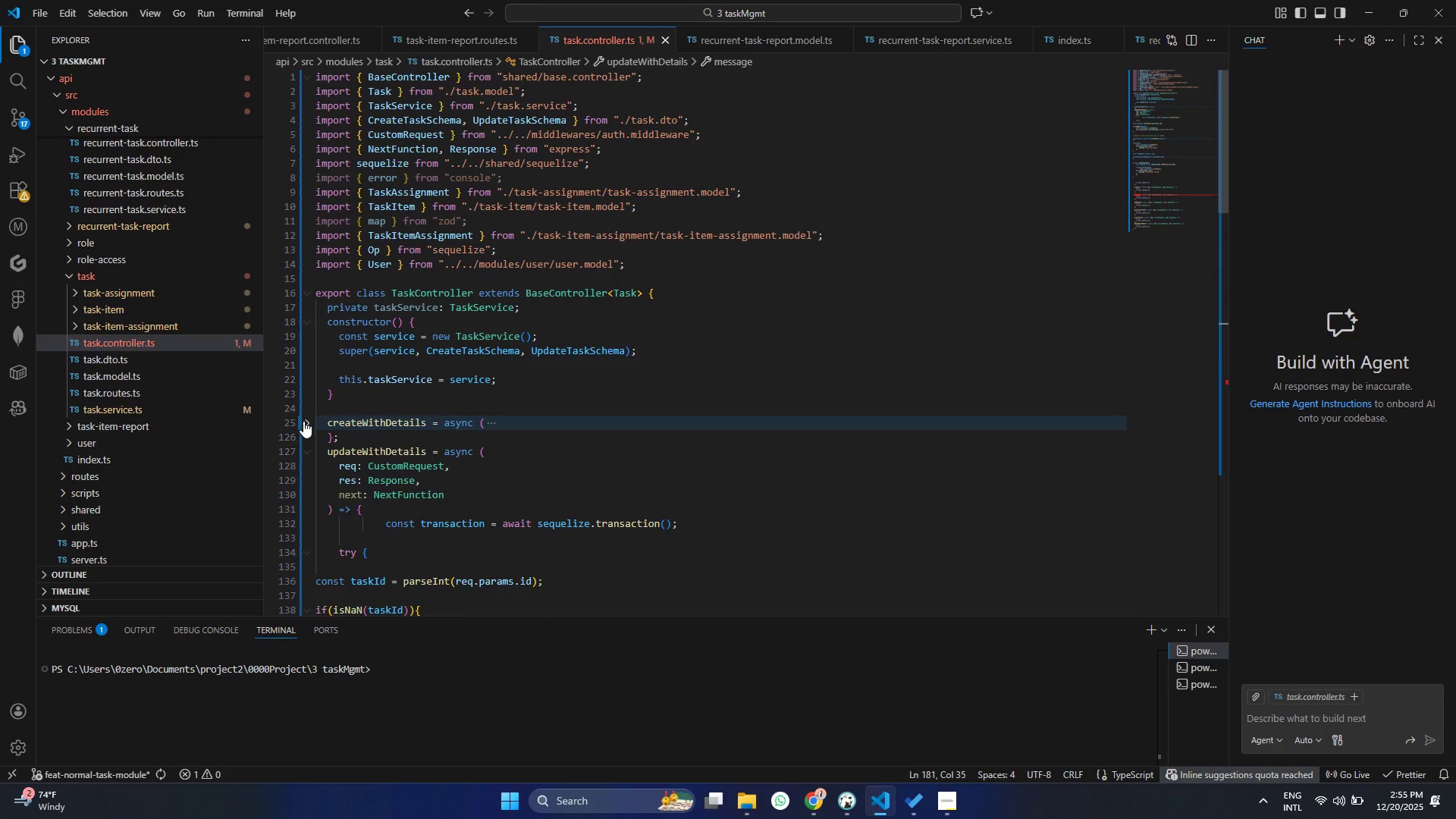 
left_click([303, 421])
 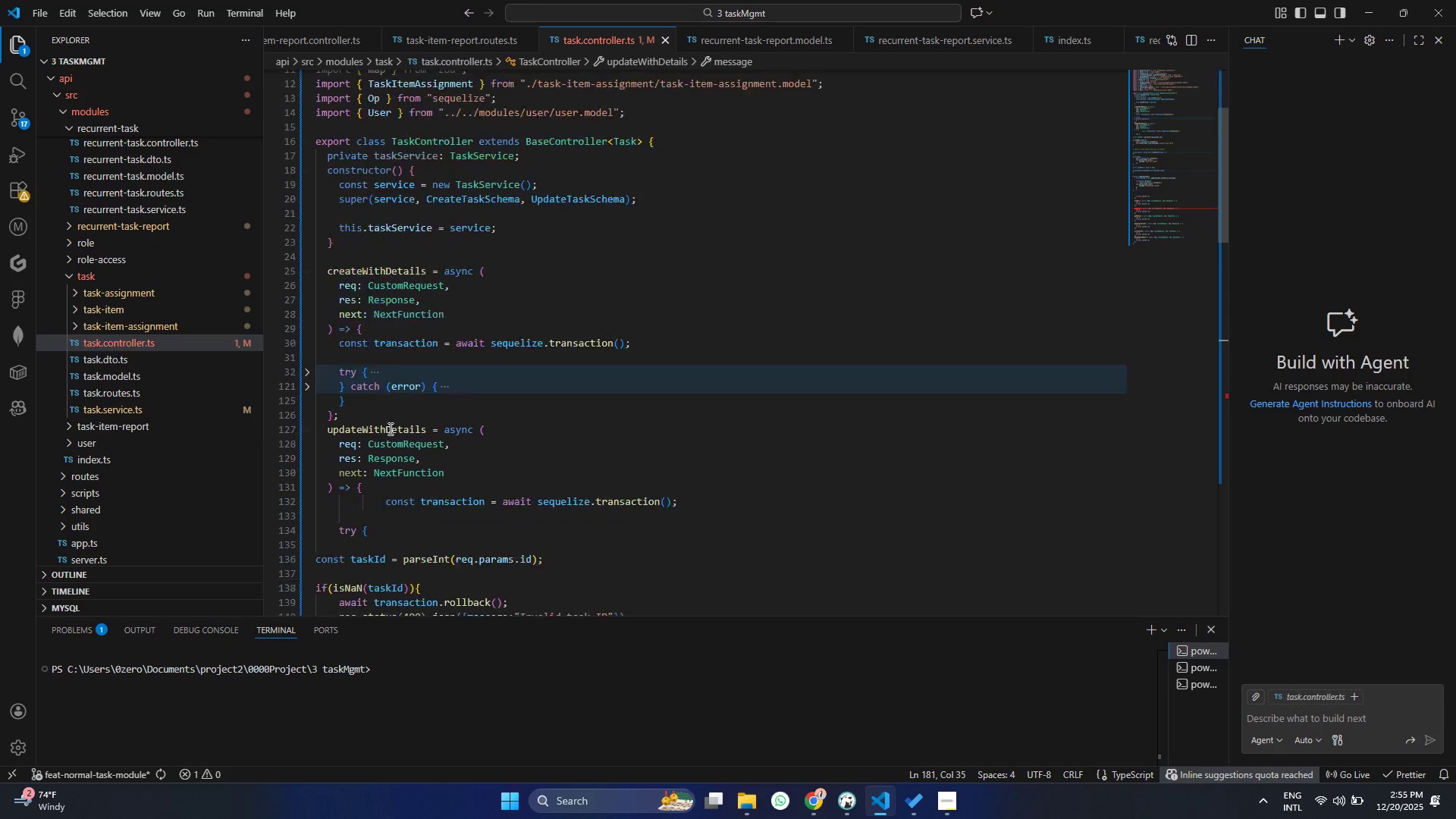 
scroll: coordinate [392, 429], scroll_direction: down, amount: 11.0
 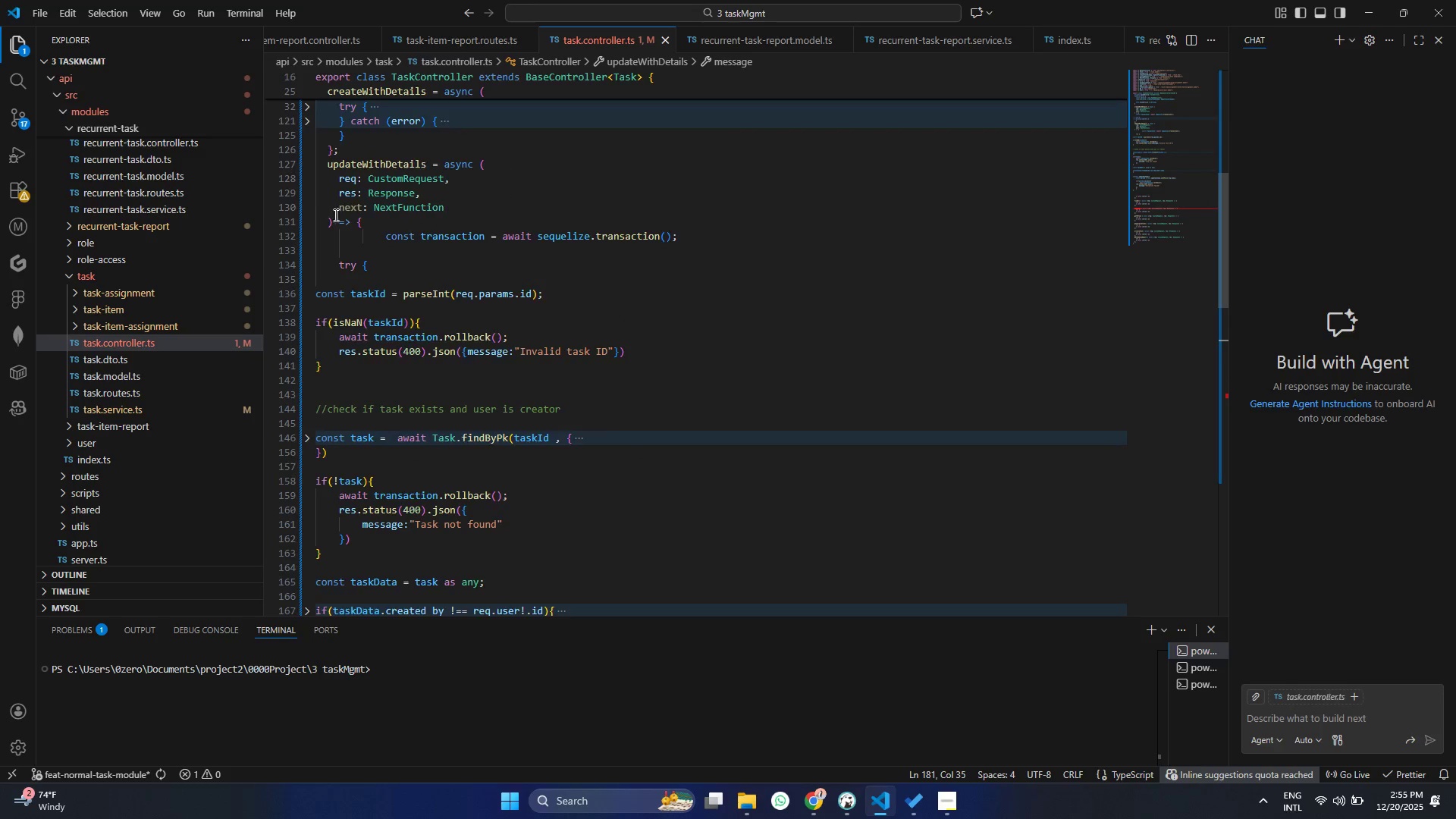 
scroll: coordinate [335, 209], scroll_direction: up, amount: 3.0
 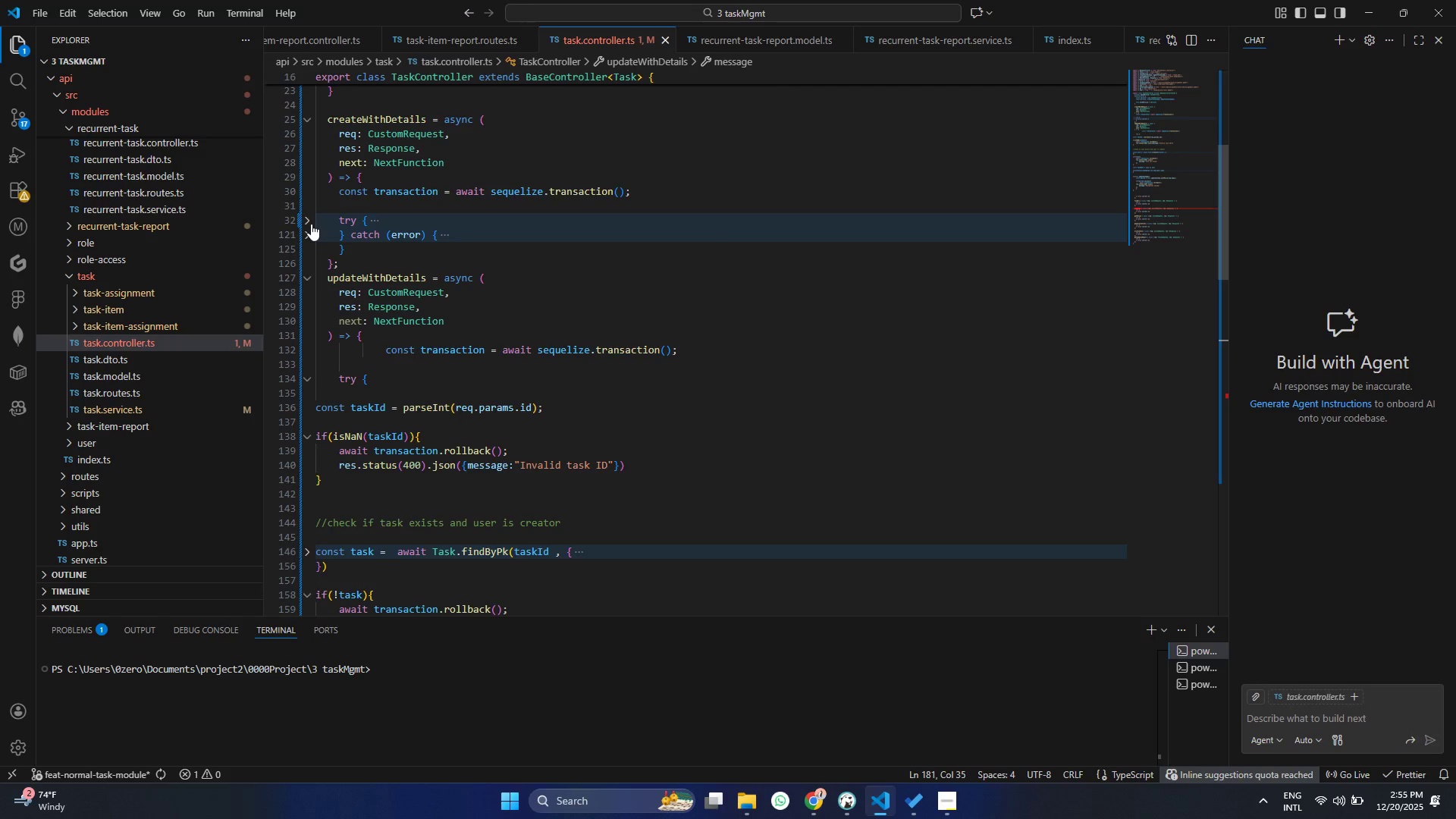 
left_click([311, 224])
 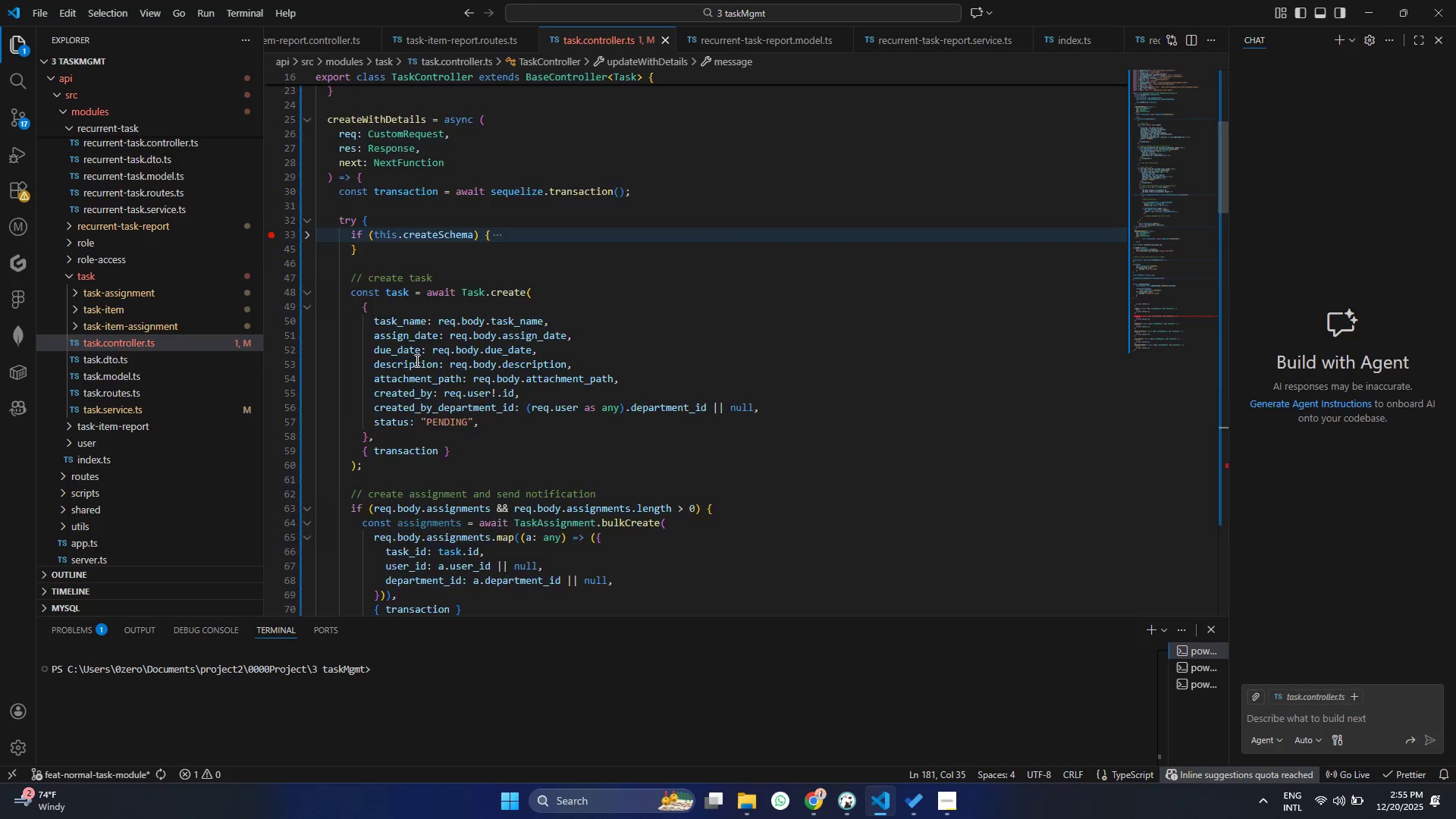 
scroll: coordinate [411, 363], scroll_direction: down, amount: 22.0
 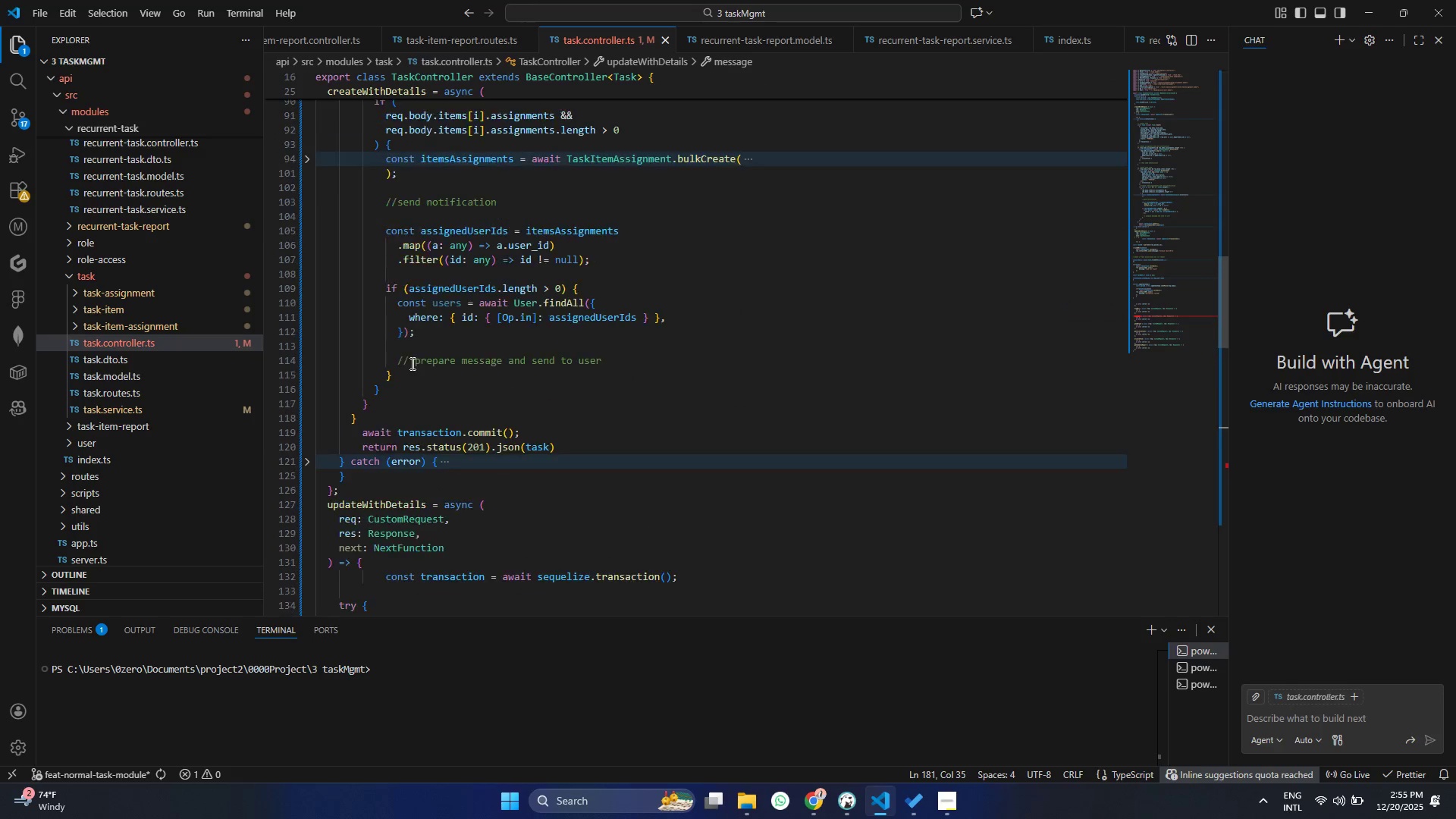 
scroll: coordinate [411, 363], scroll_direction: up, amount: 23.0
 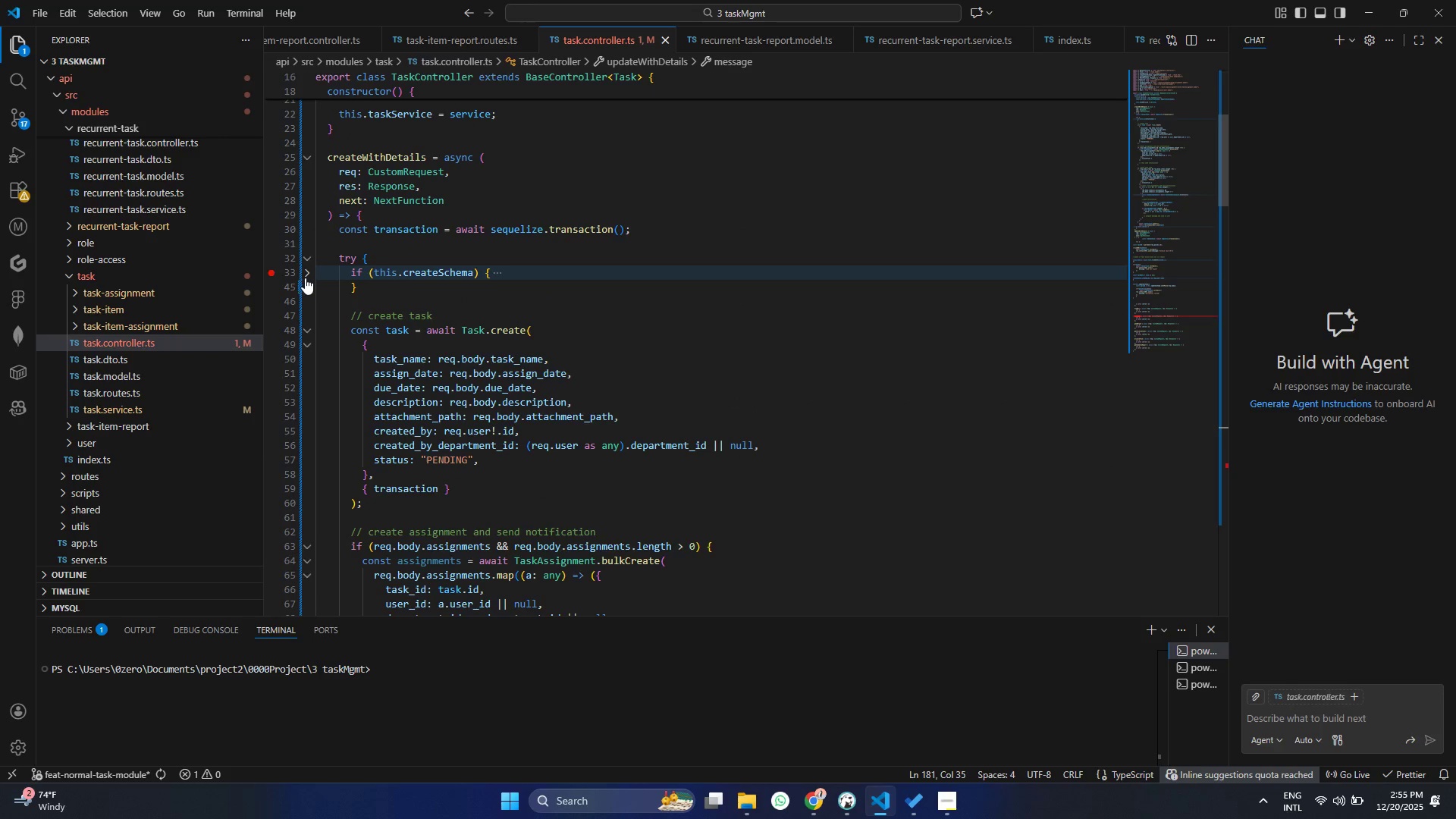 
left_click([305, 278])
 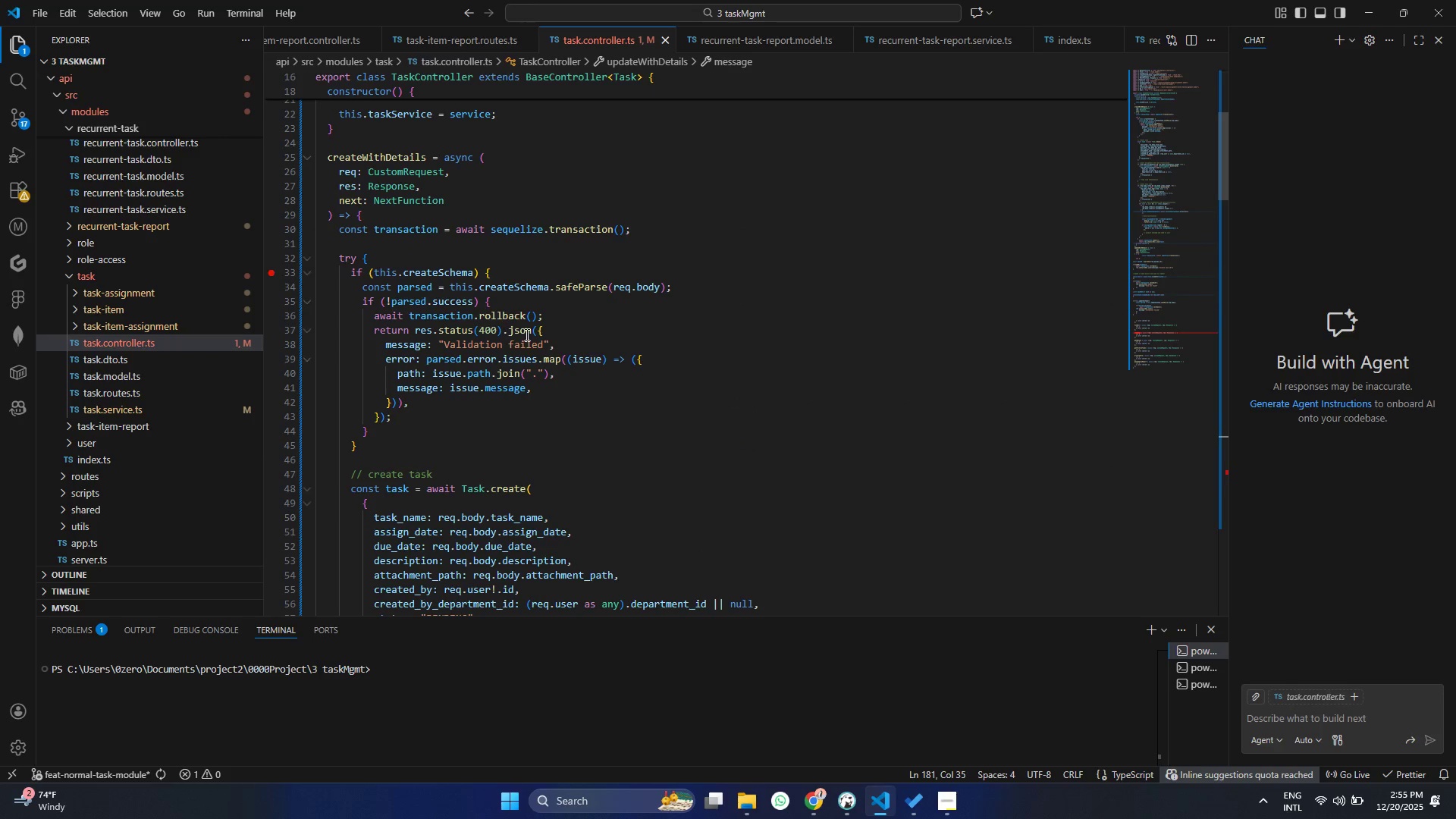 
left_click([528, 340])
 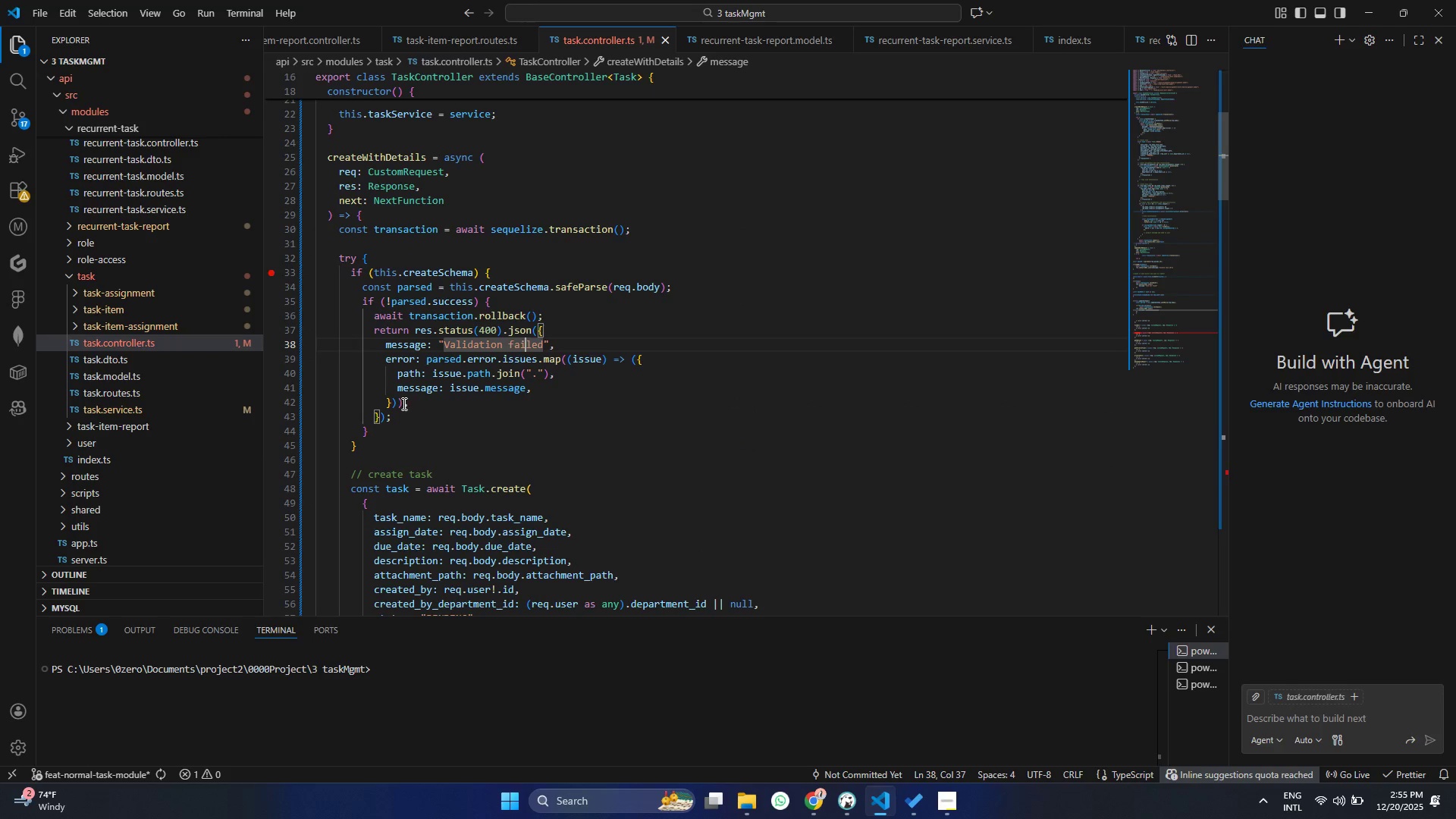 
left_click_drag(start_coordinate=[401, 403], to_coordinate=[378, 353])
 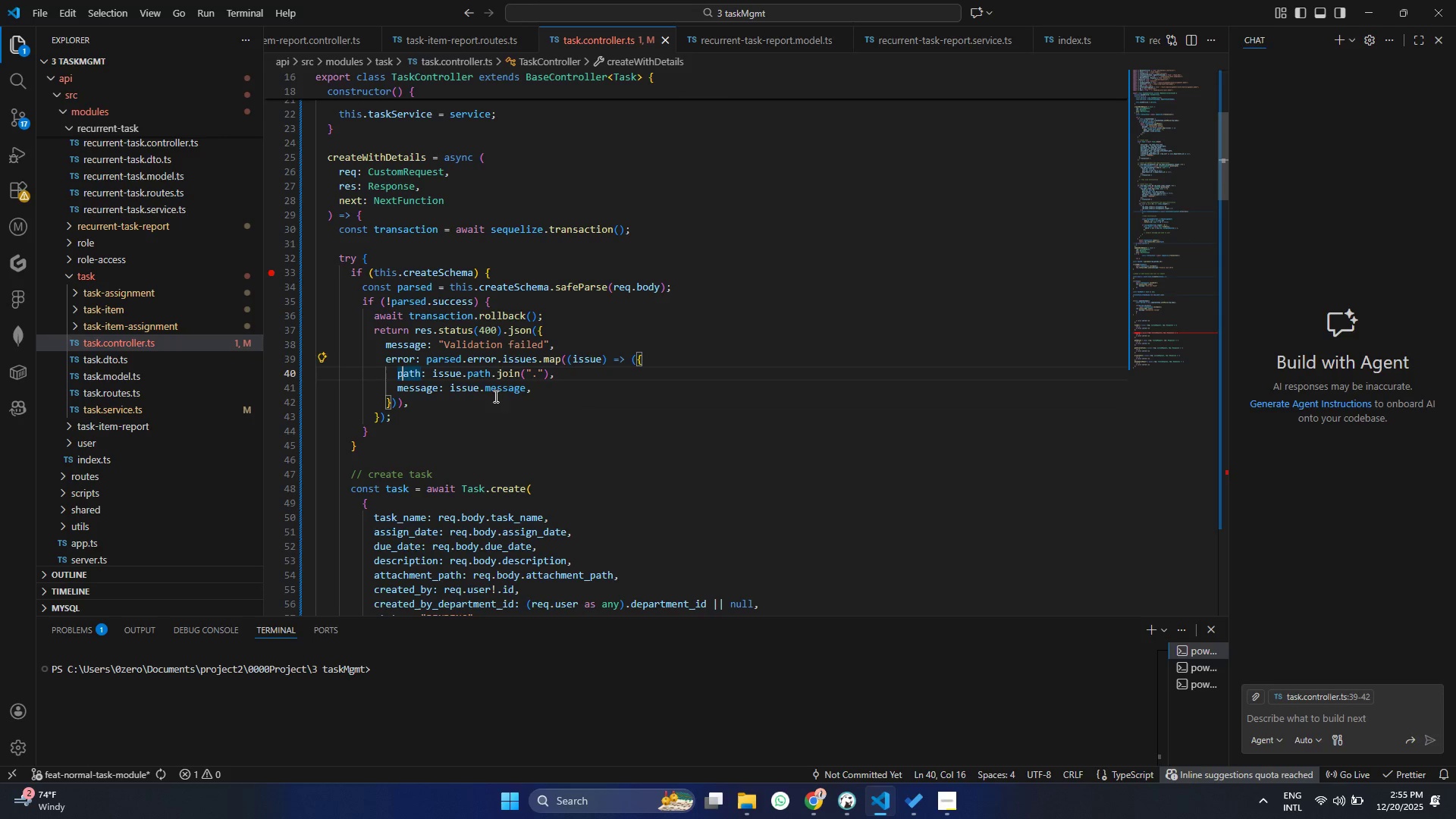 
left_click([404, 377])
 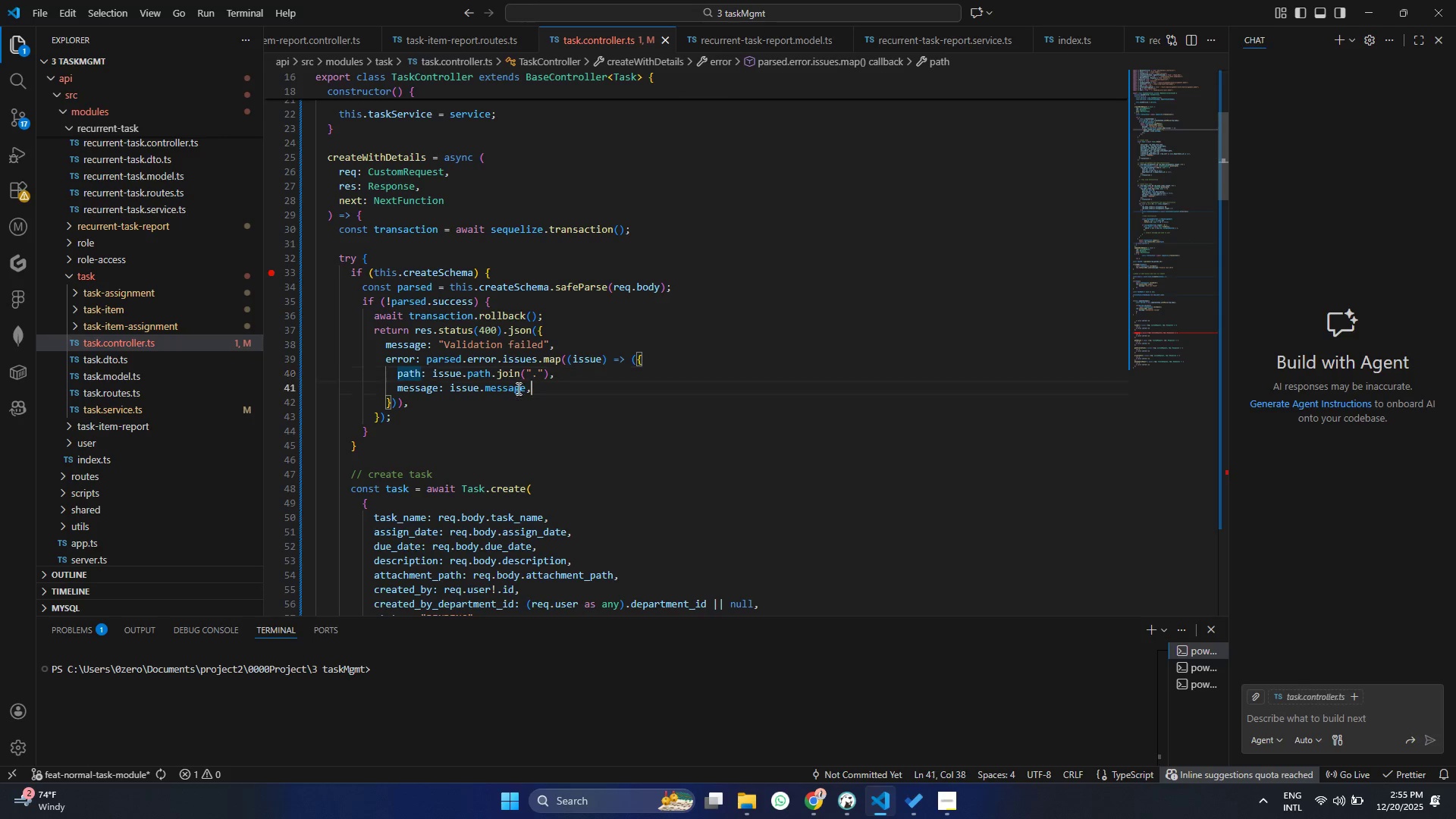 
left_click_drag(start_coordinate=[543, 386], to_coordinate=[425, 391])
 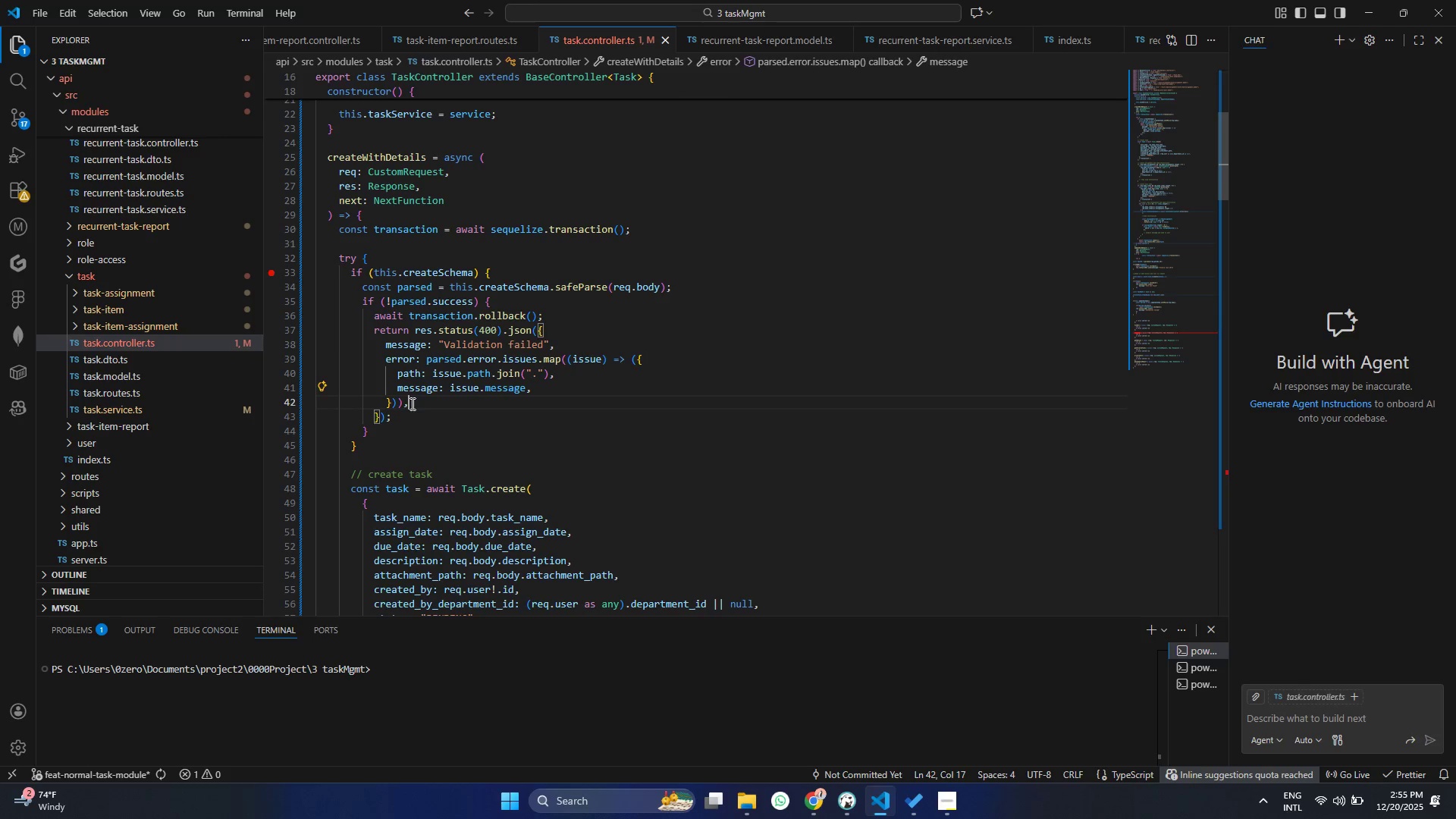 
left_click([411, 403])
 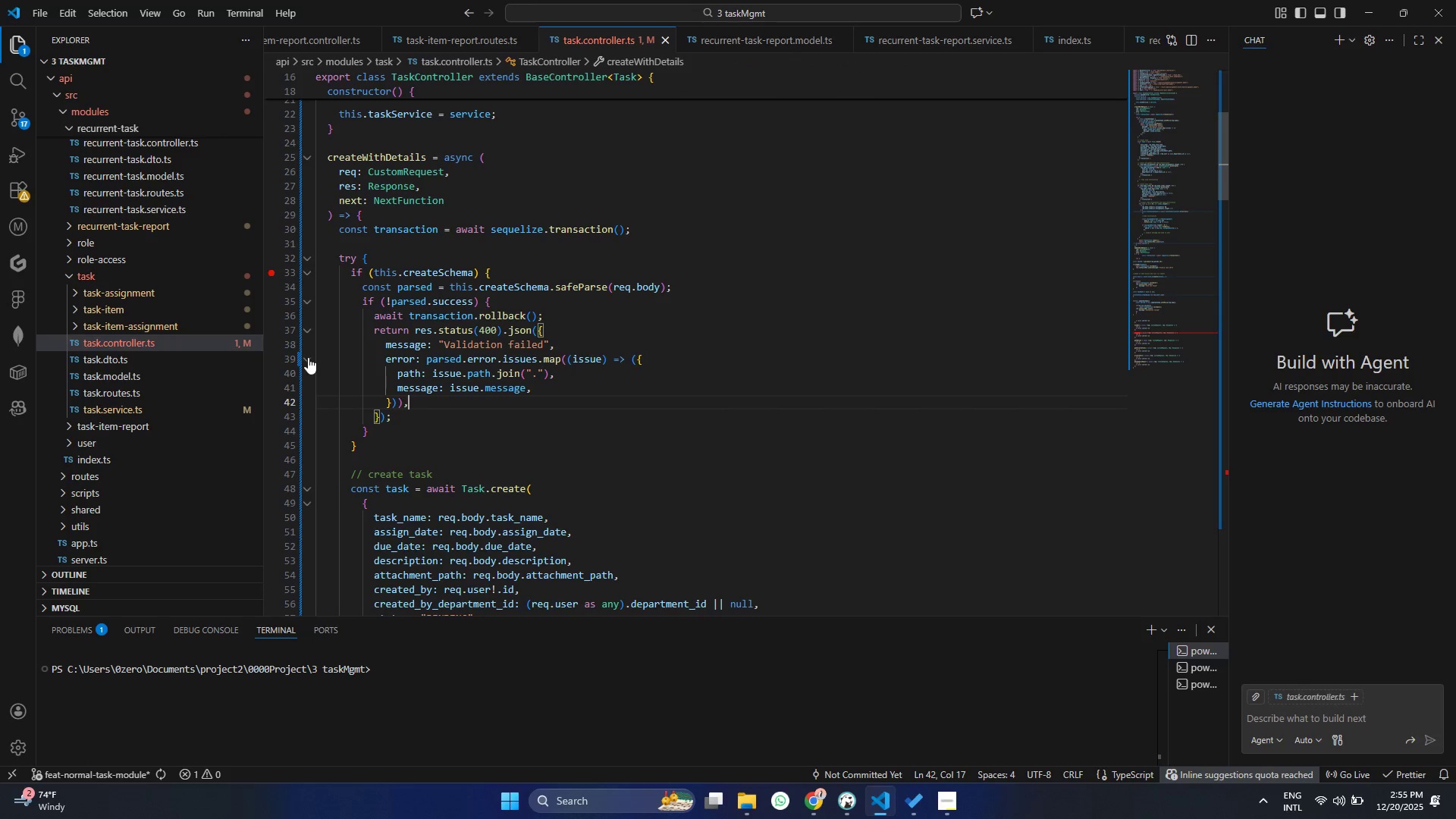 
left_click([308, 357])
 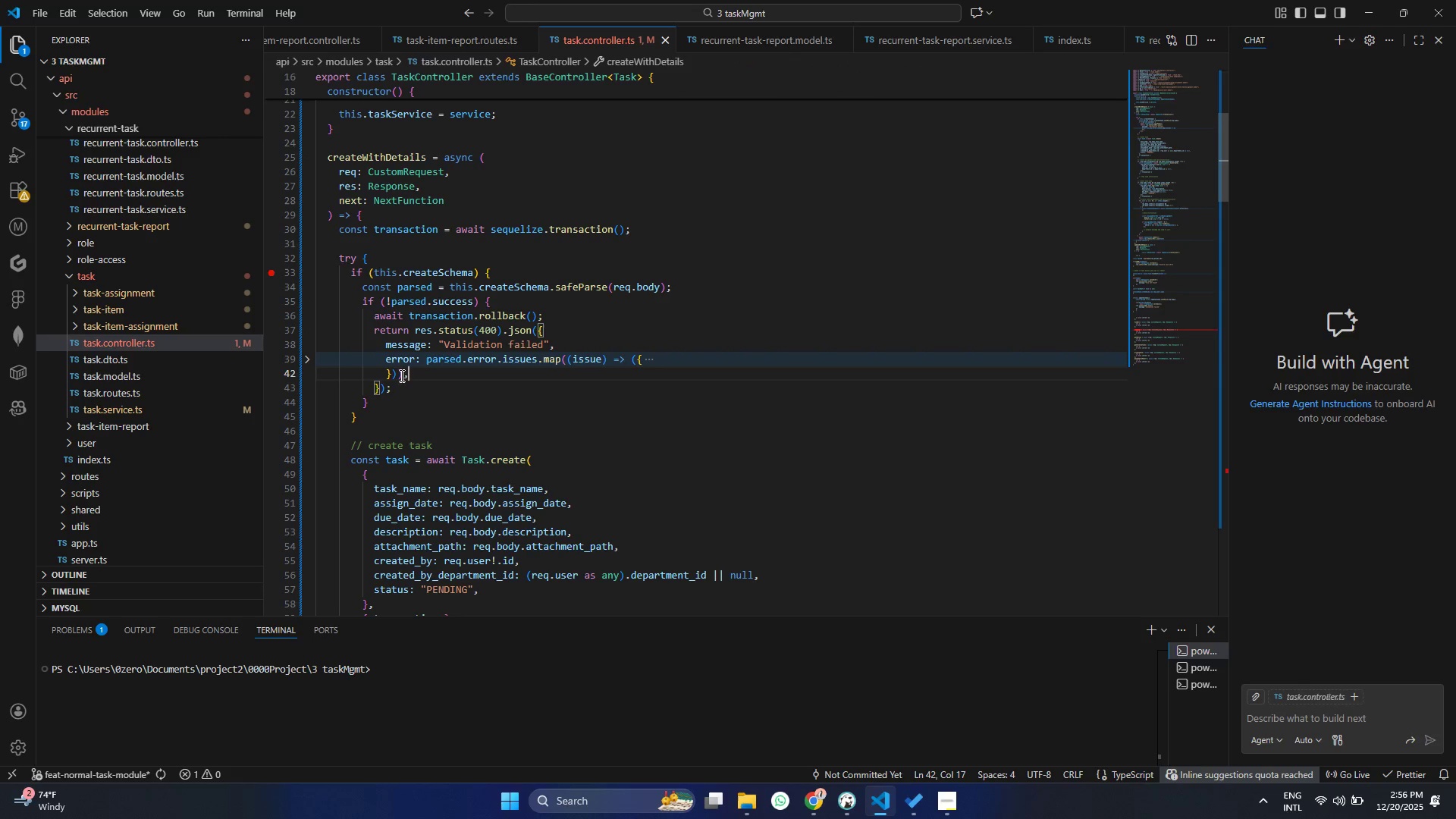 
left_click([400, 374])
 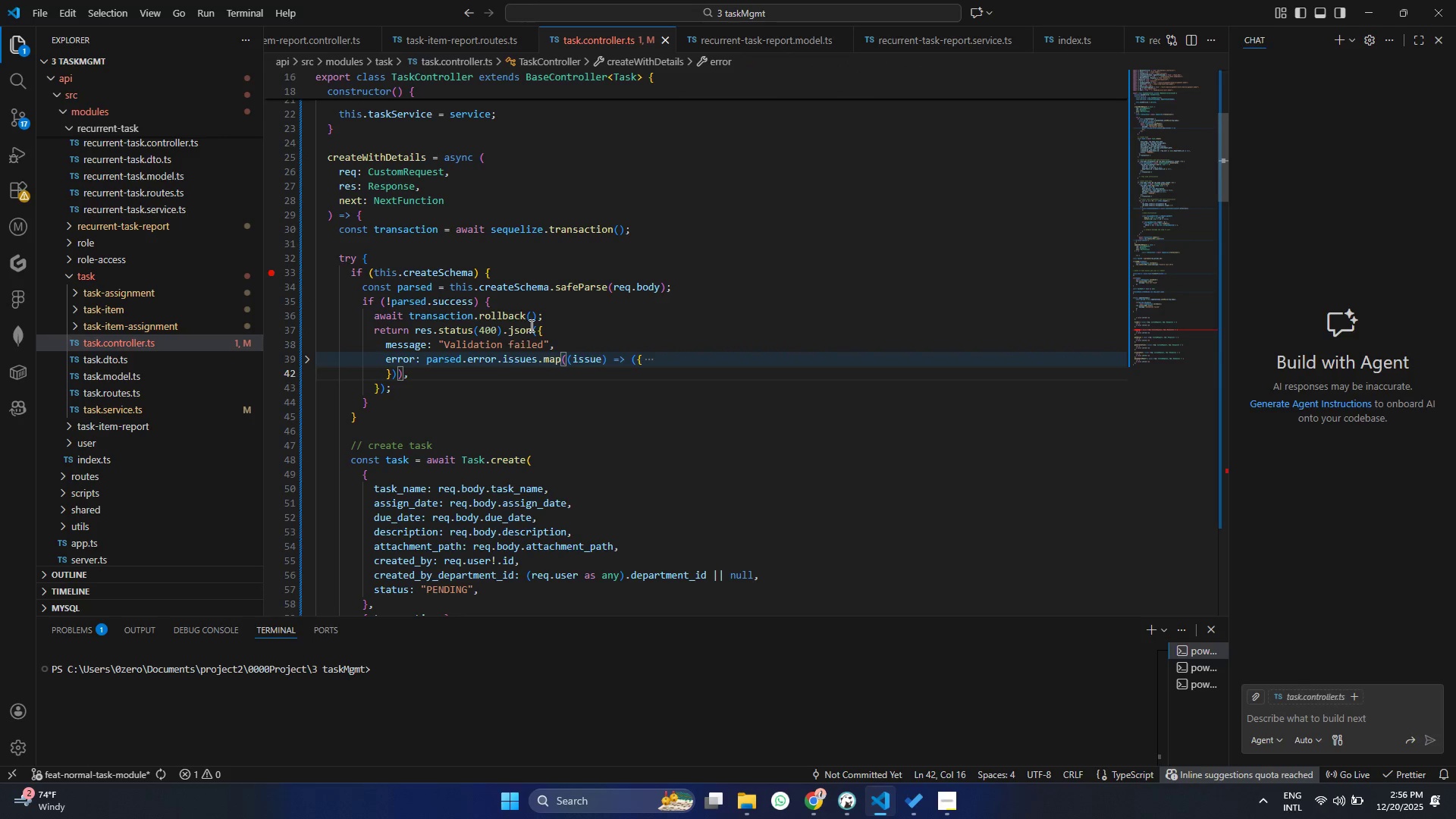 
left_click([532, 325])
 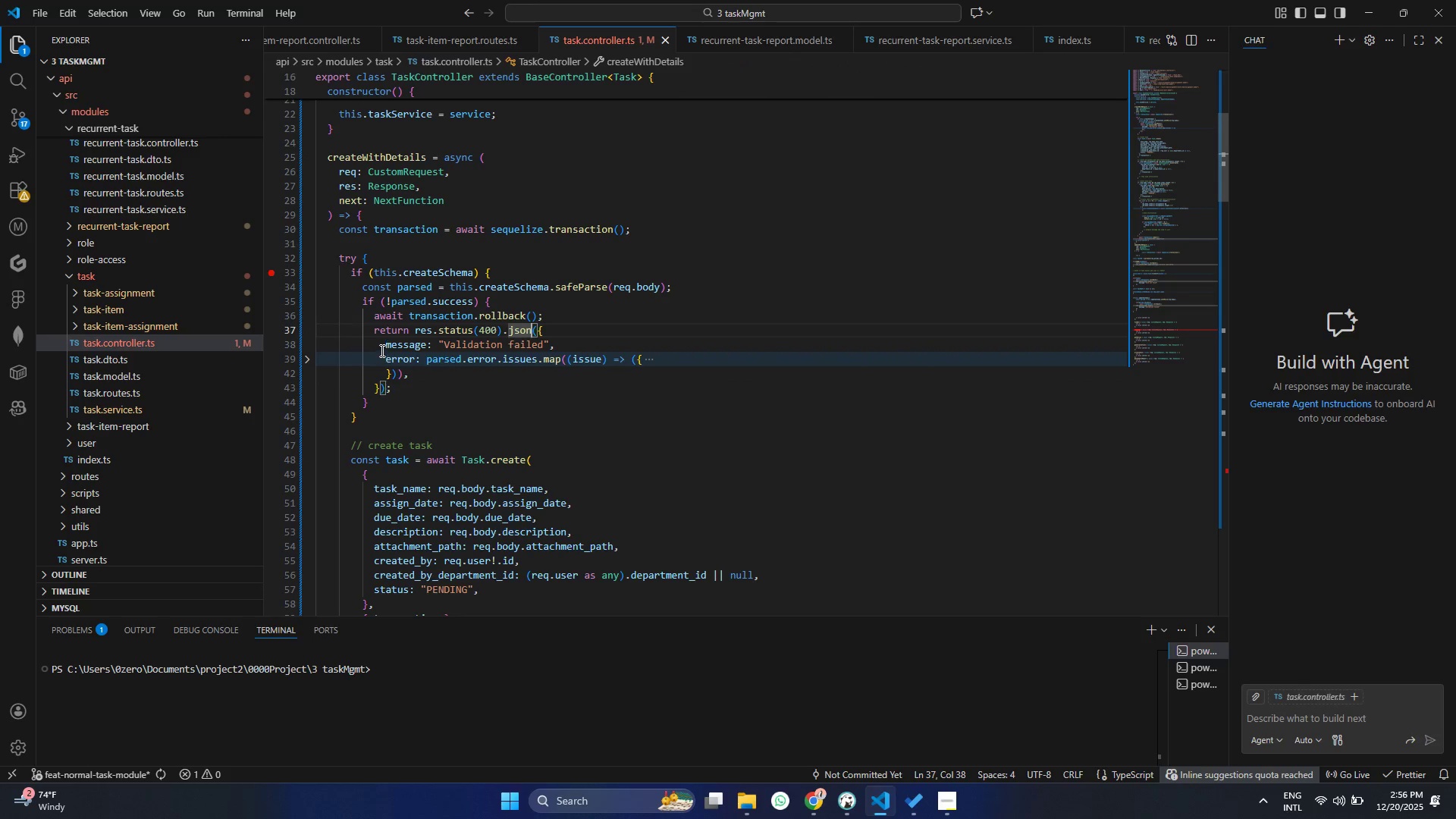 
left_click([376, 334])
 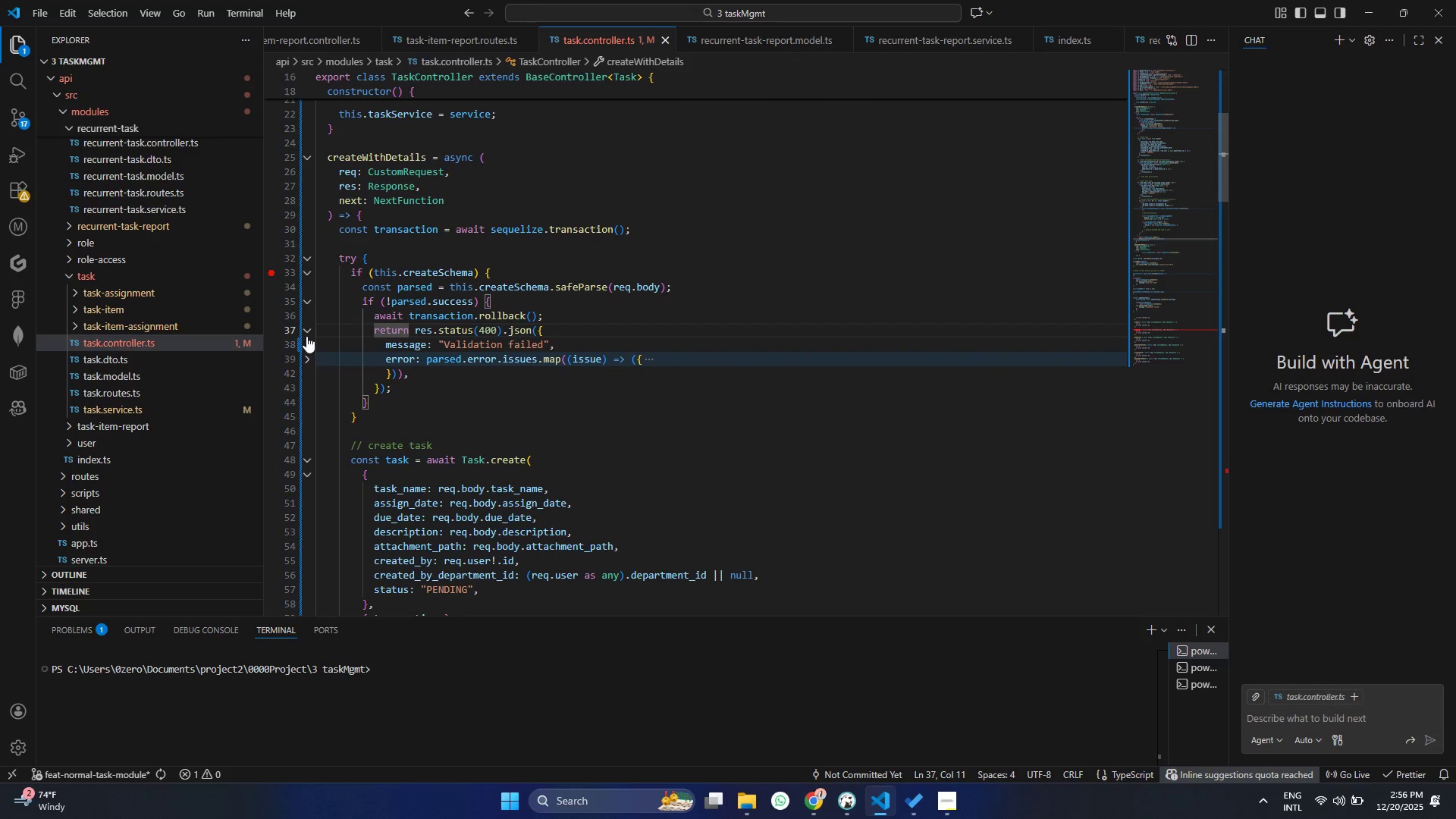 
left_click([307, 332])
 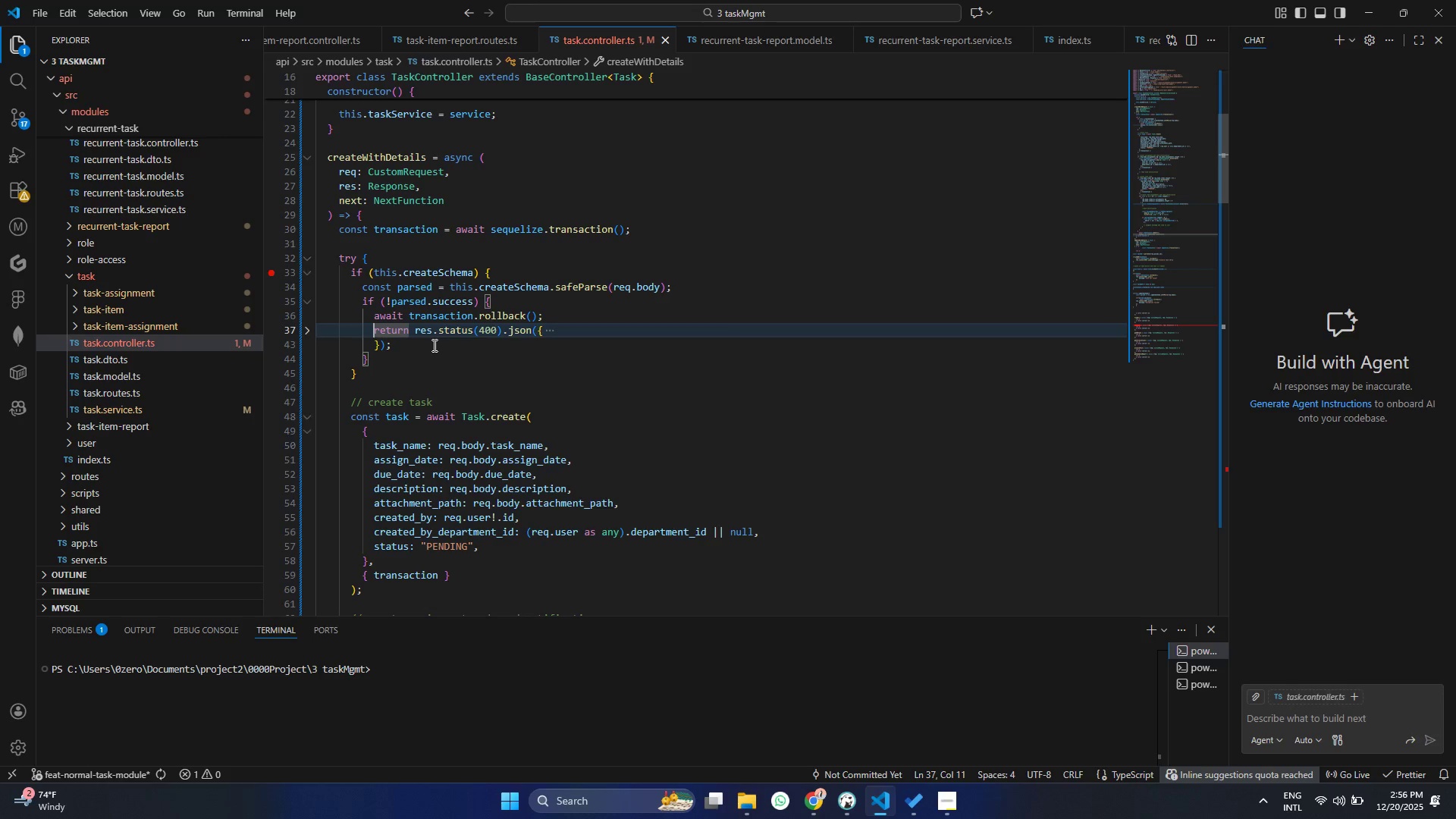 
left_click_drag(start_coordinate=[403, 345], to_coordinate=[367, 322])
 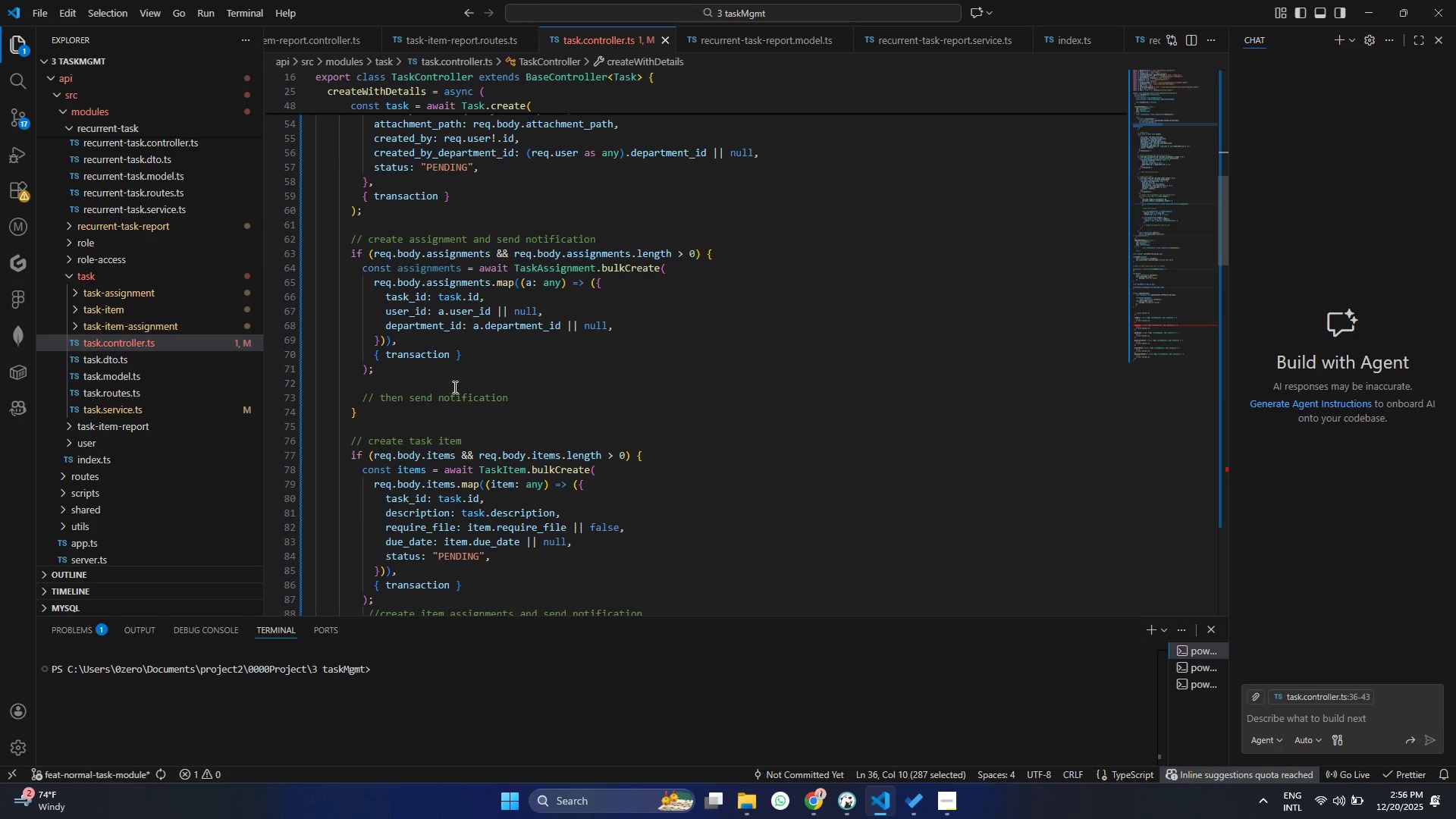 
key(Control+C)
 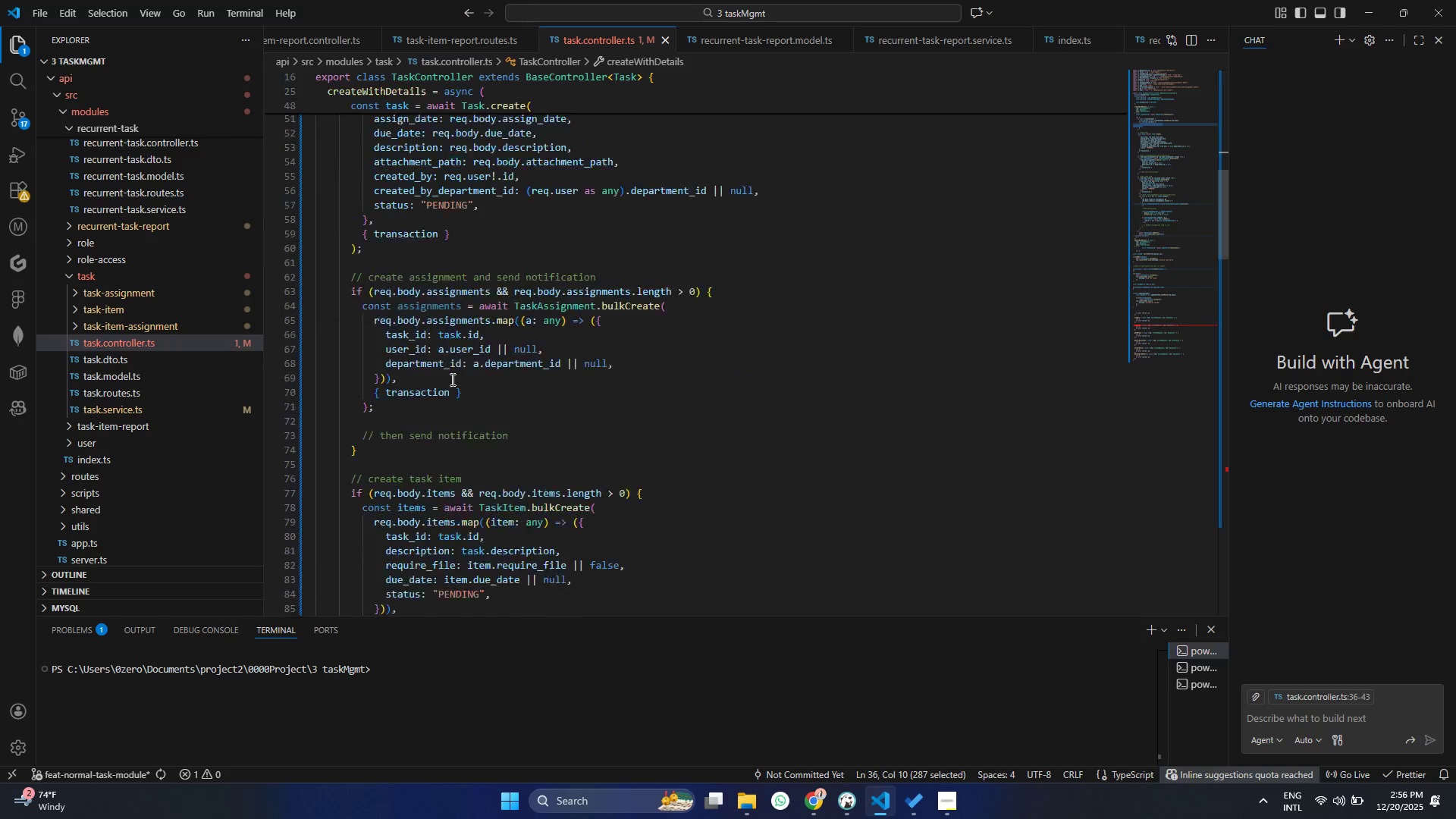 
scroll: coordinate [372, 376], scroll_direction: up, amount: 5.0
 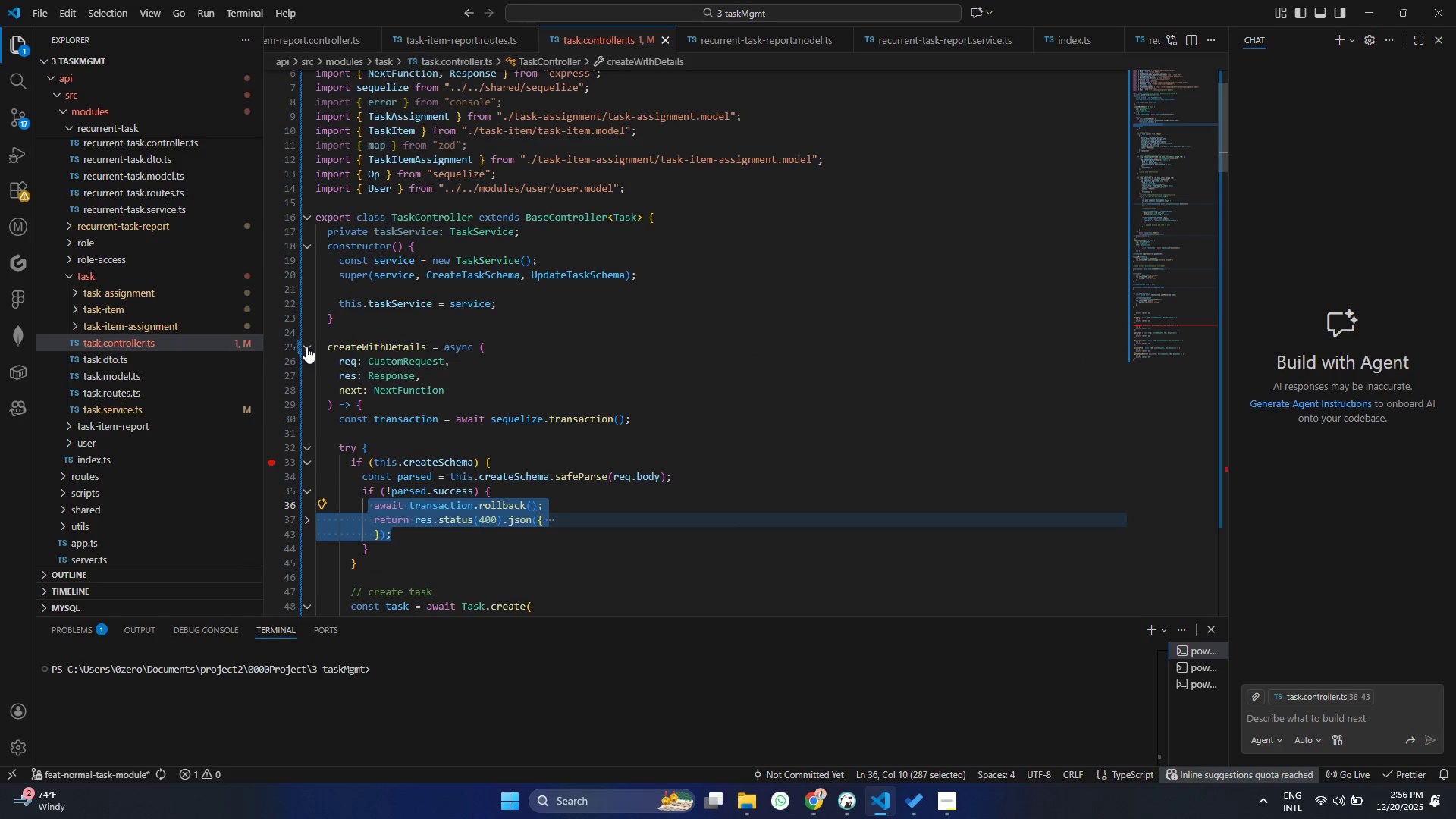 
left_click([306, 347])
 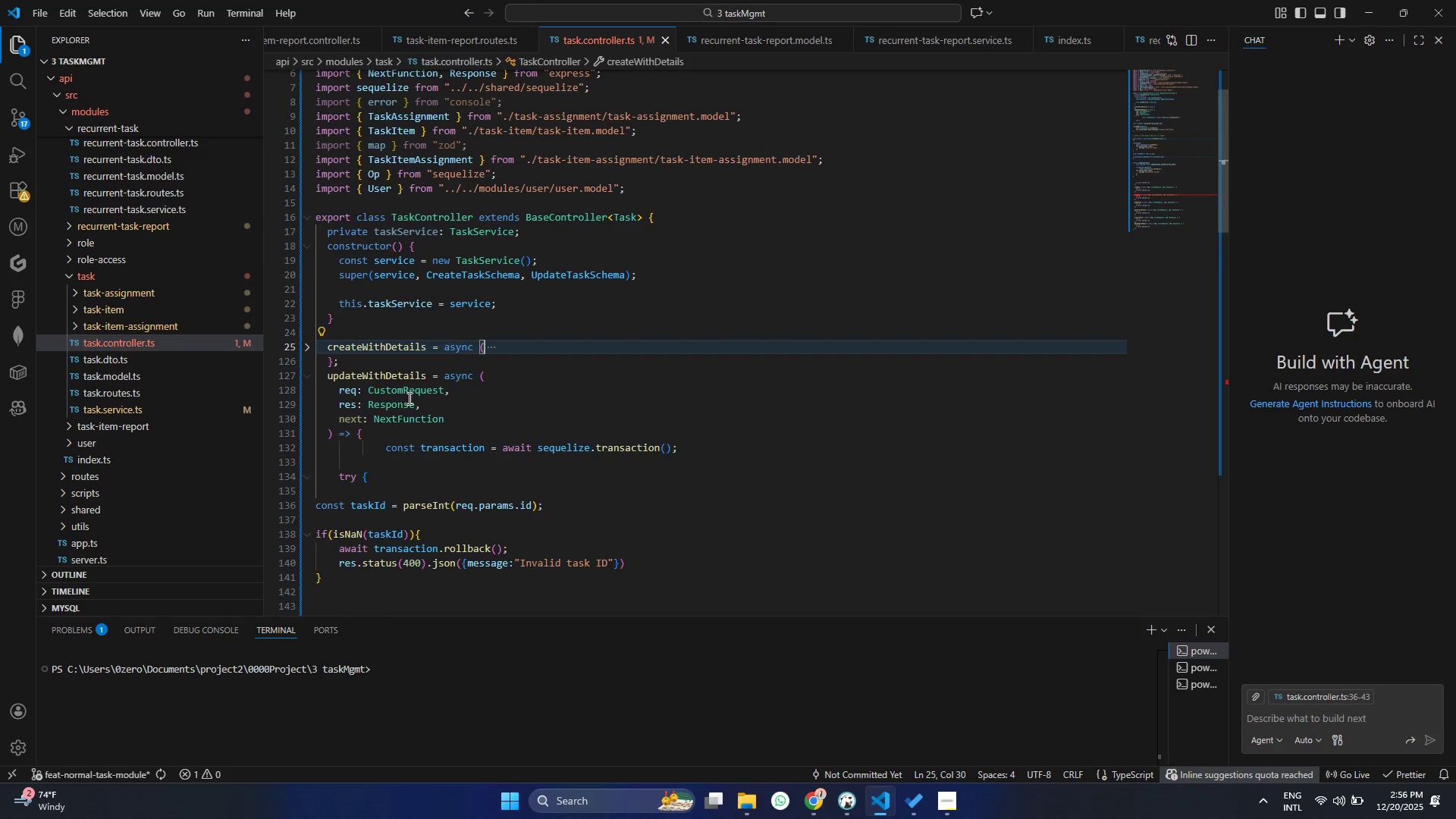 
scroll: coordinate [415, 372], scroll_direction: down, amount: 11.0
 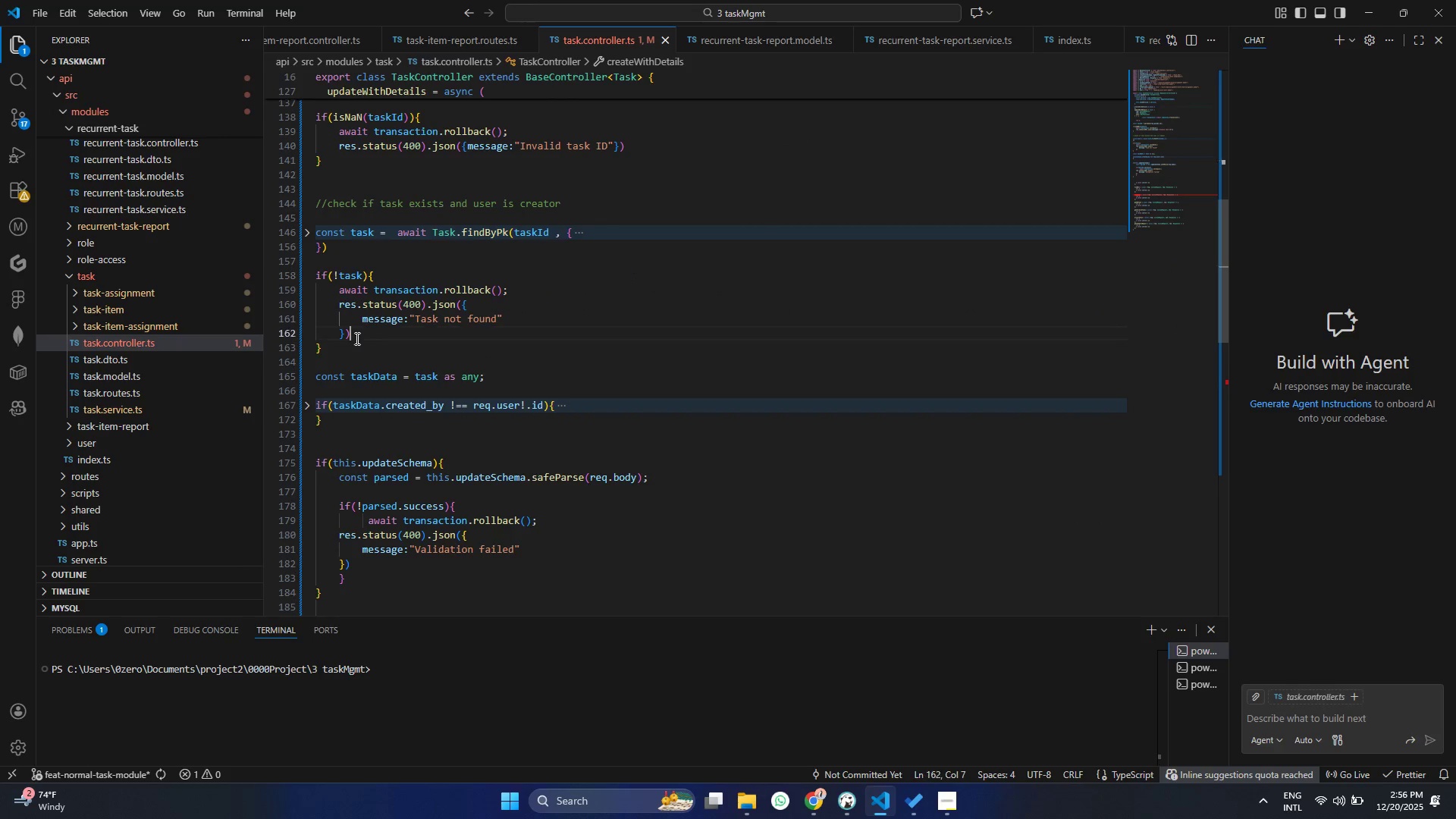 
left_click_drag(start_coordinate=[356, 338], to_coordinate=[340, 289])
 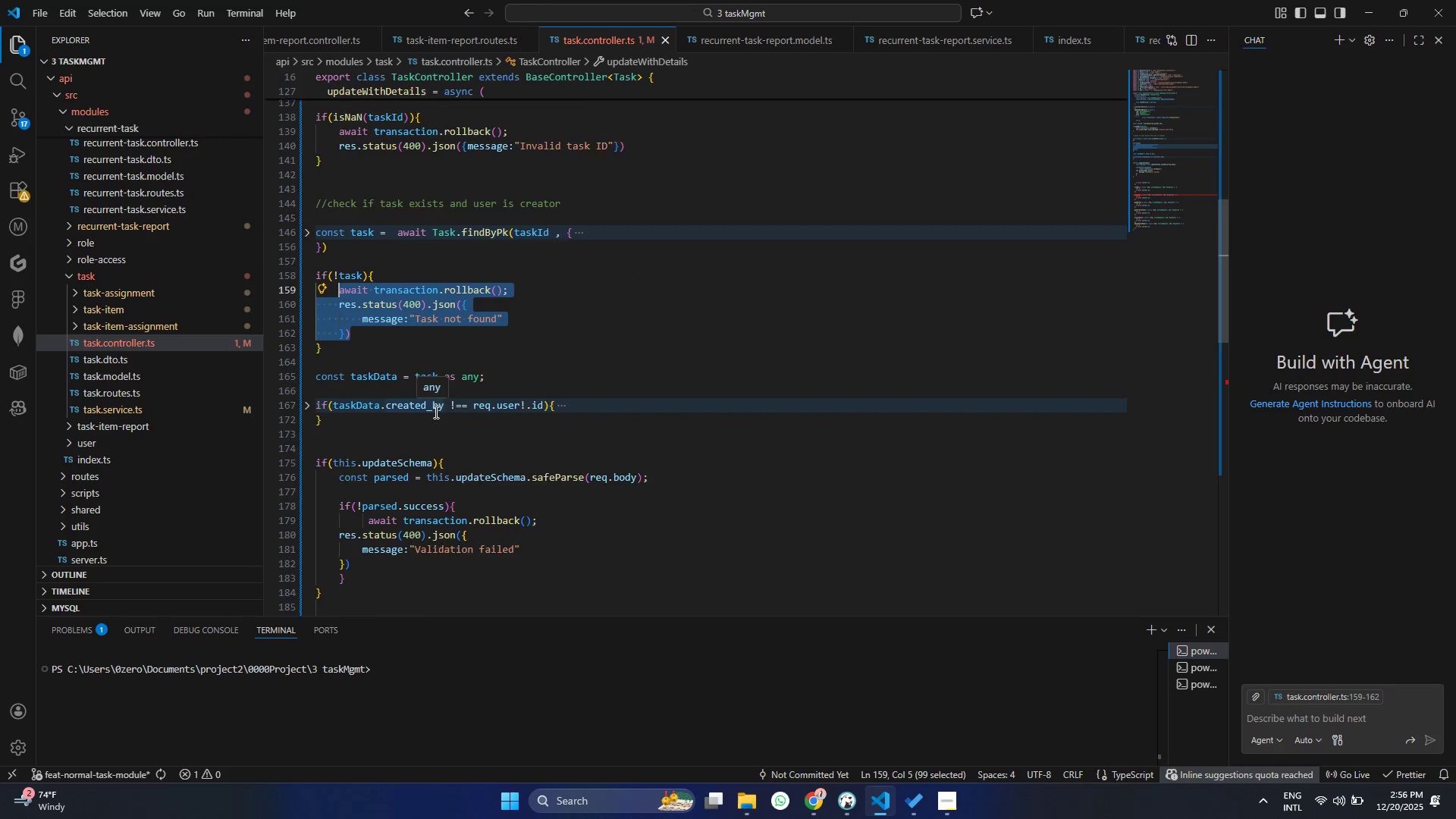 
scroll: coordinate [363, 407], scroll_direction: down, amount: 3.0
 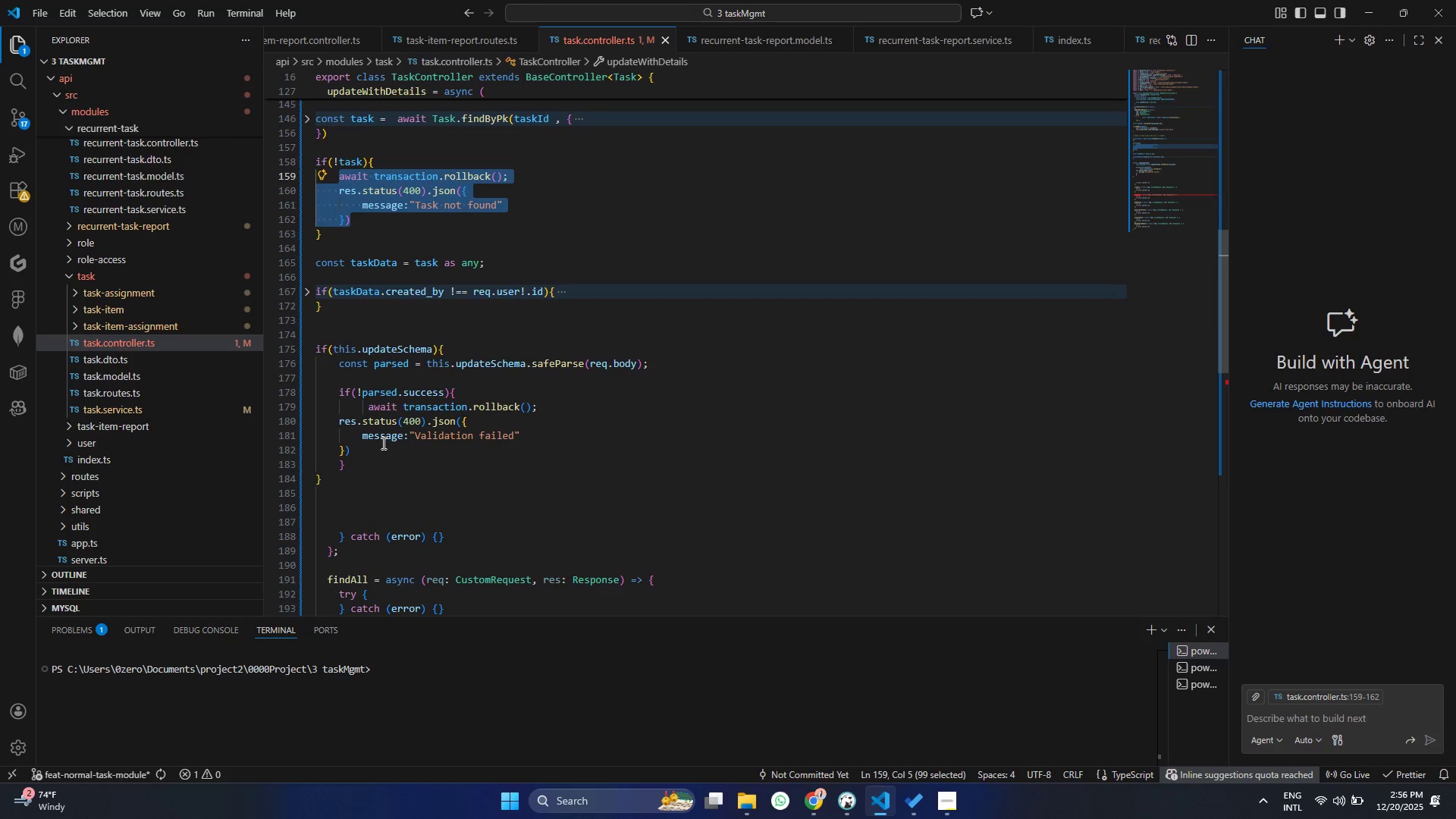 
left_click([382, 443])
 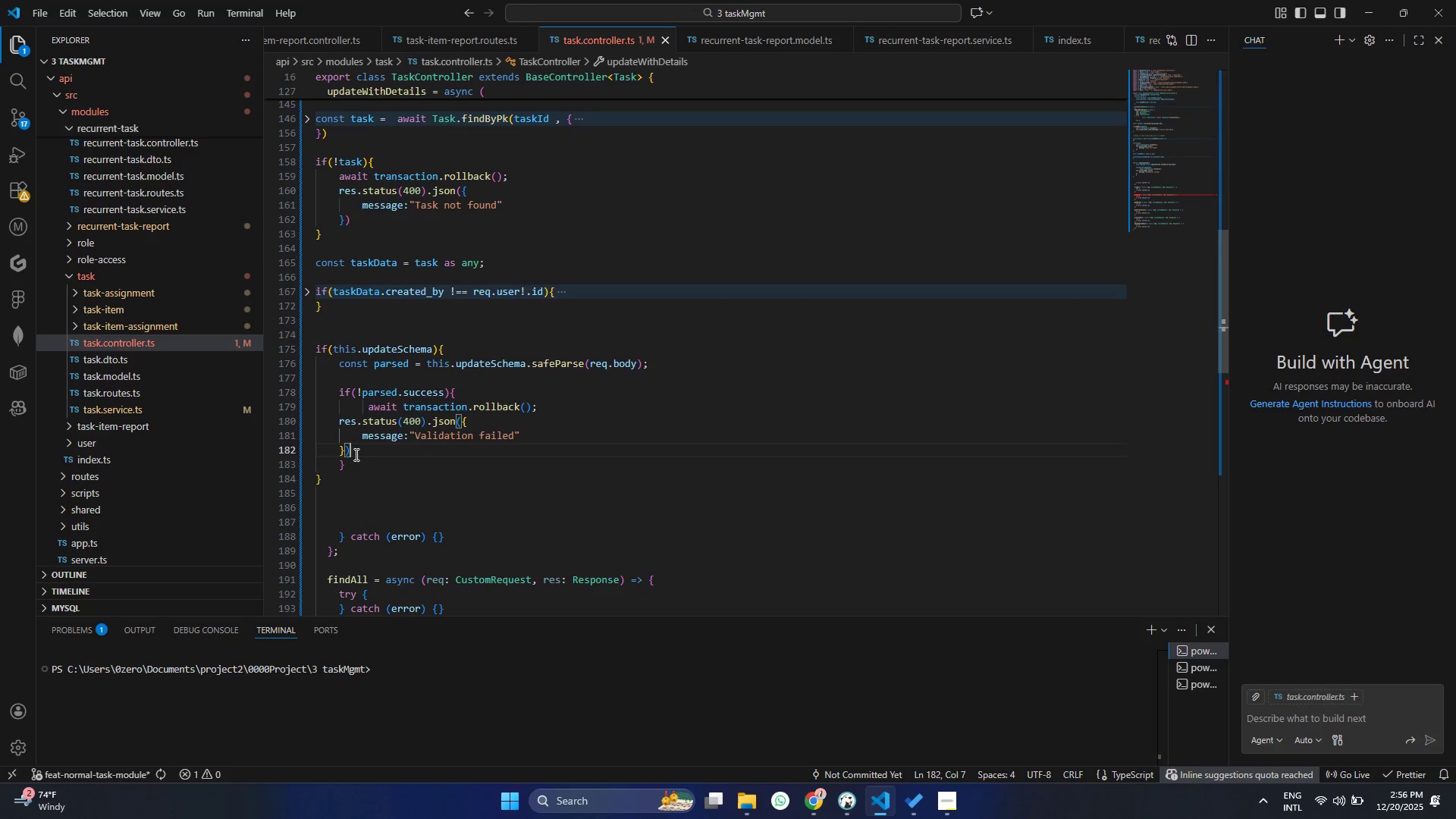 
left_click_drag(start_coordinate=[353, 451], to_coordinate=[334, 410])
 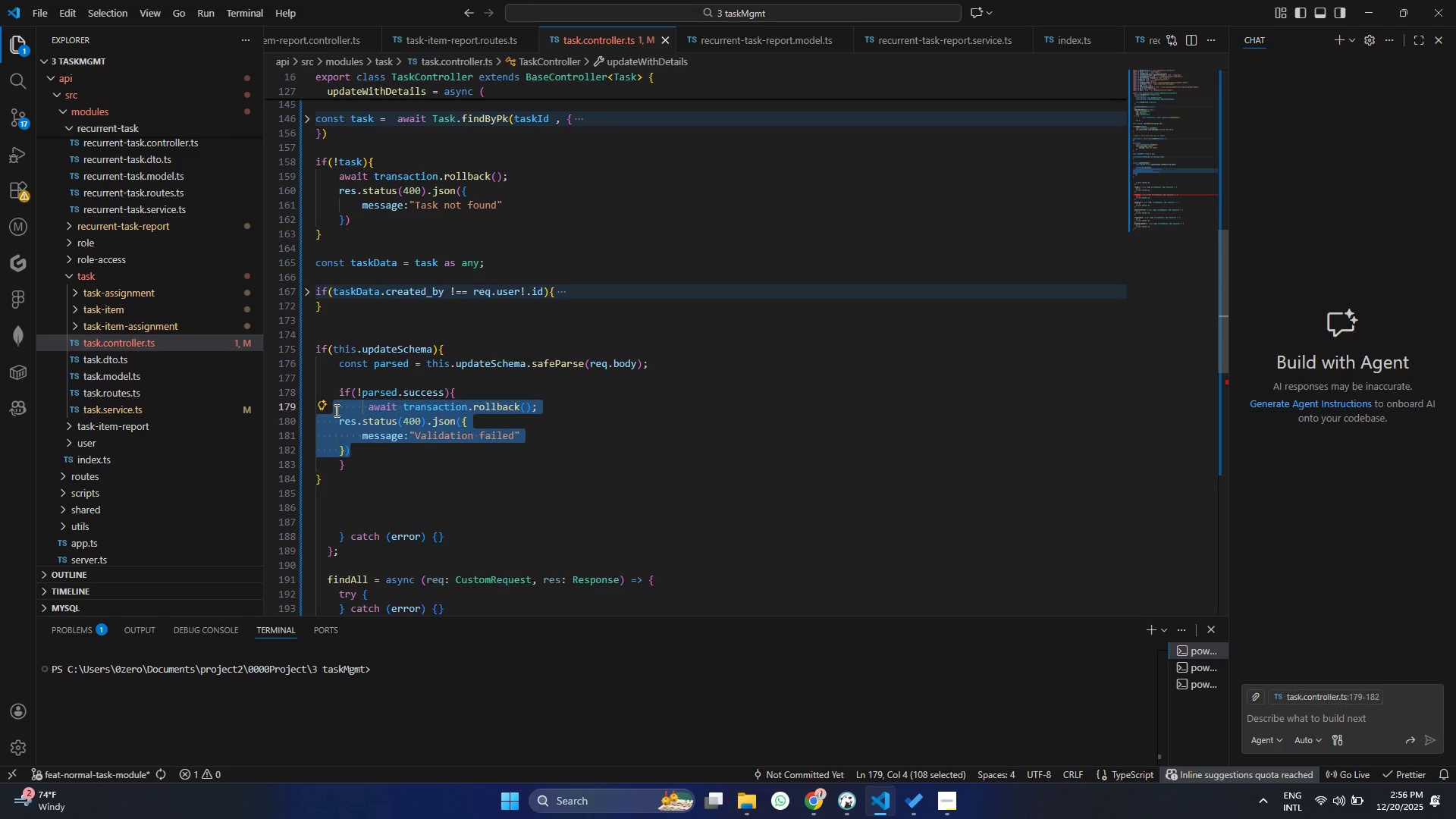 
key(Control+V)
 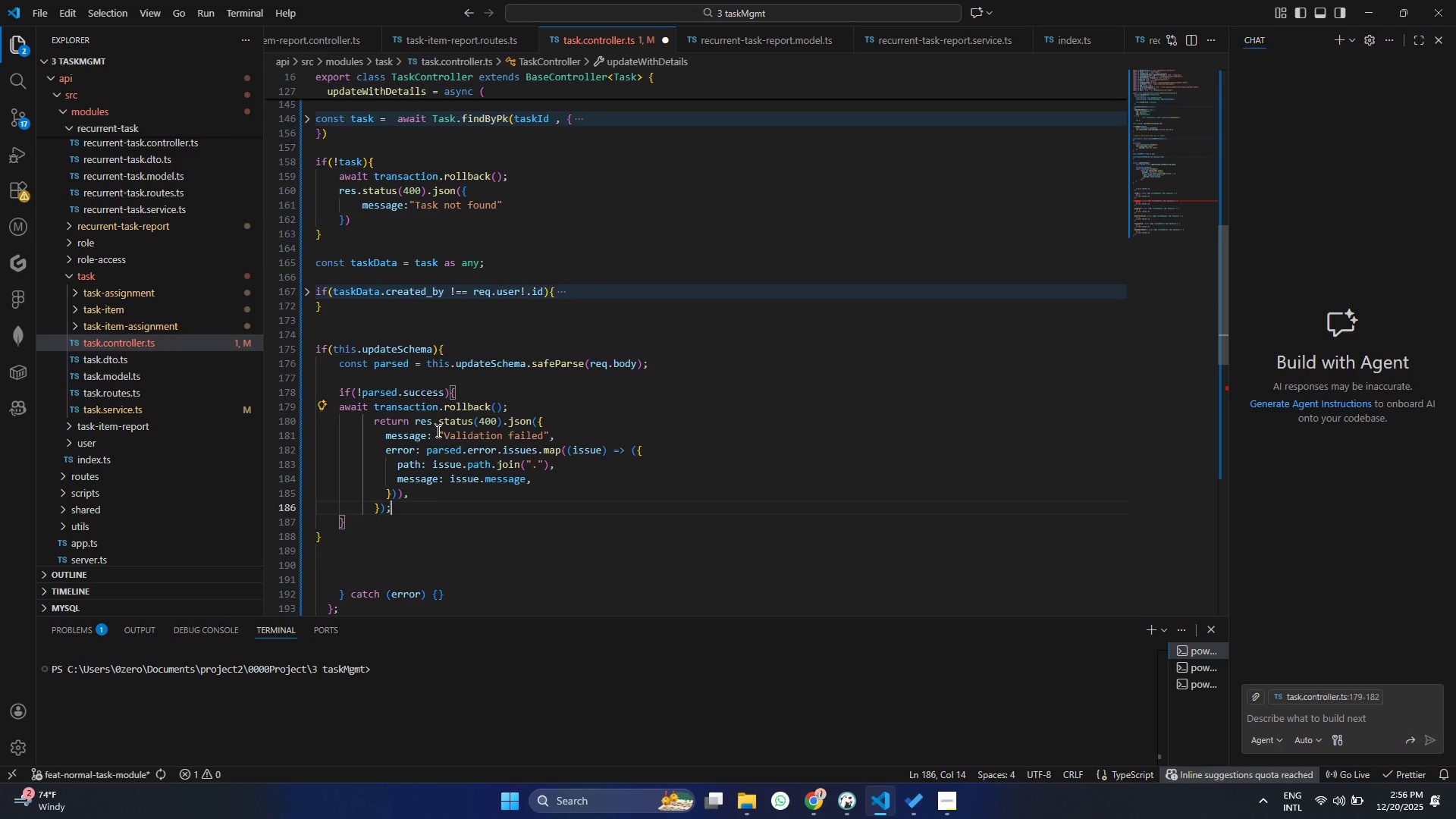 
key(Control+S)
 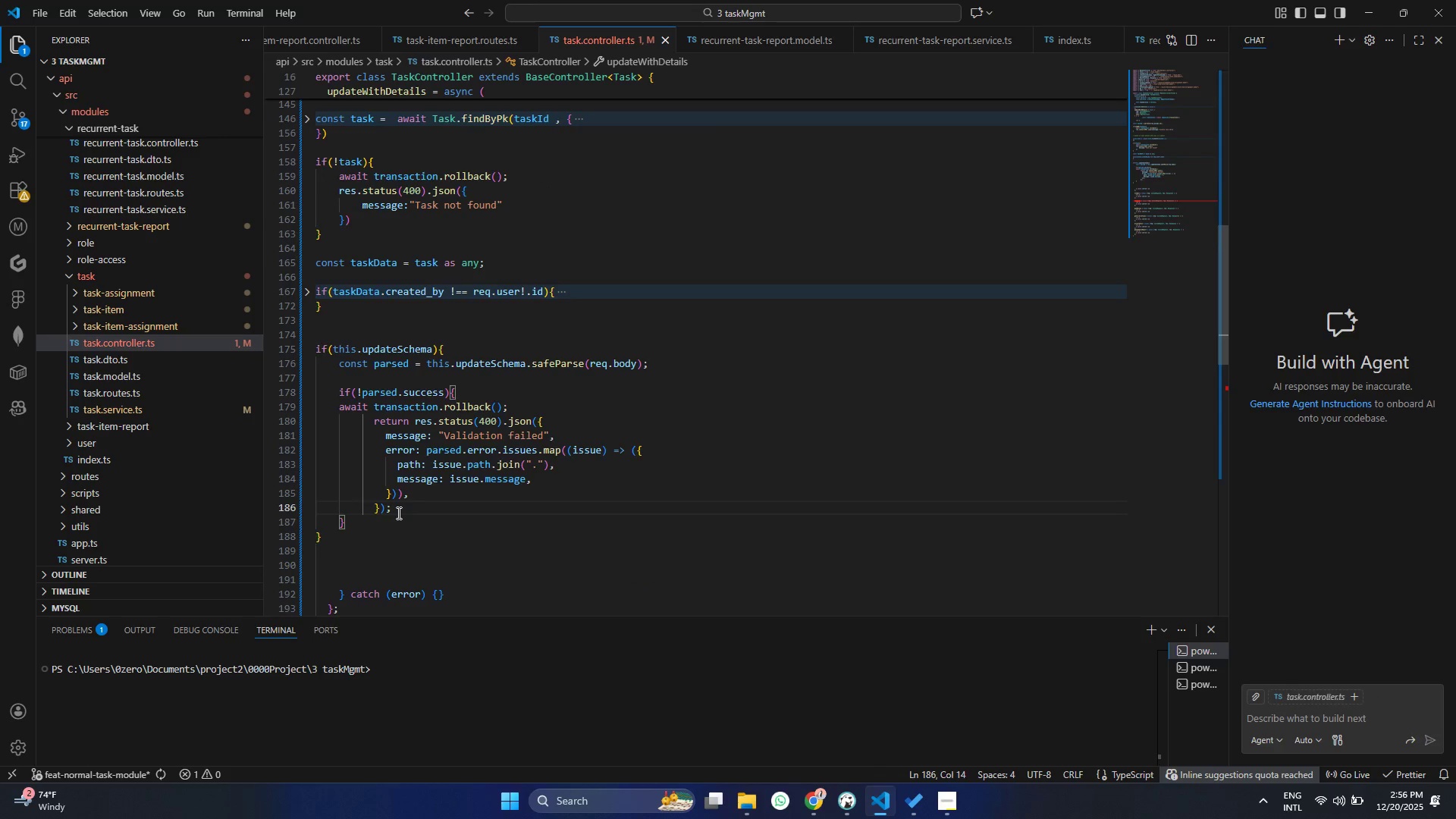 
key(Control+ControlLeft)
 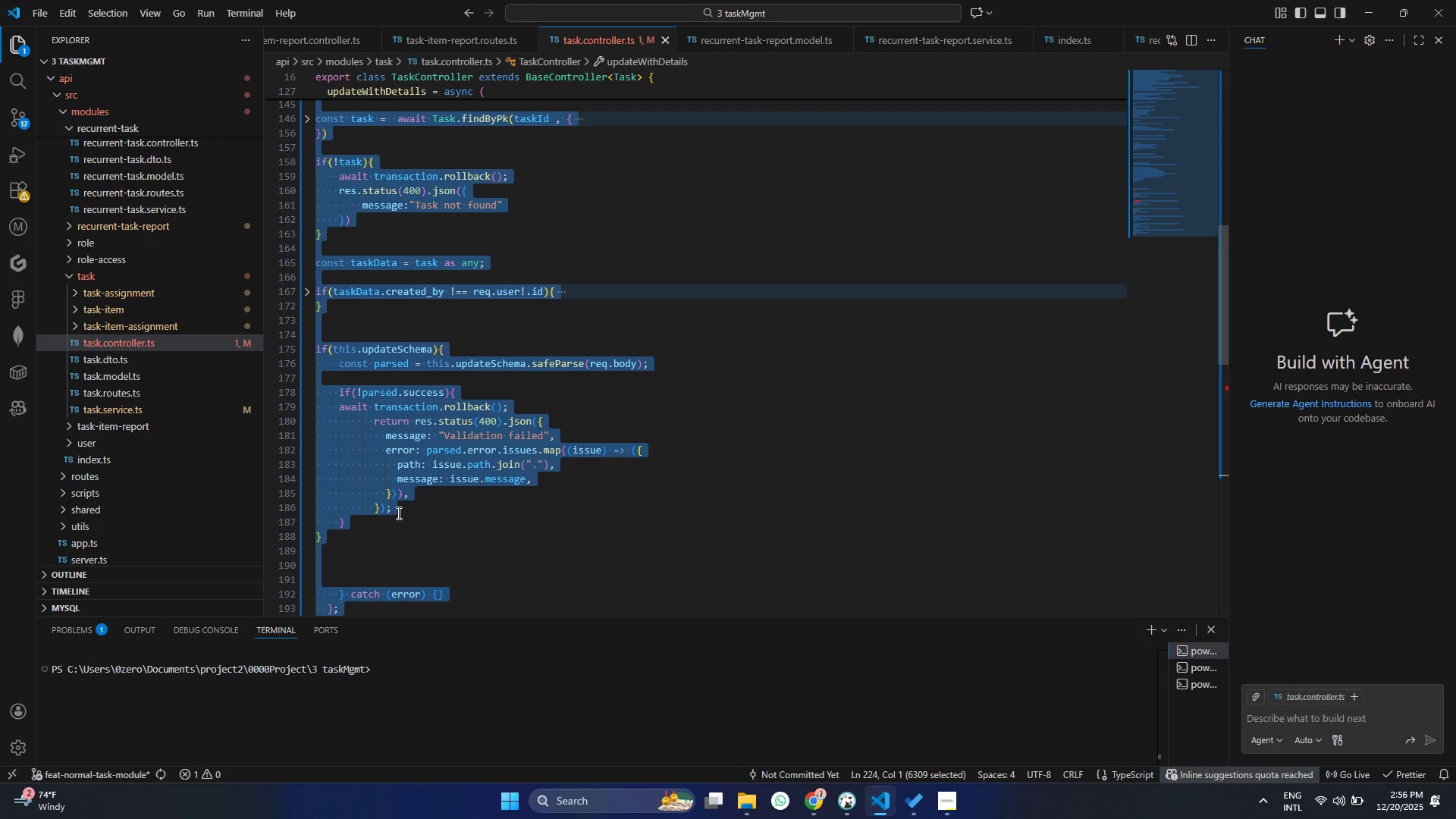 
key(Control+A)
 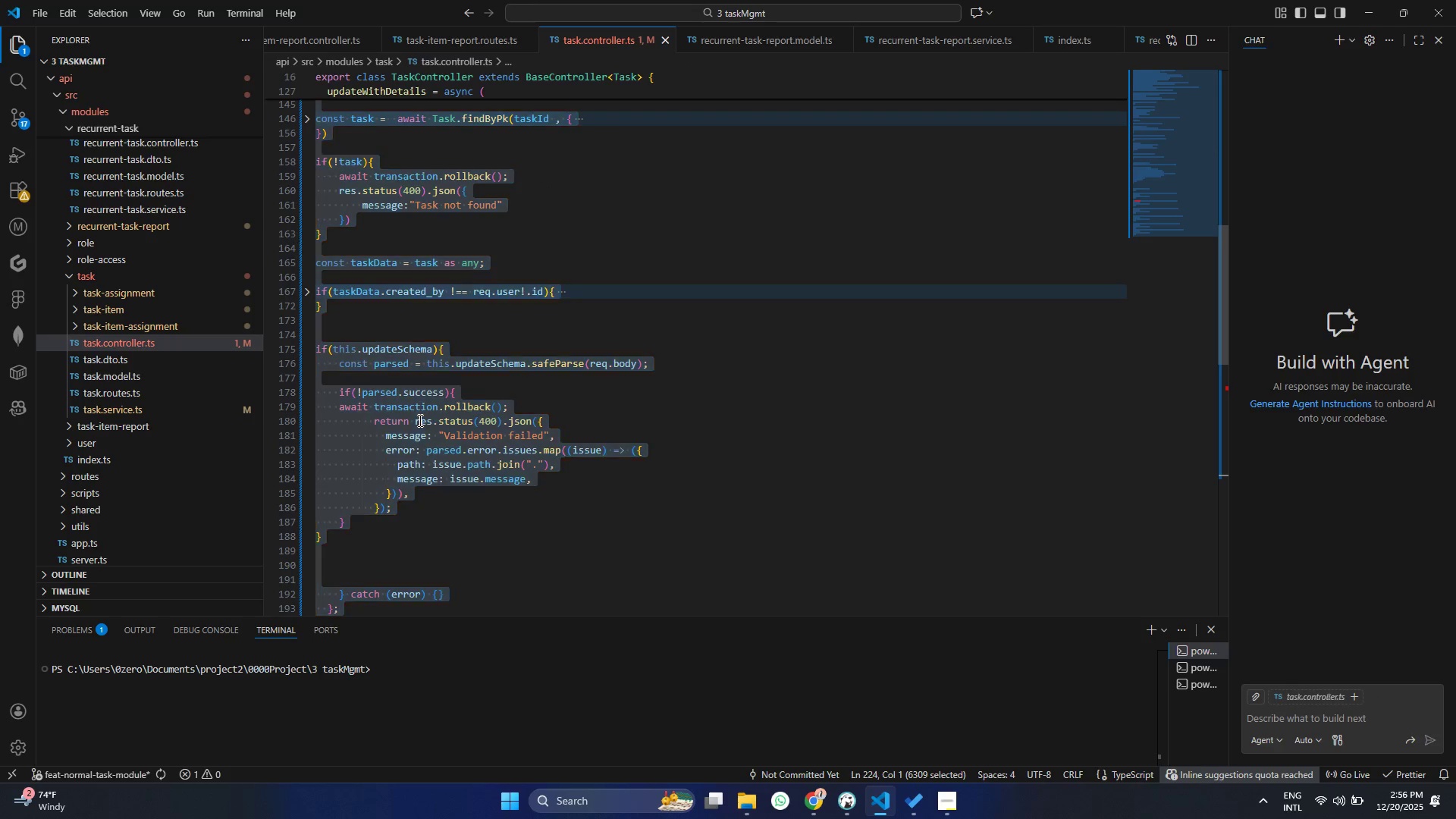 
right_click([419, 420])
 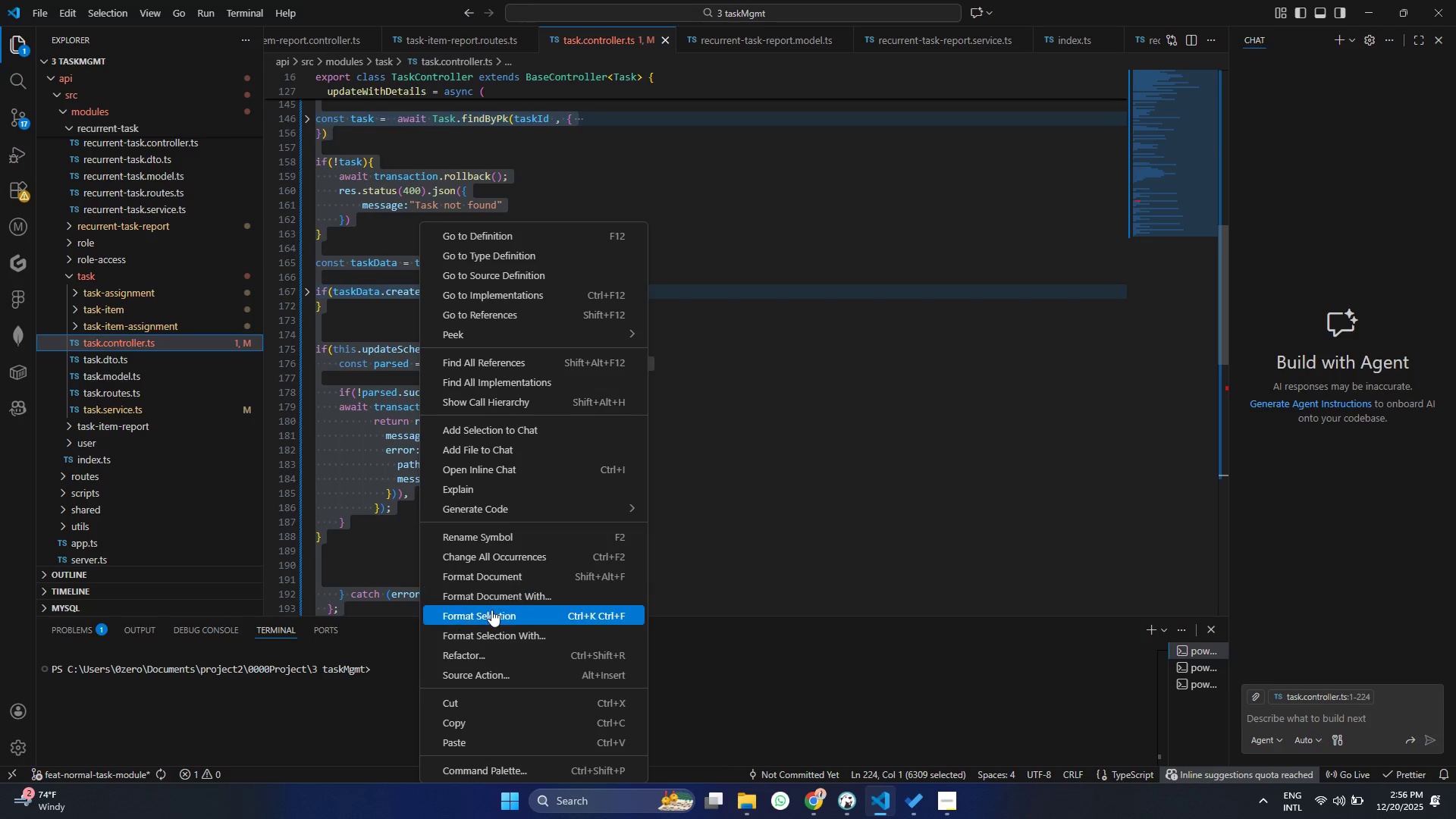 
left_click([491, 611])
 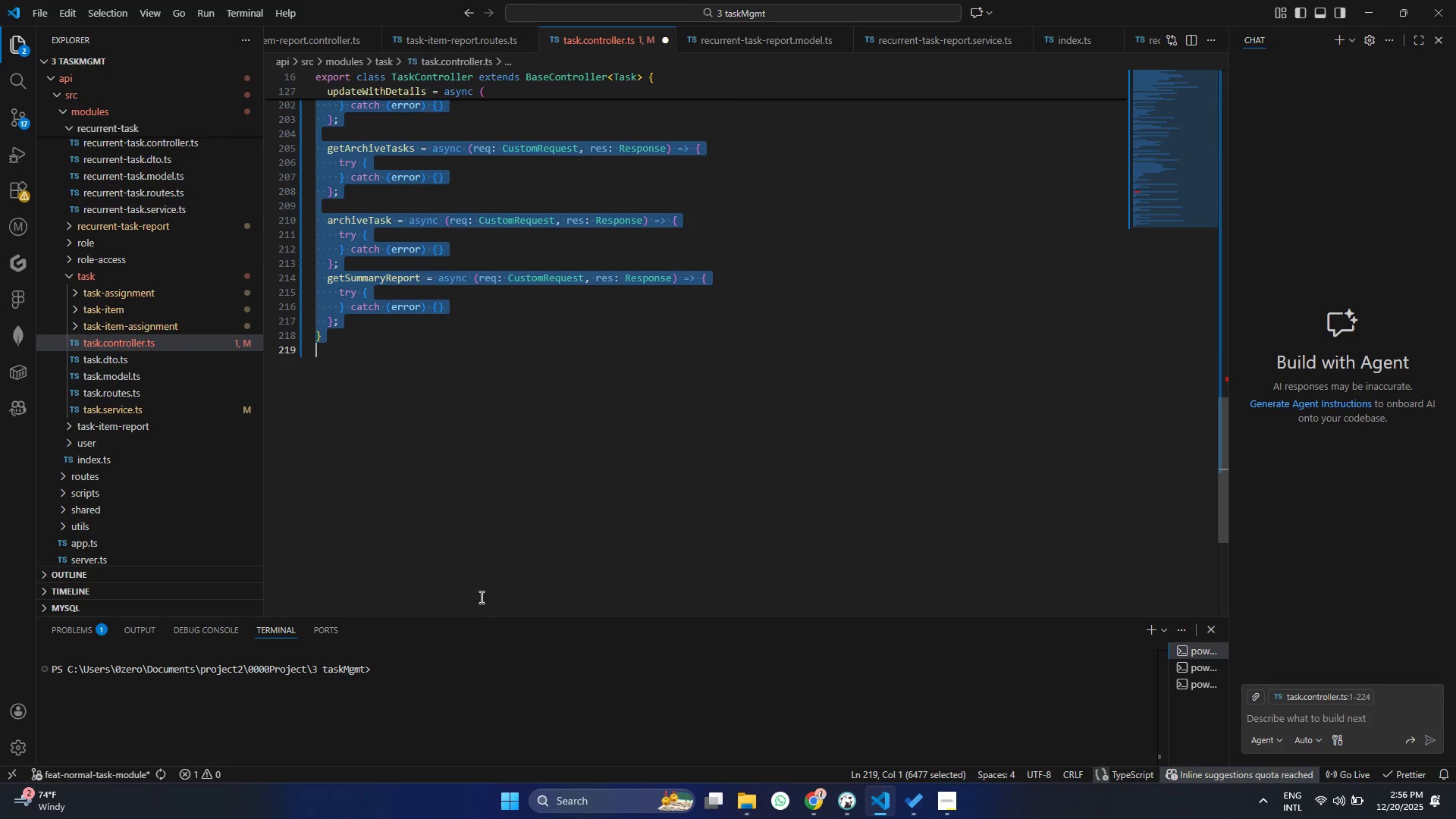 
key(Control+S)
 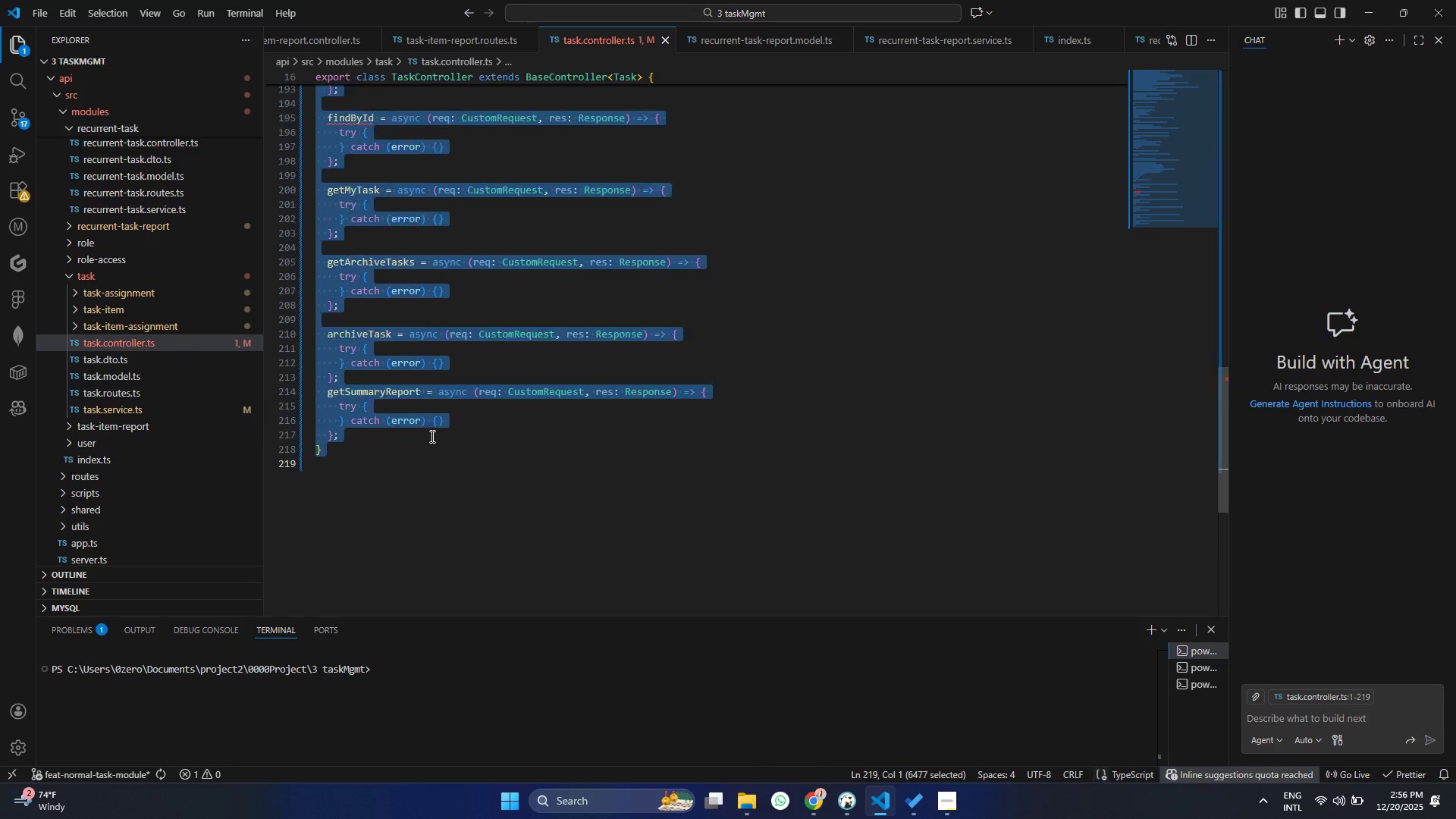 
scroll: coordinate [438, 447], scroll_direction: up, amount: 18.0
 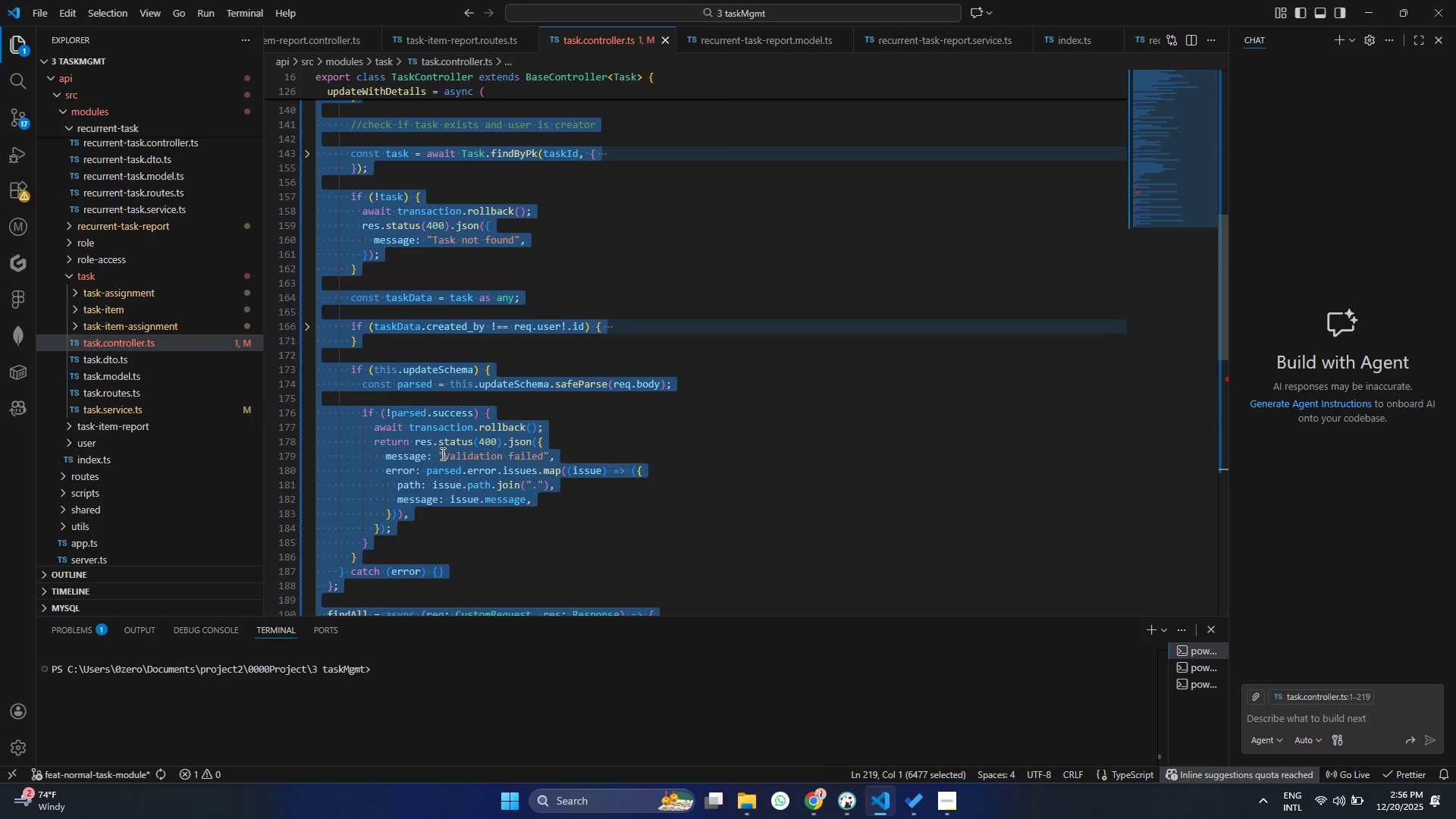 
left_click([441, 453])
 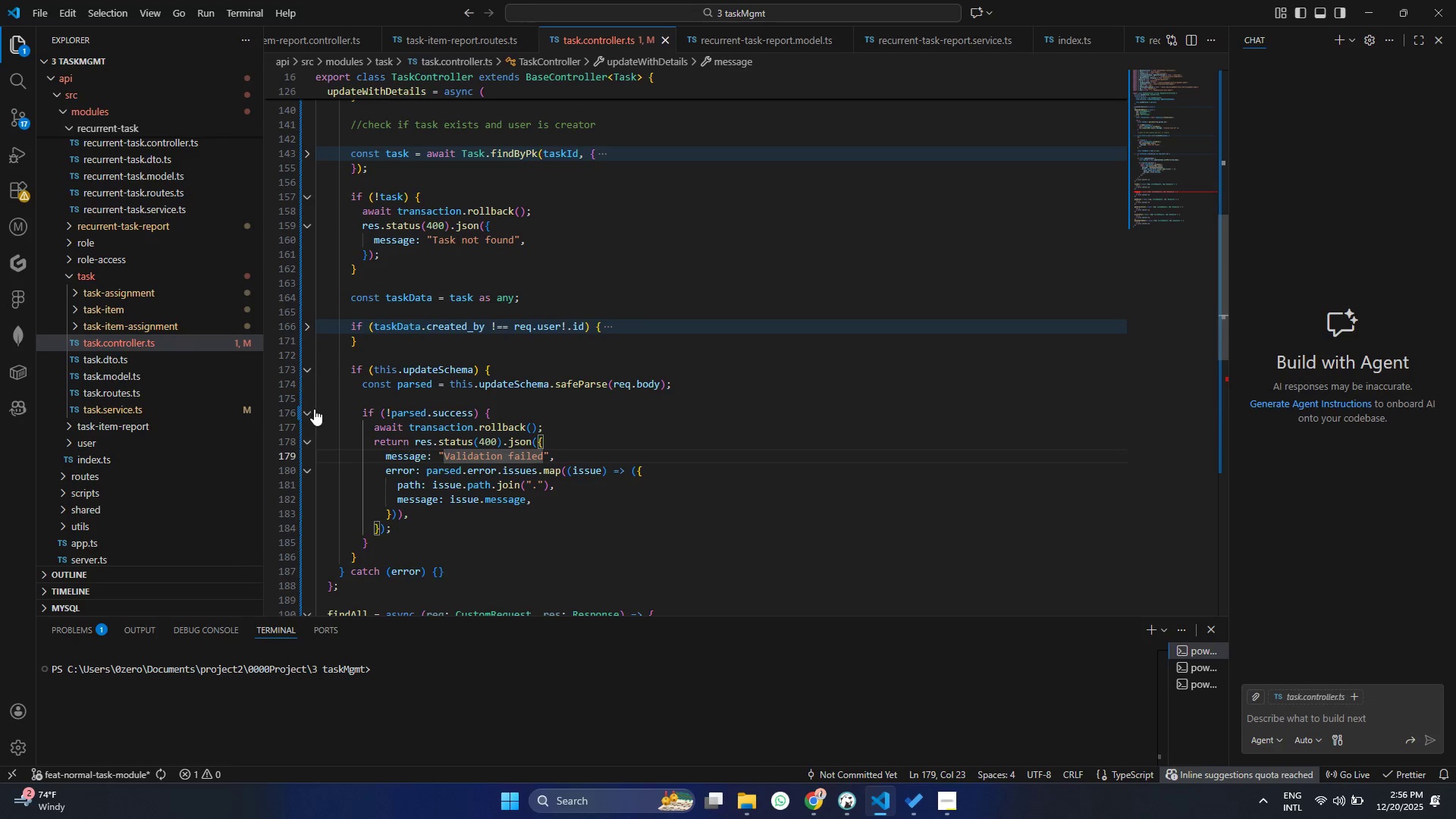 
left_click([314, 409])
 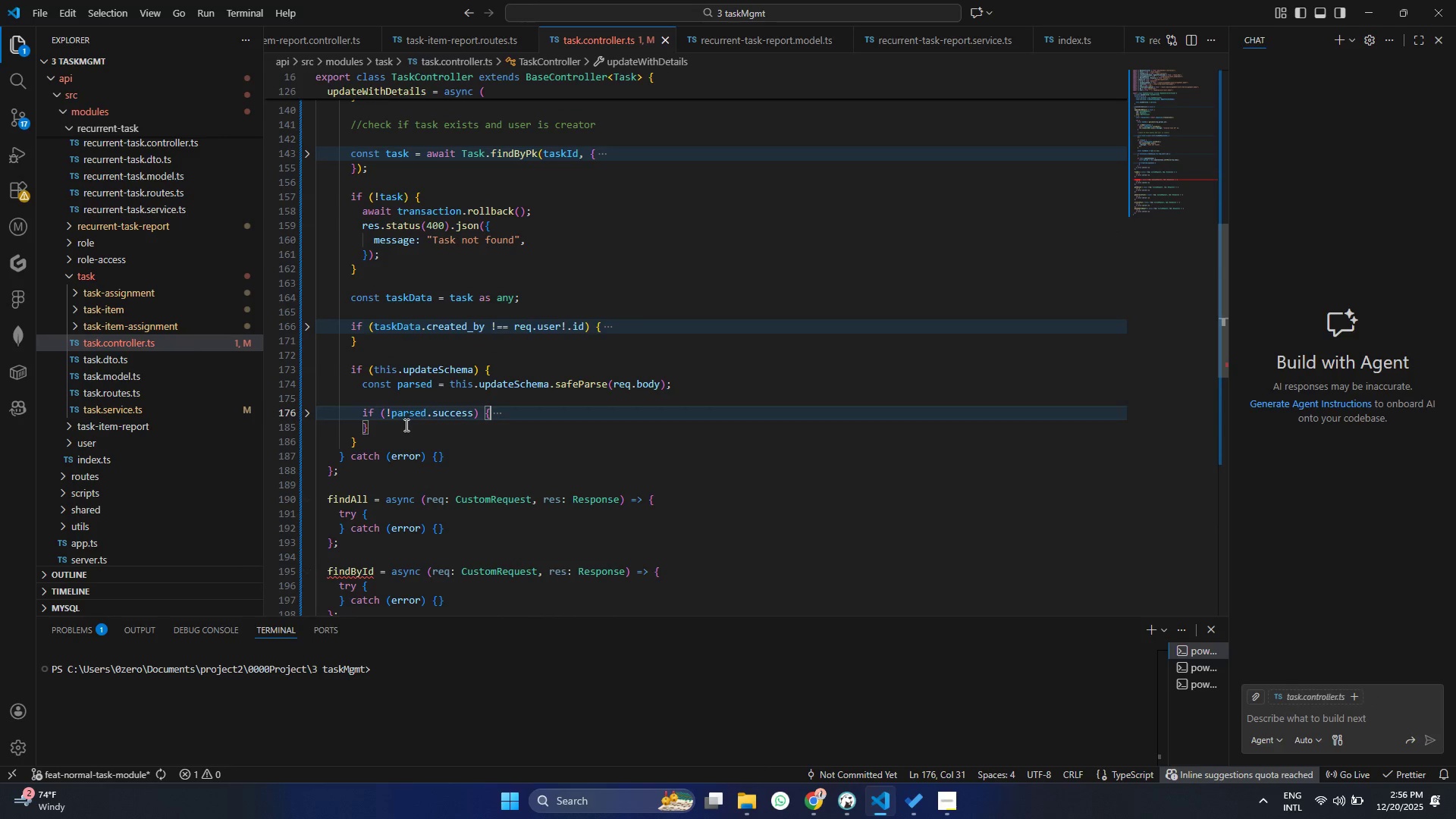 
left_click([405, 425])
 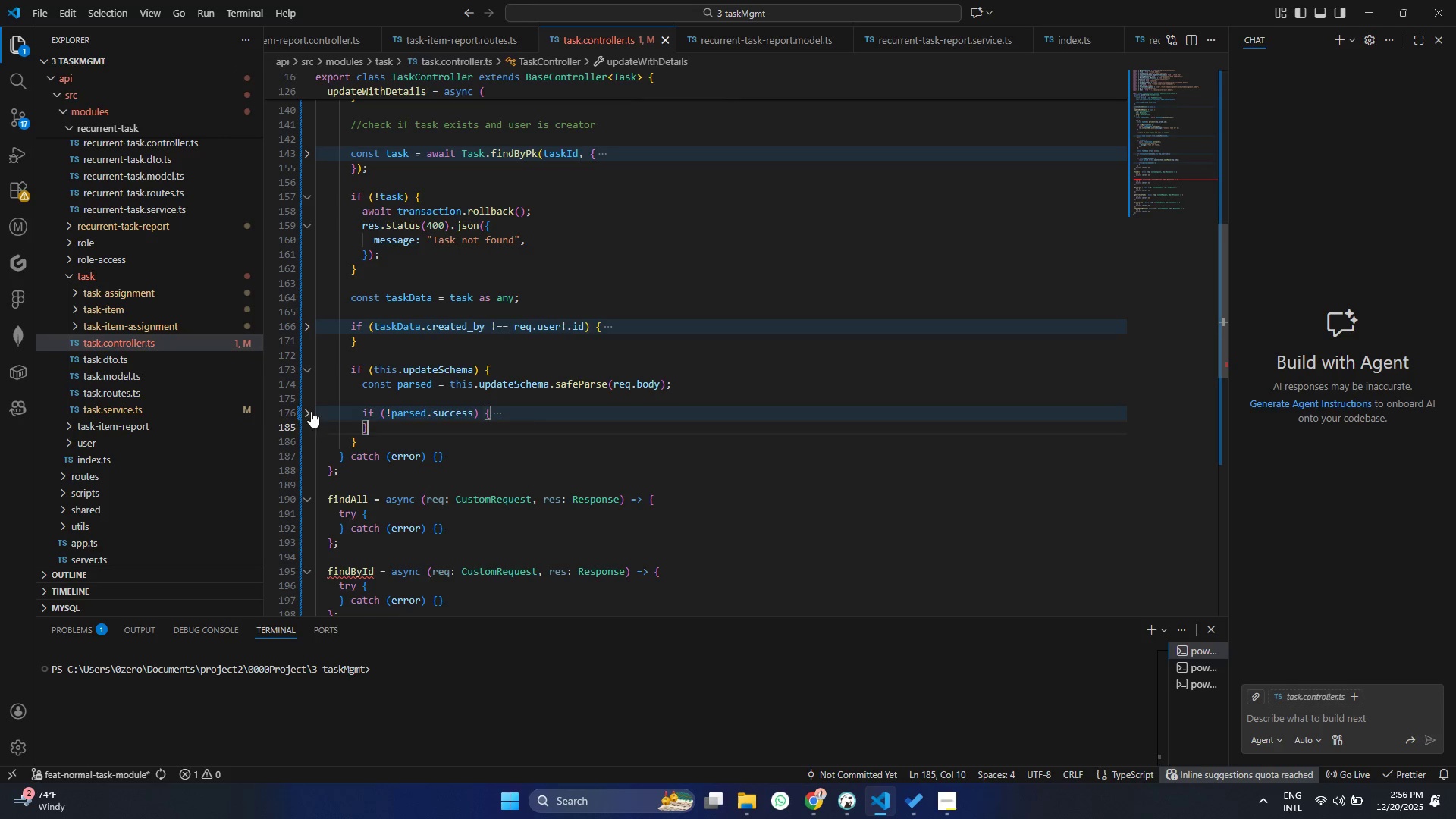 
mouse_move([457, 481])
 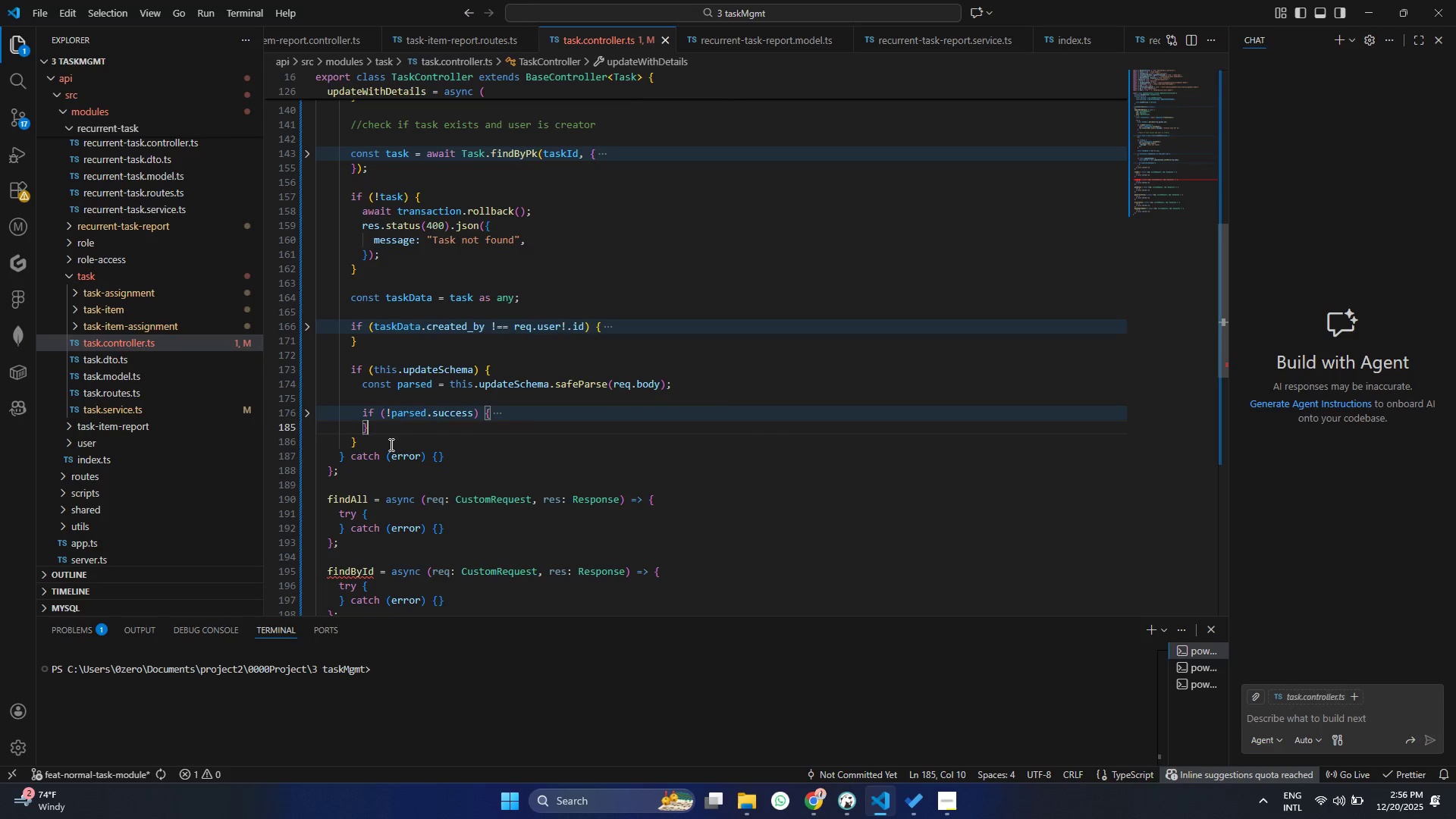 
key(Enter)
 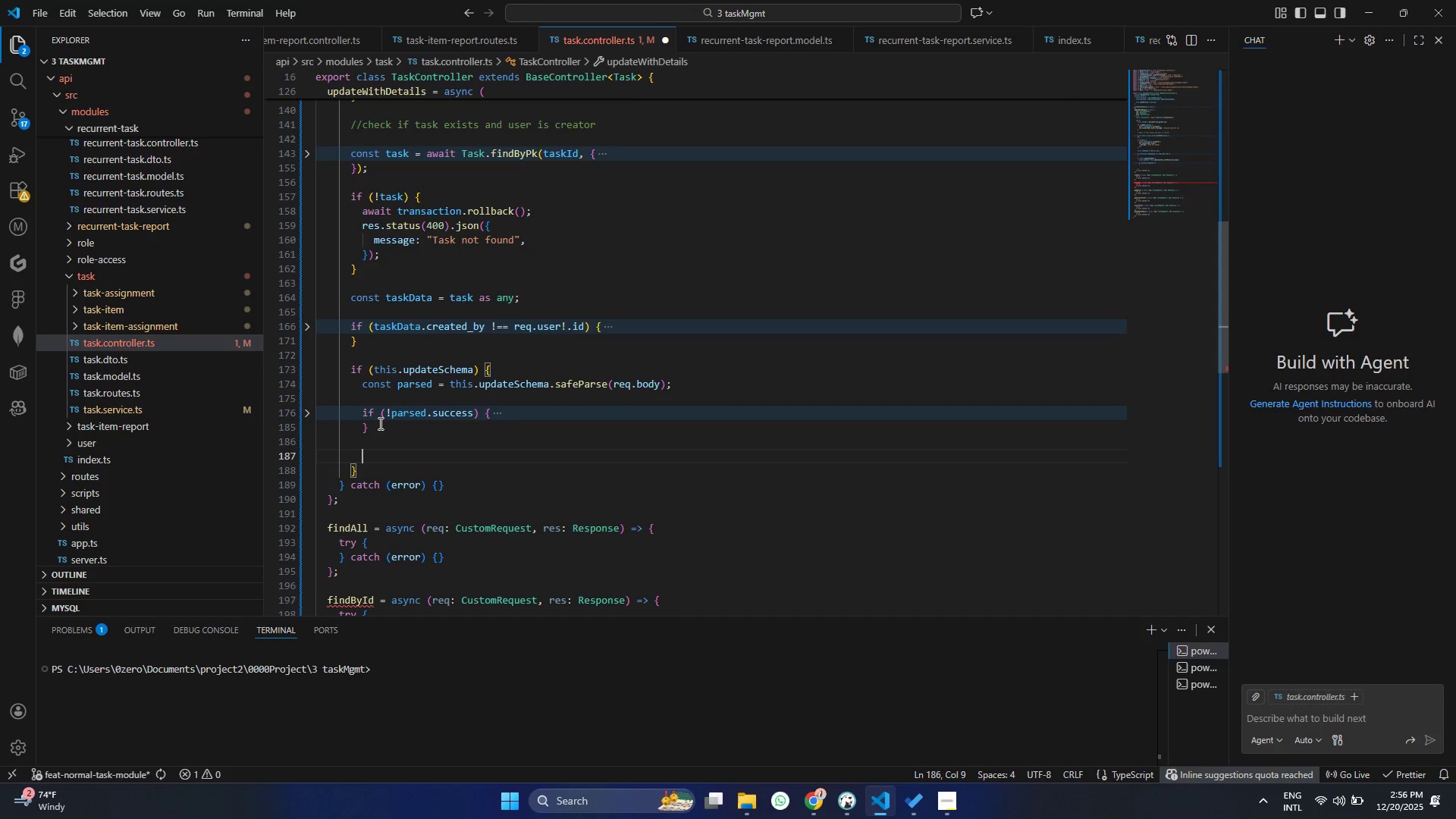 
key(Enter)
 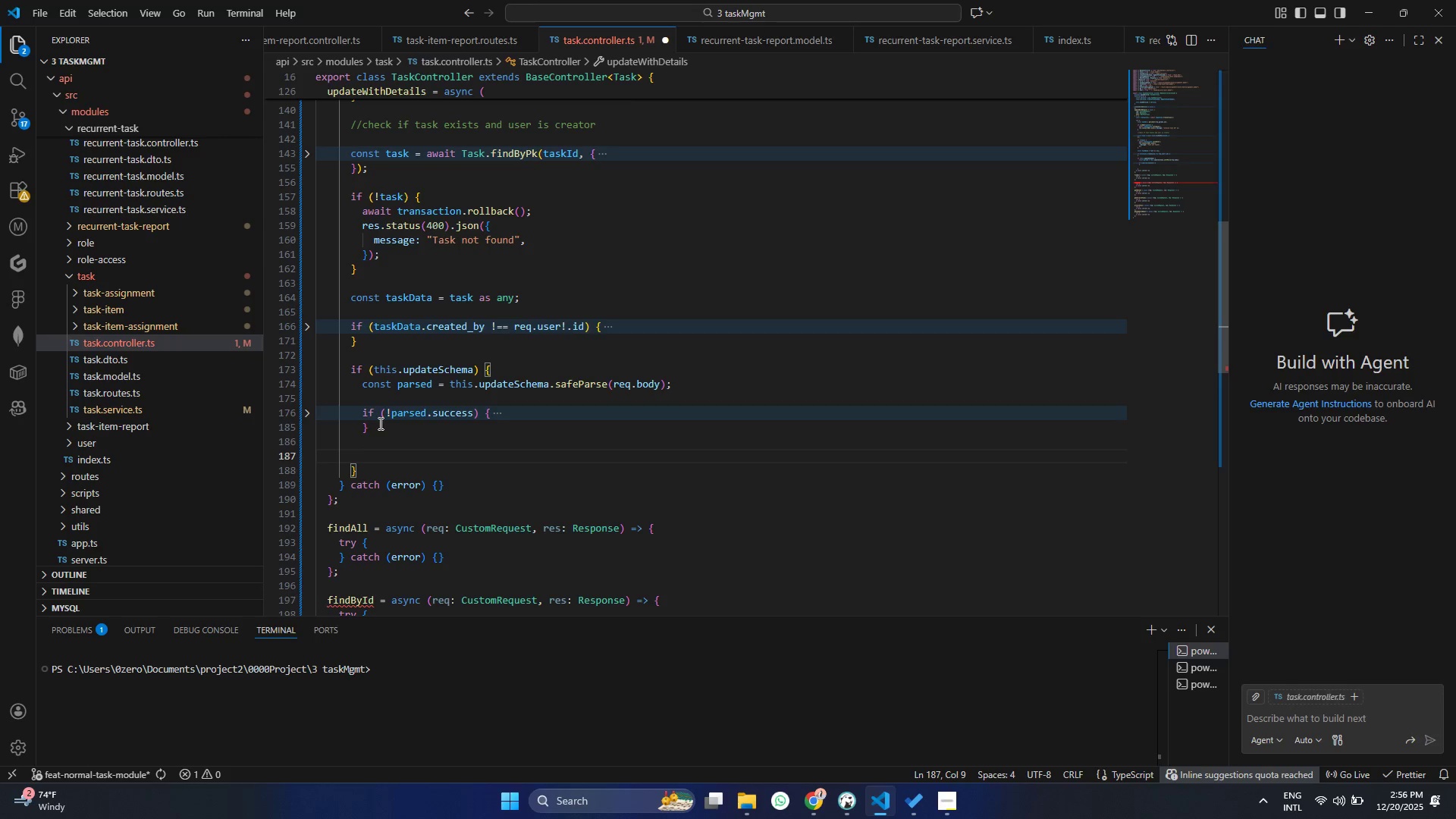 
key(Control+Z)
 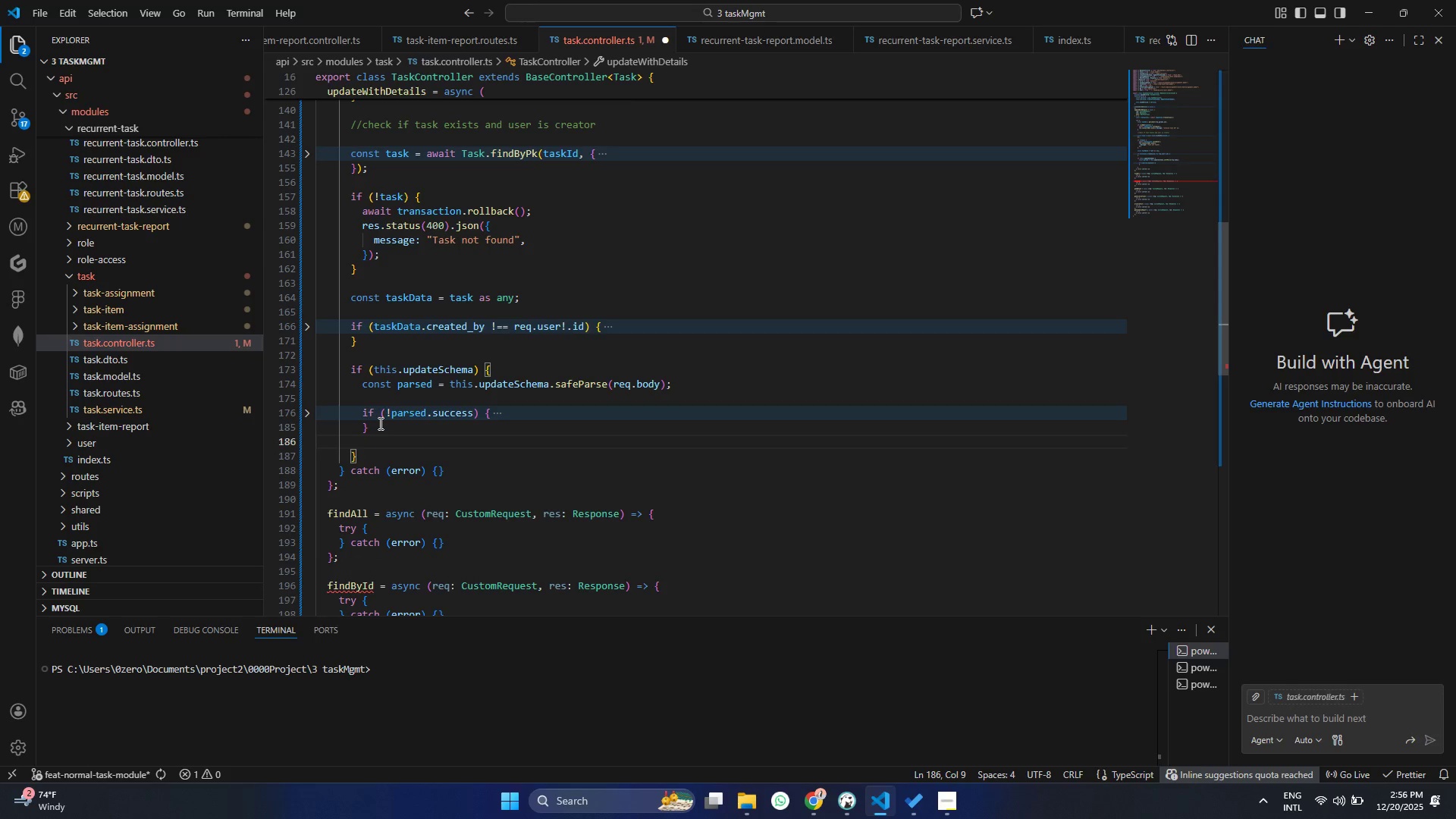 
key(Control+ControlLeft)
 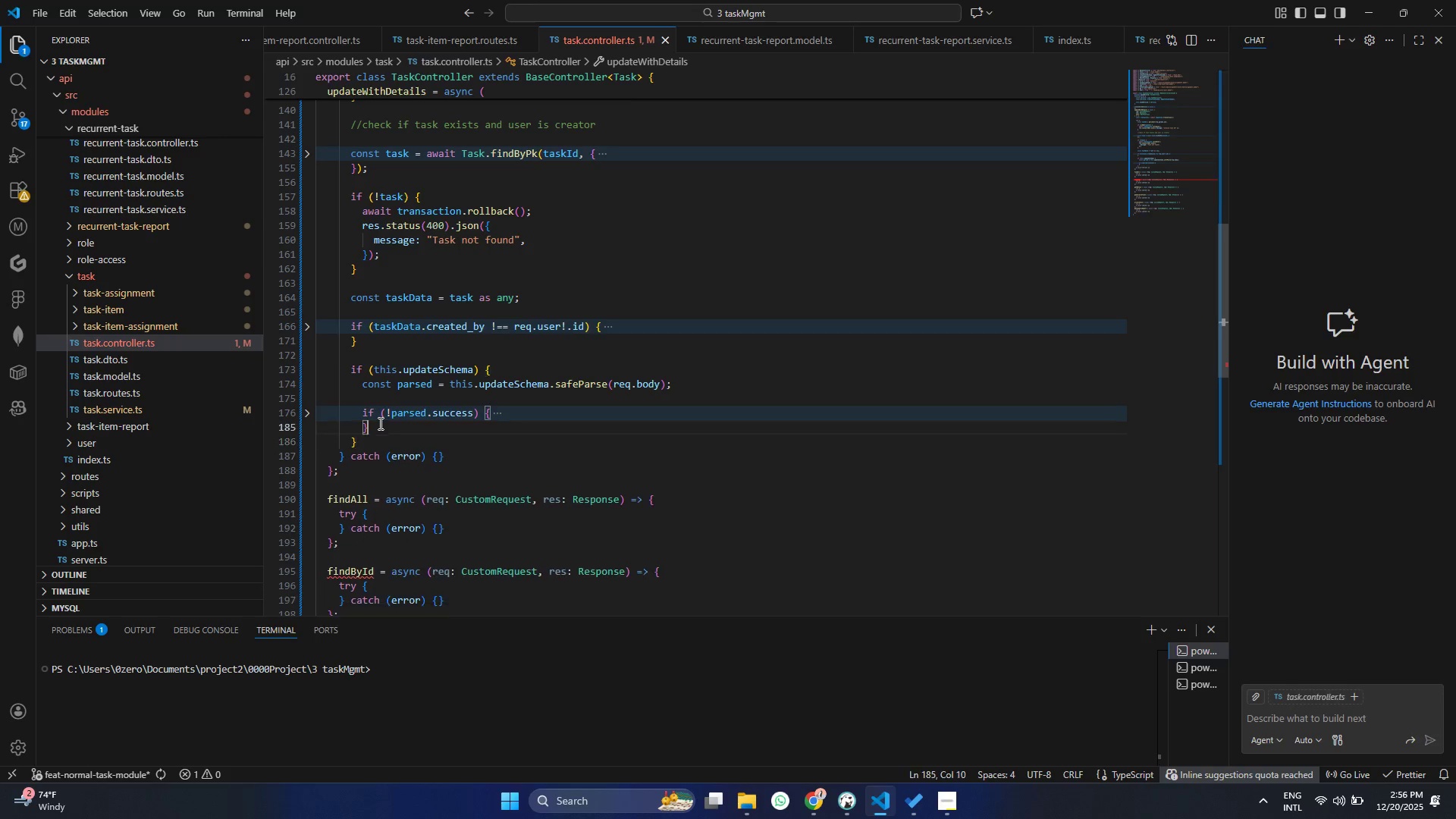 
key(Control+Z)
 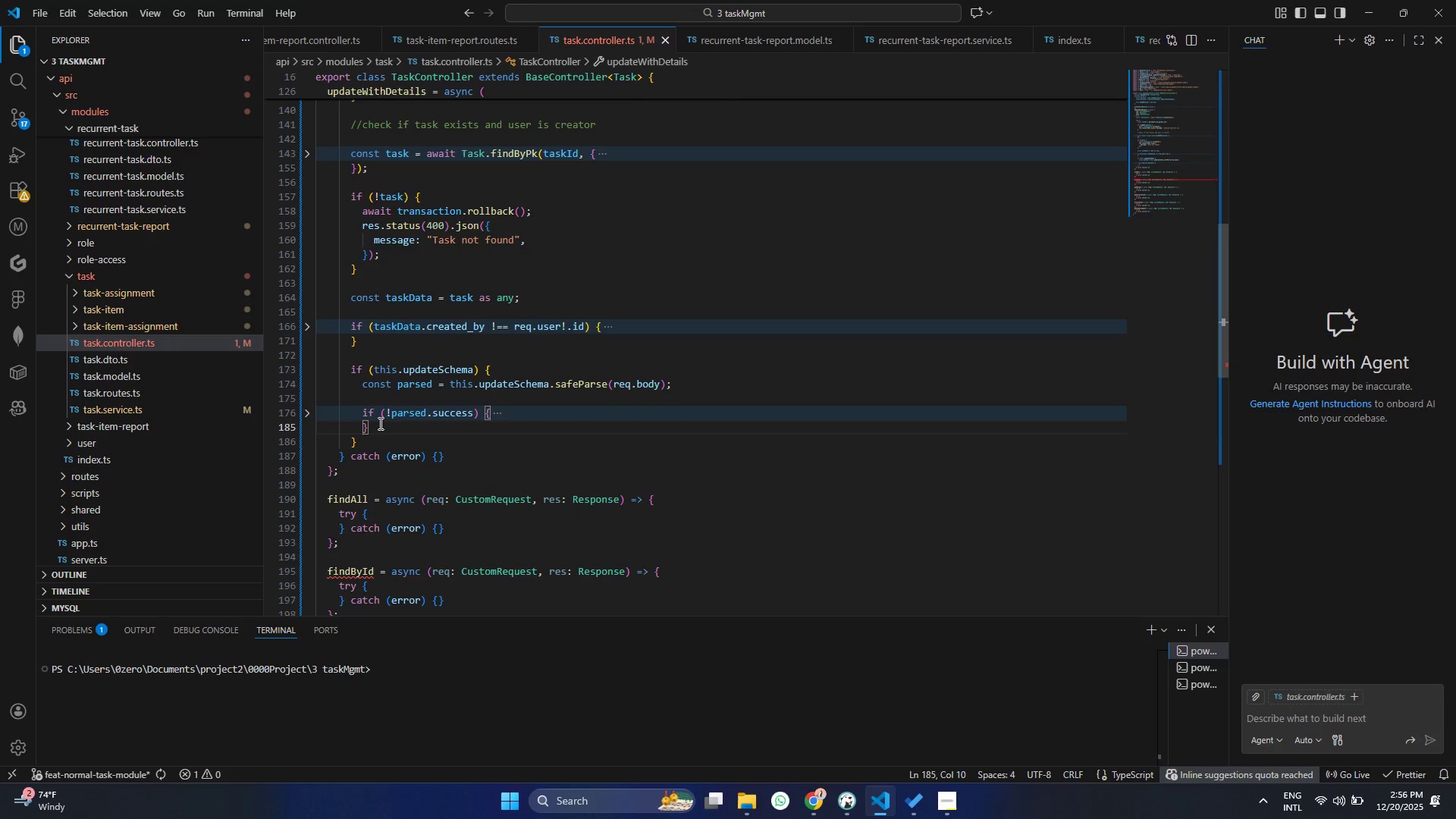 
left_click([379, 423])
 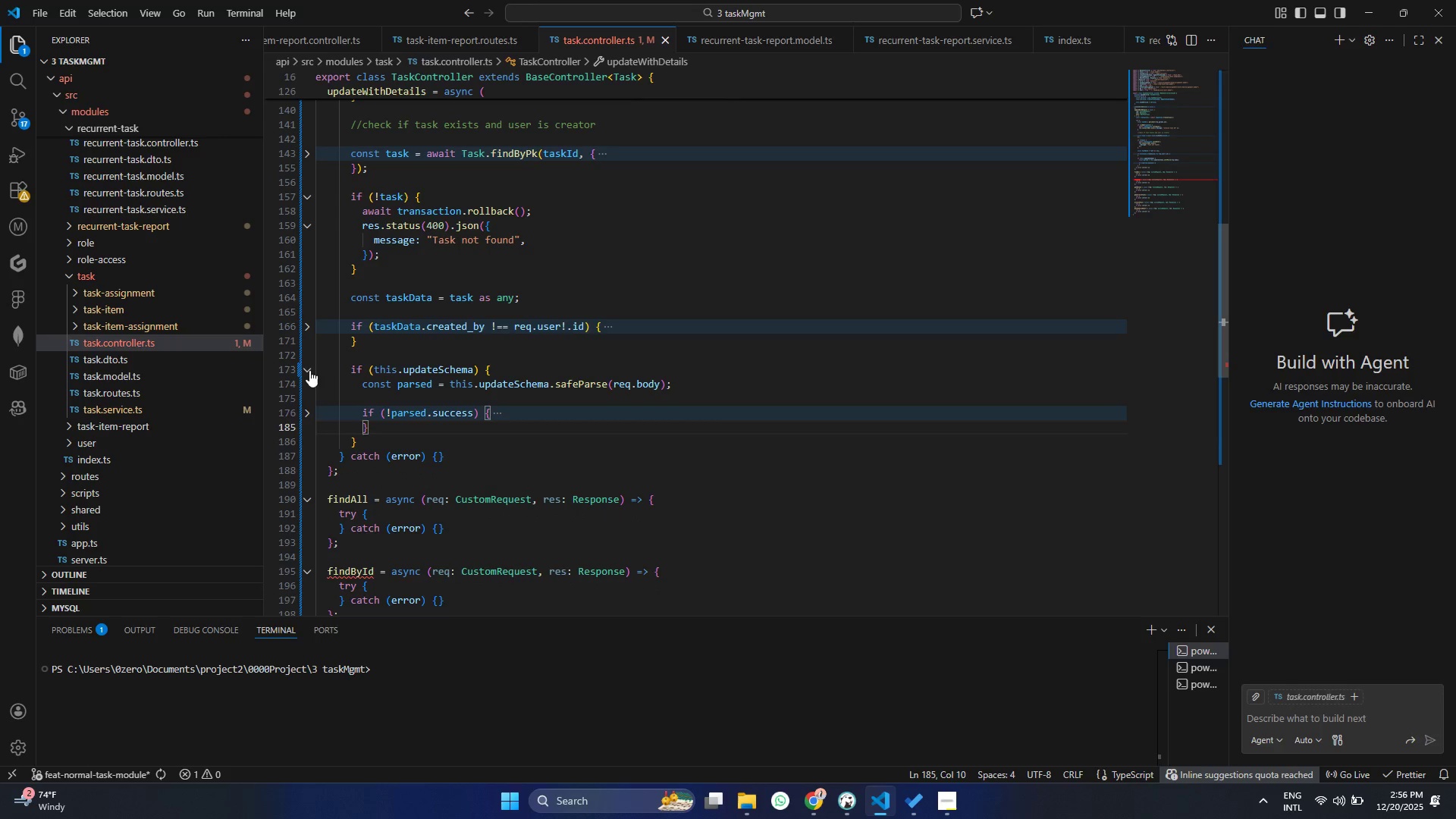 
left_click([312, 365])
 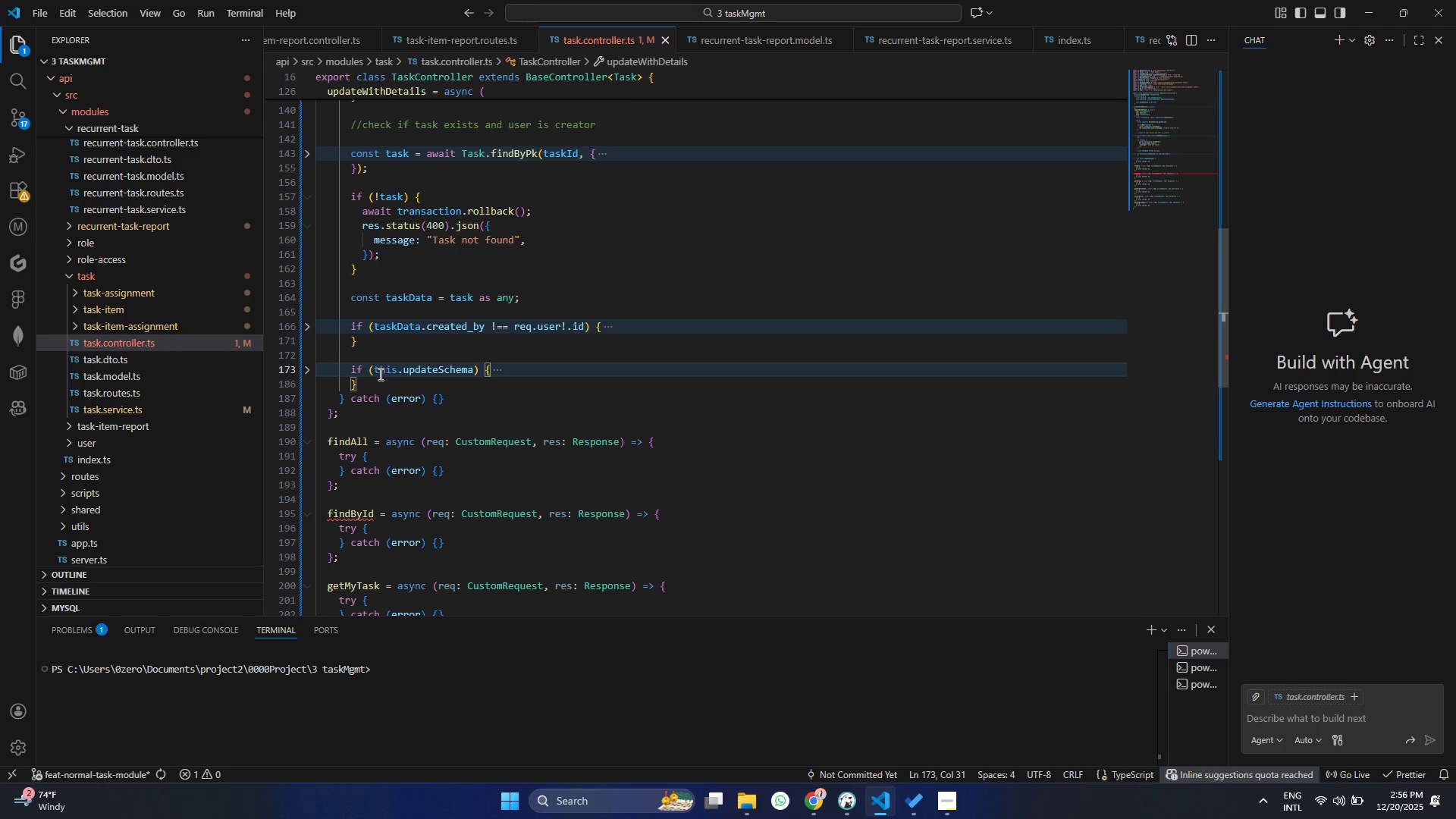 
left_click([378, 382])
 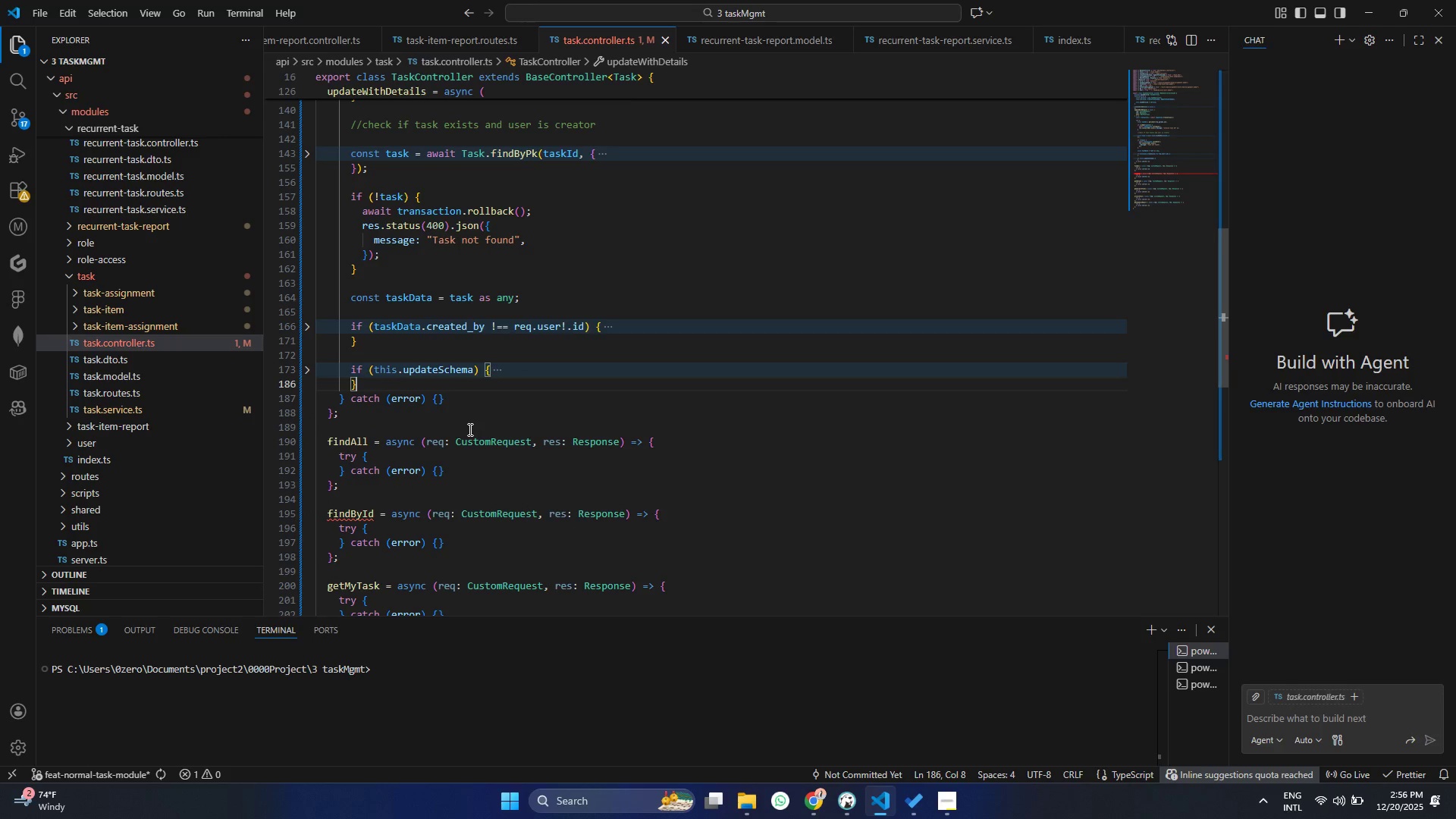 
key(Enter)
 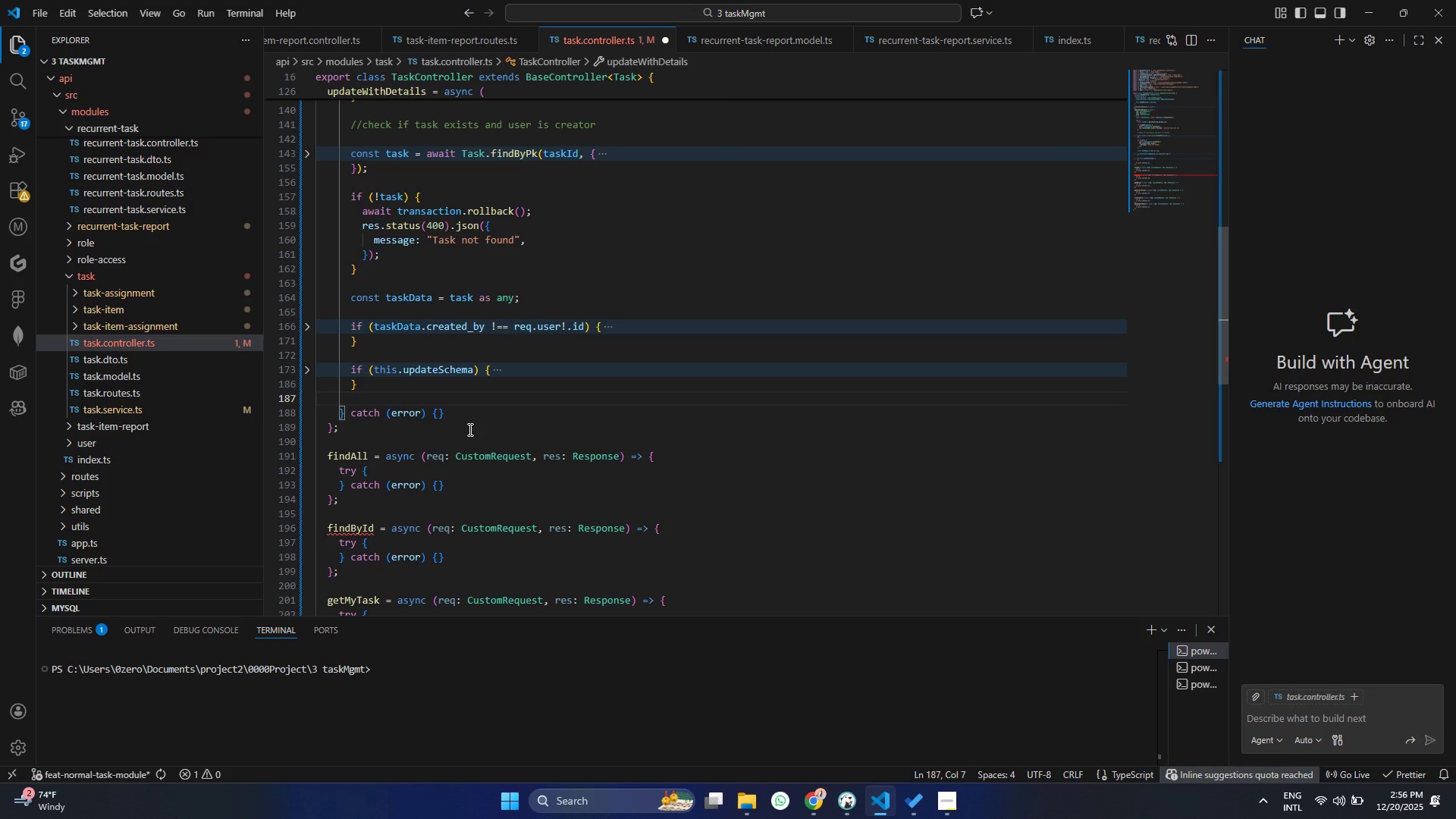 
type(// update r)
key(Backspace)
type(task fileds)
 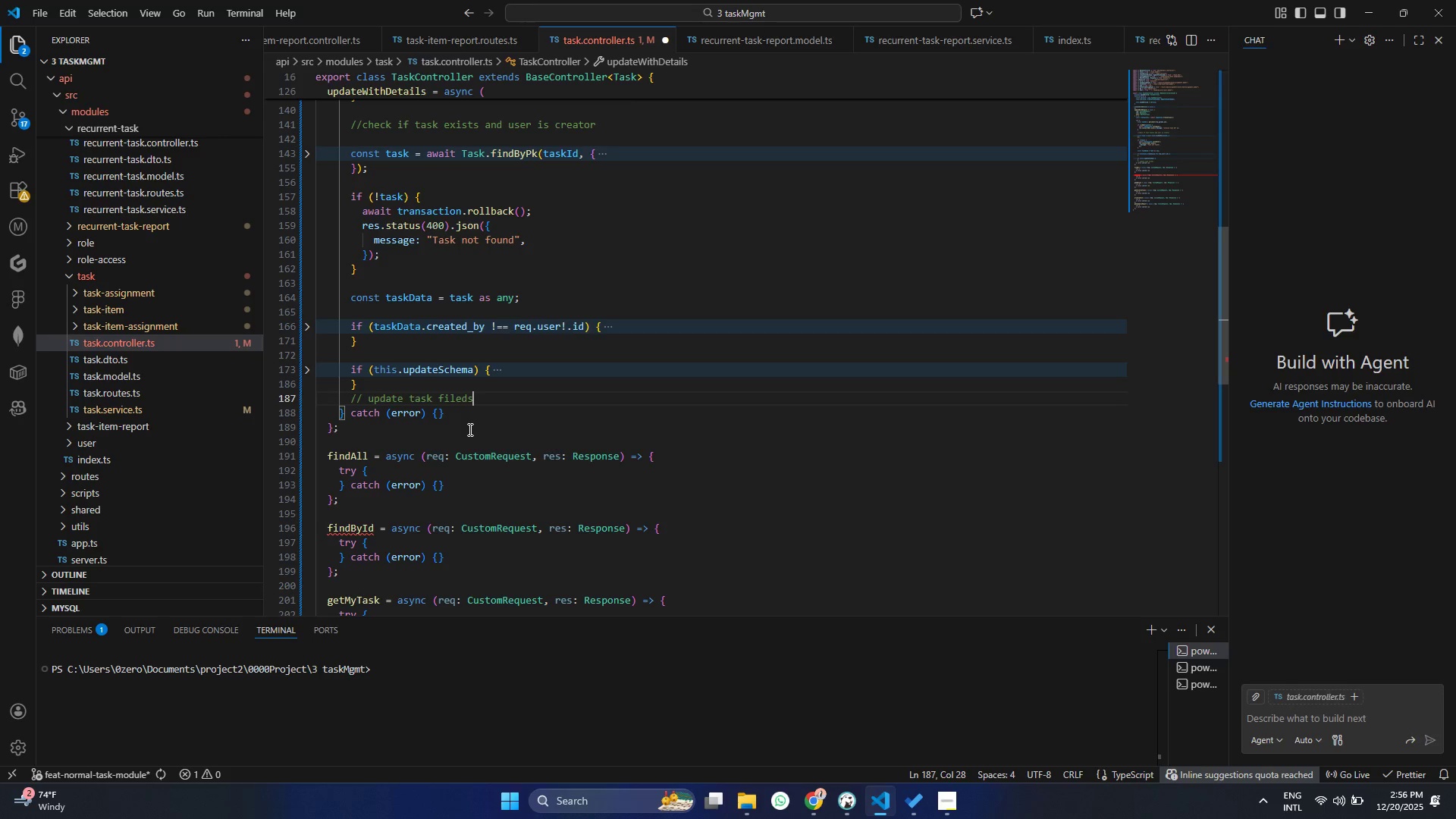 
key(Enter)
 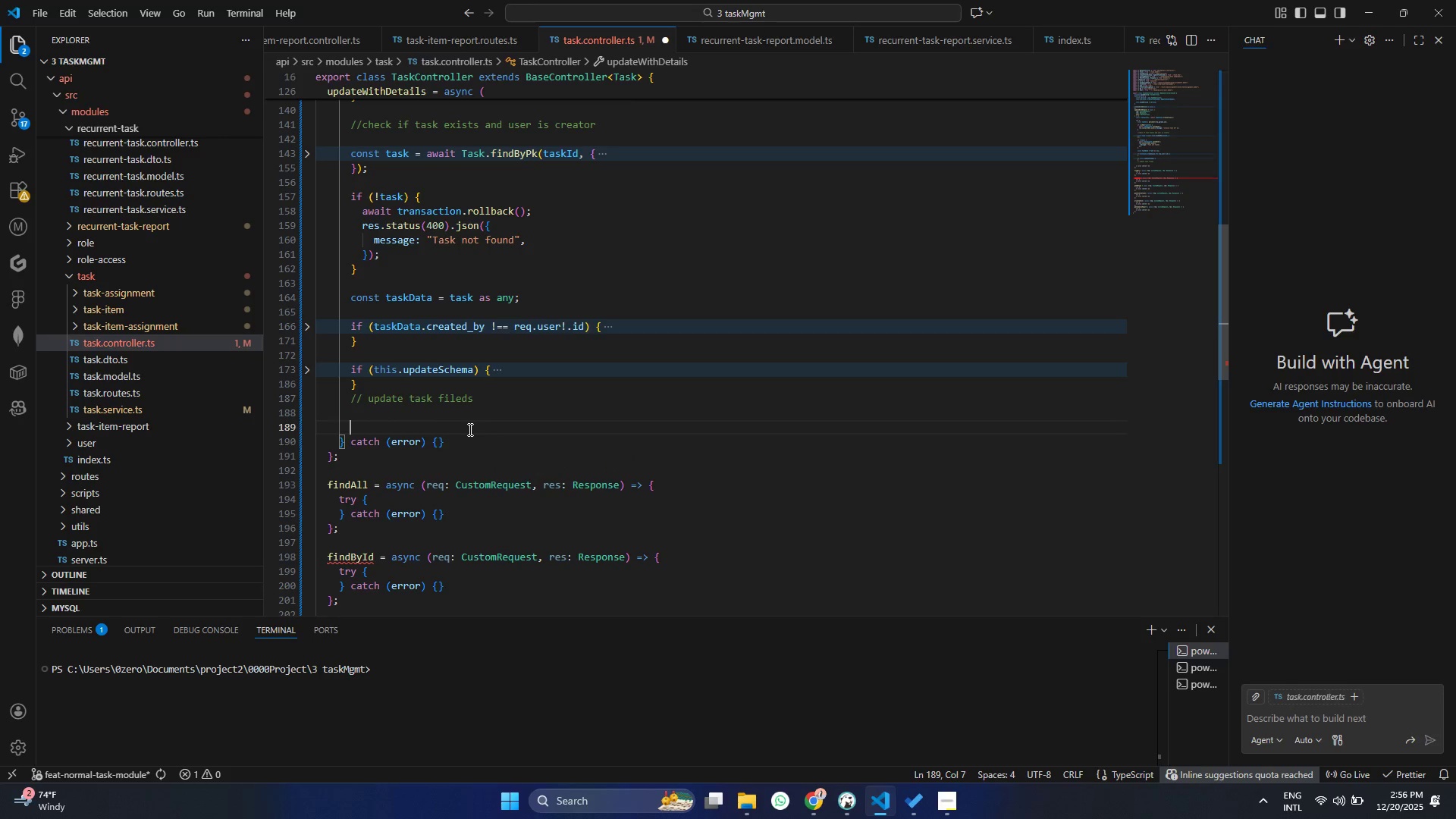 
key(Enter)
 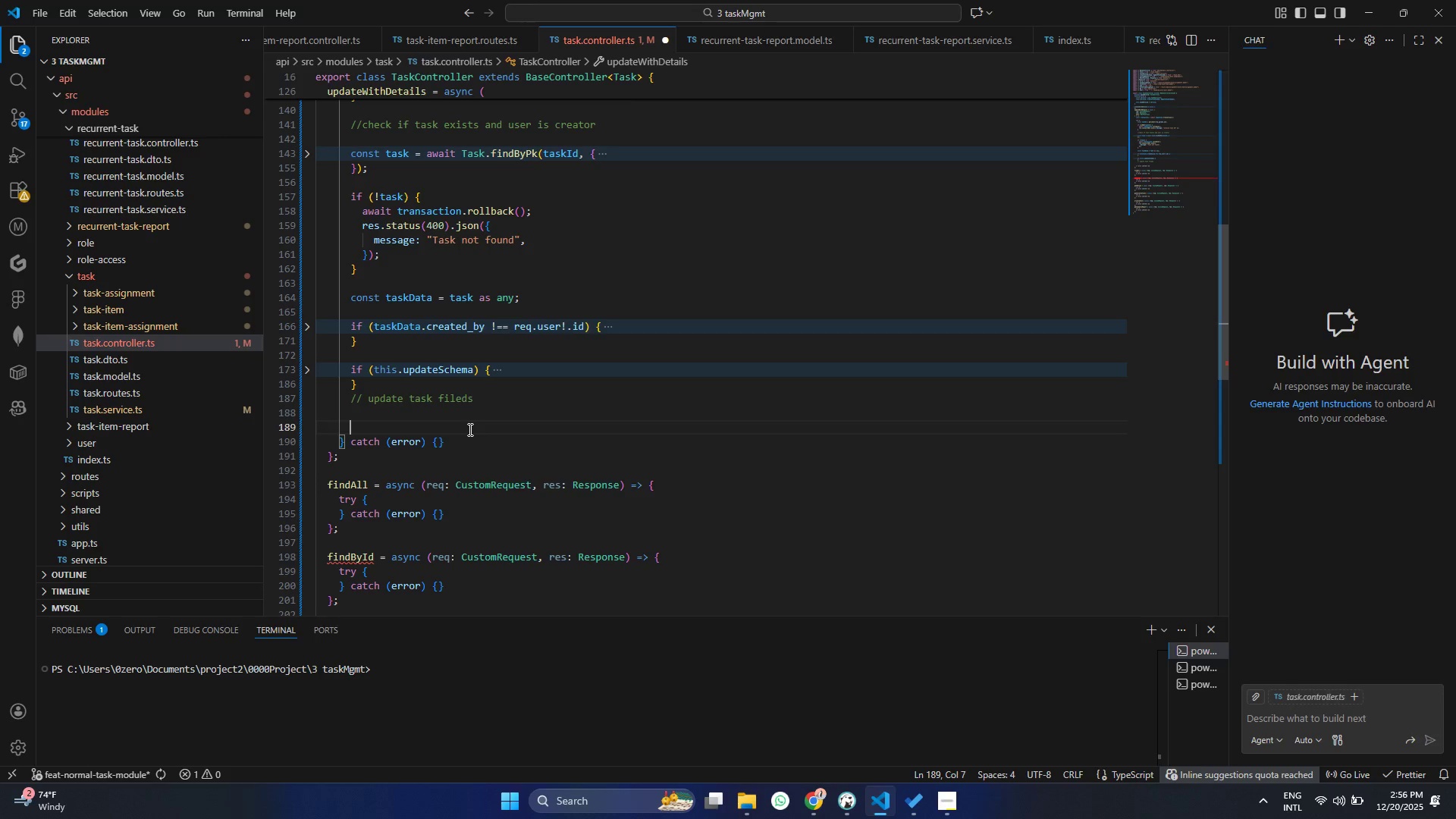 
type(const {assignmet)
 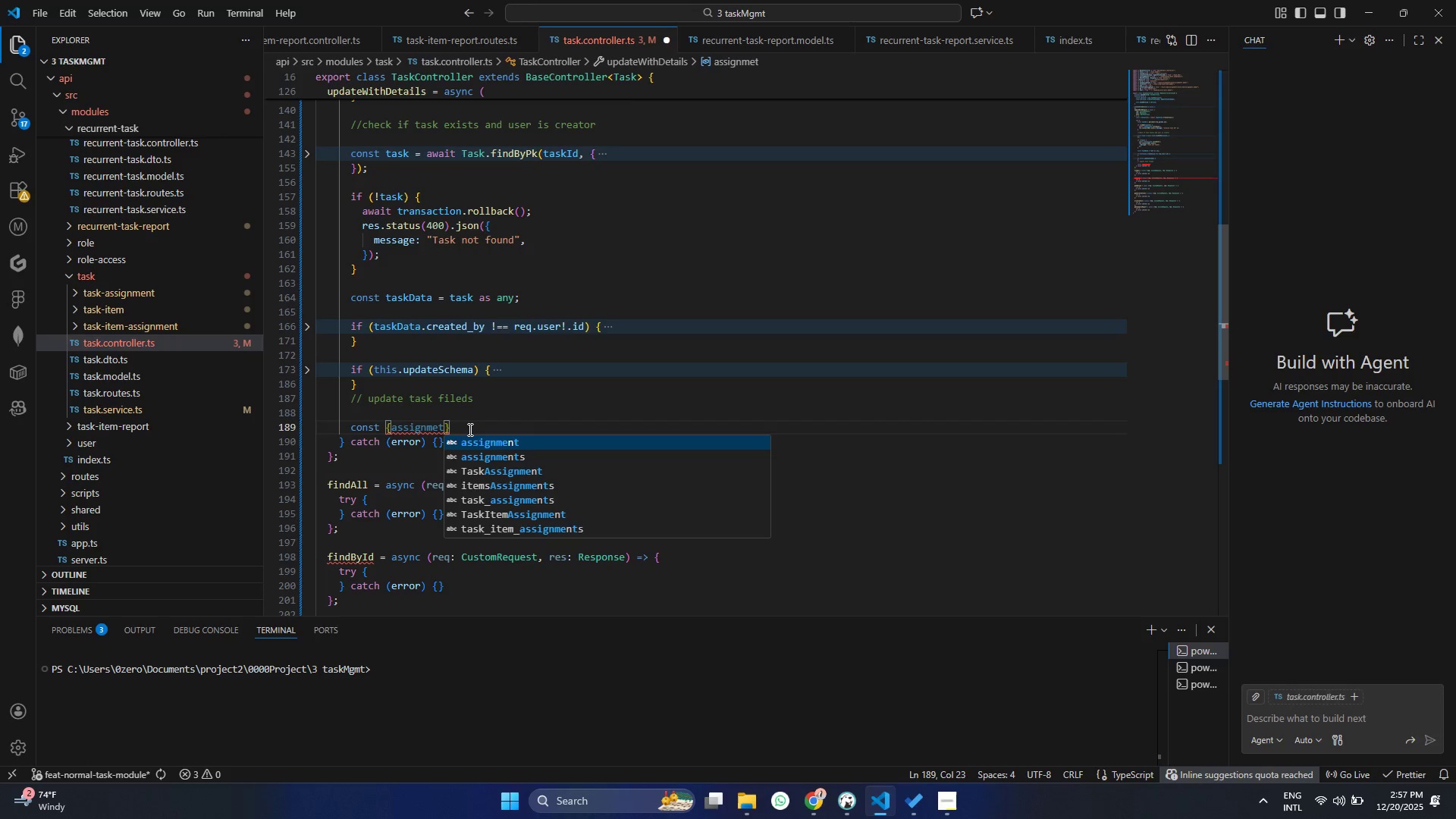 
key(ArrowDown)
 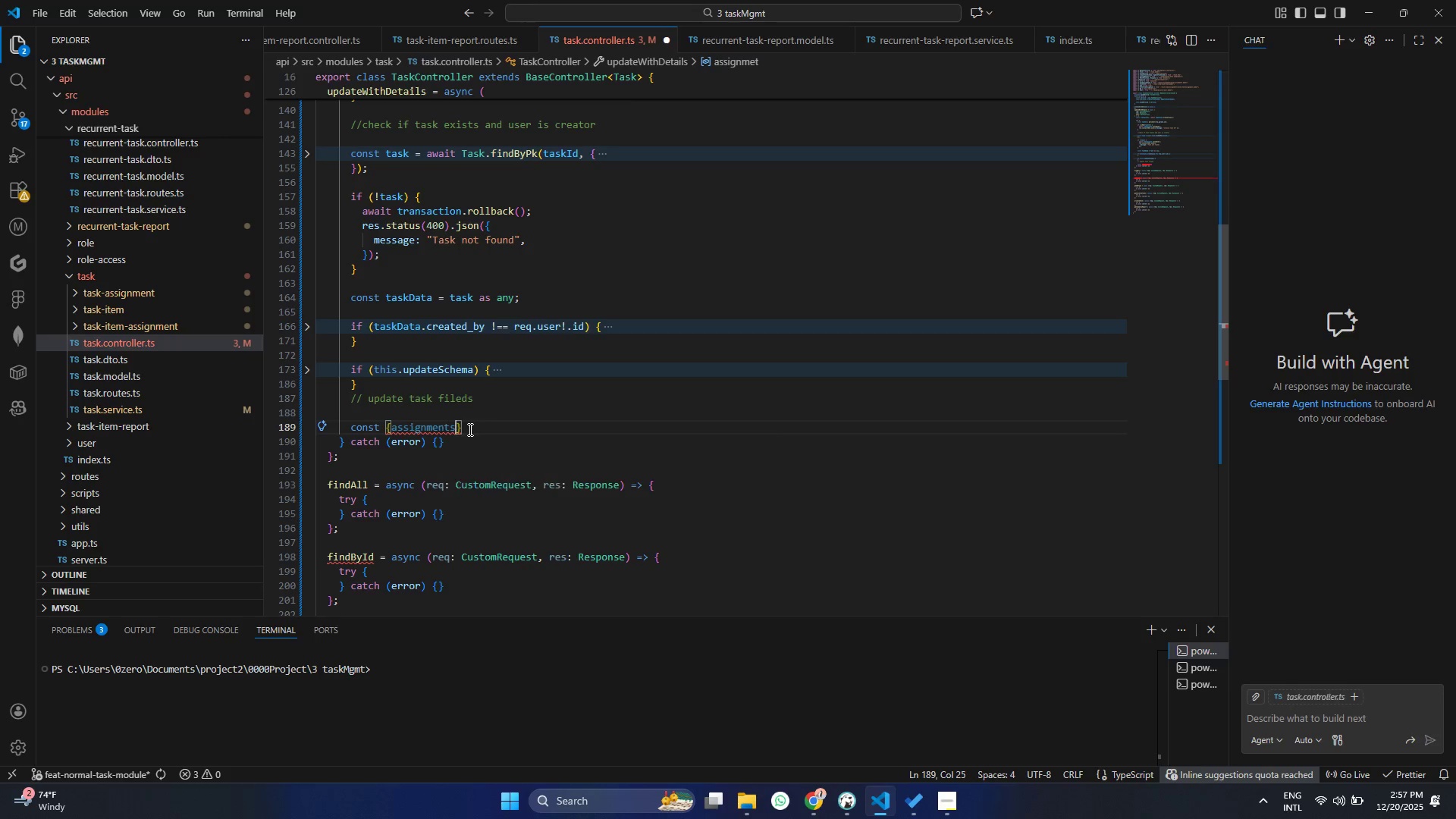 
key(Enter)
 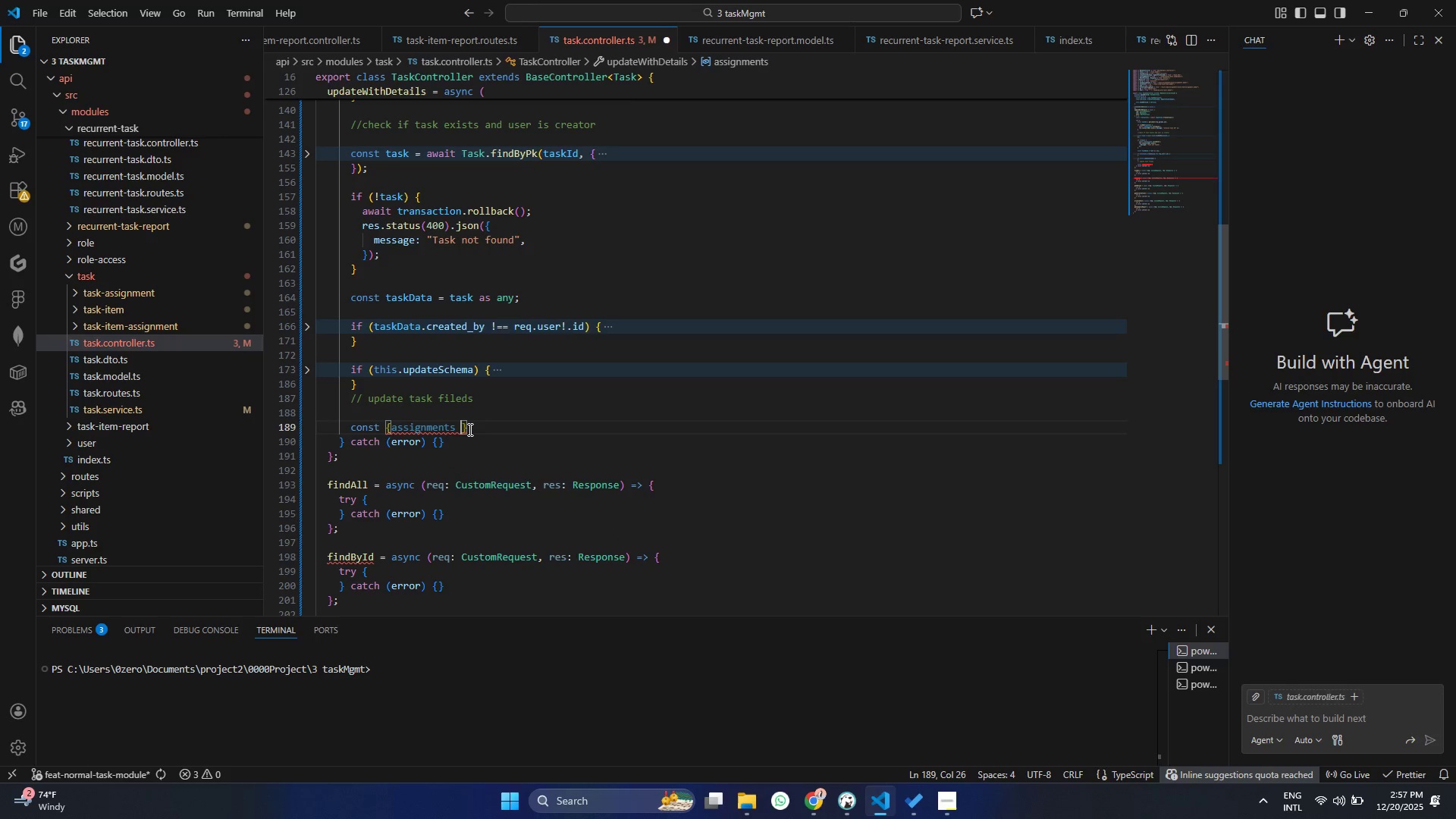 
type( , otems)
key(Backspace)
key(Backspace)
key(Backspace)
key(Backspace)
key(Backspace)
type(items , ...taskfild)
key(Backspace)
key(Backspace)
type(elds)
 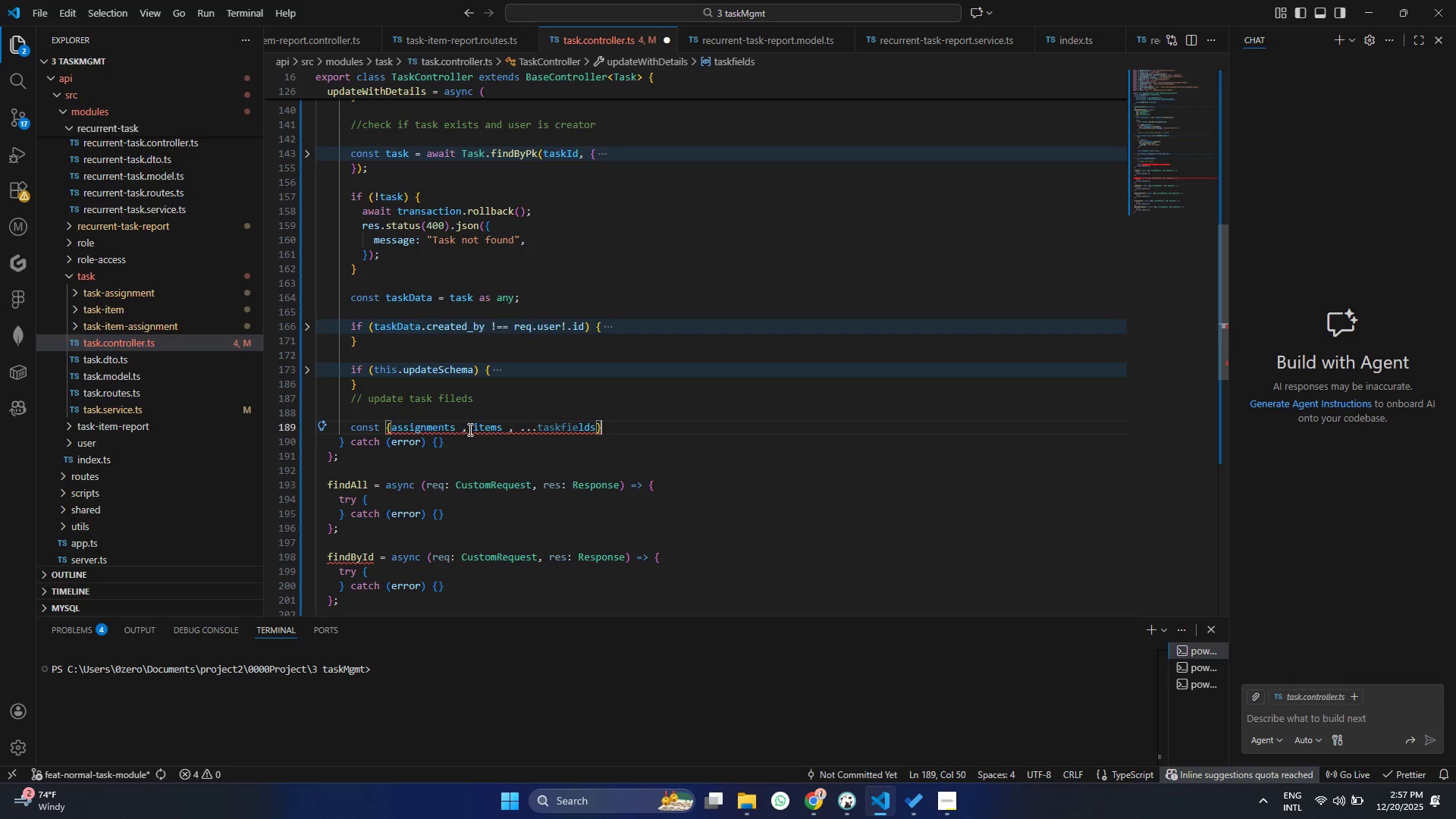 
key(ArrowRight)
 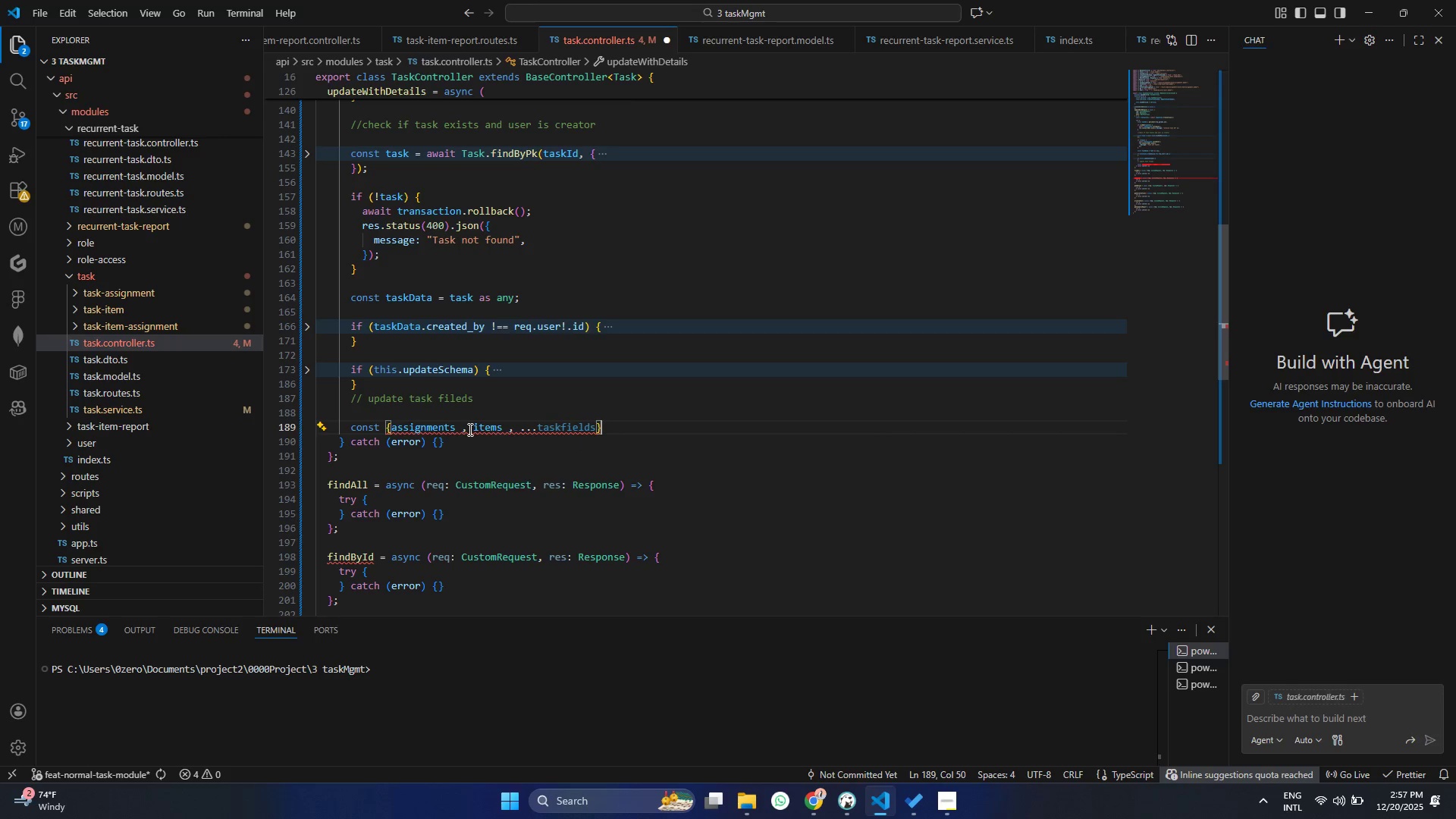 
type( = e)
key(Backspace)
type(re)
 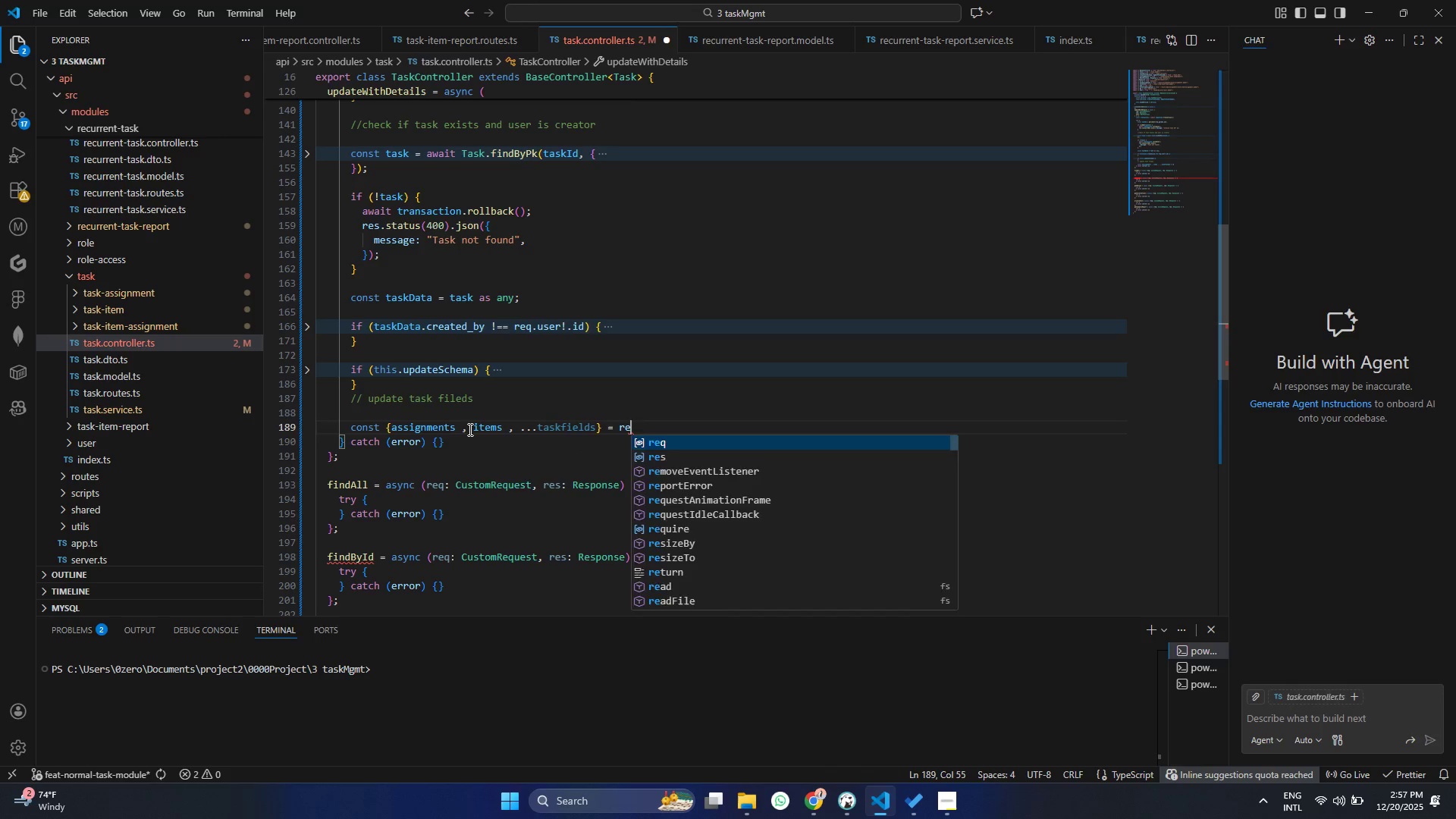 
key(Enter)
 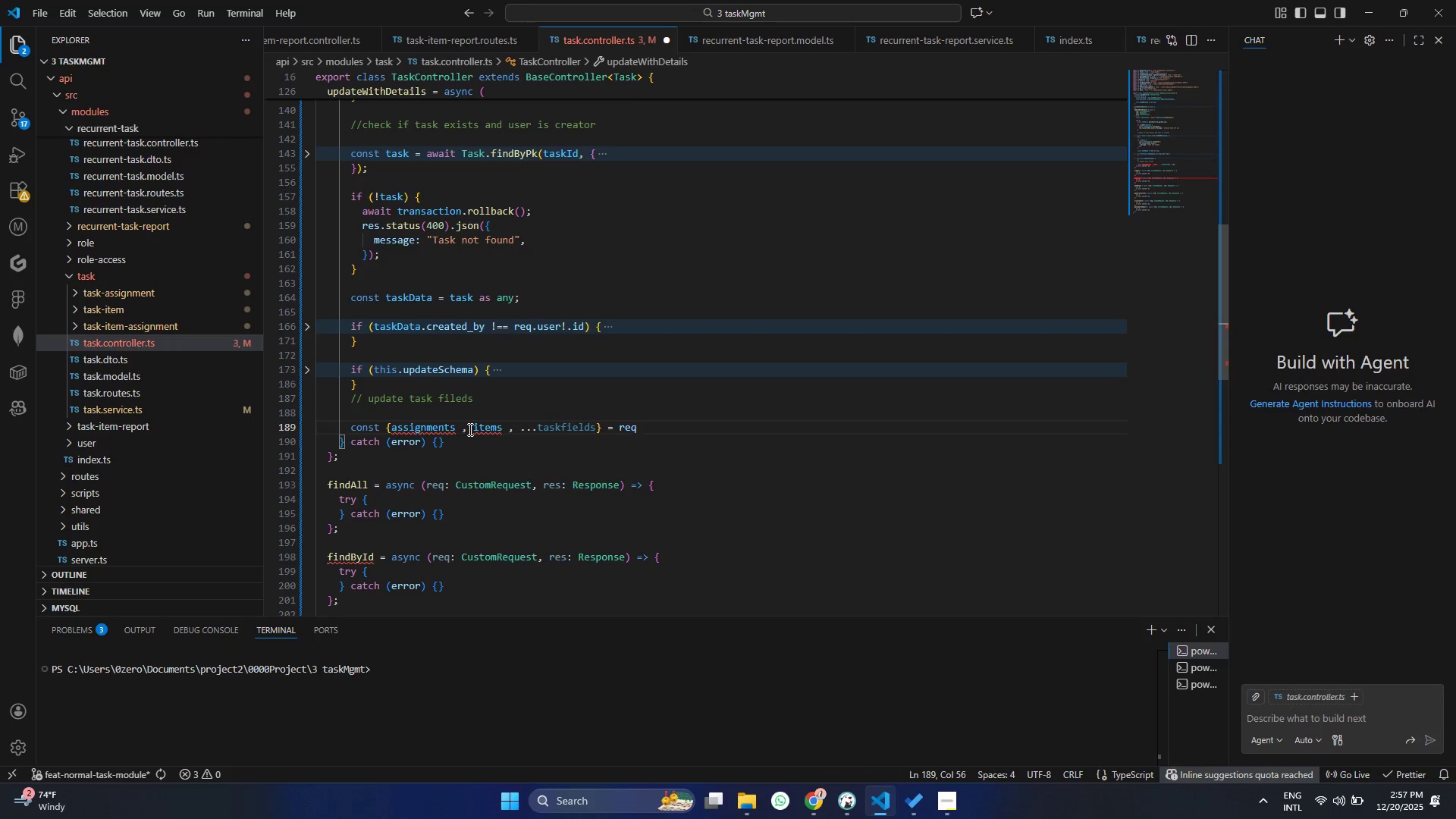 
key(Period)
 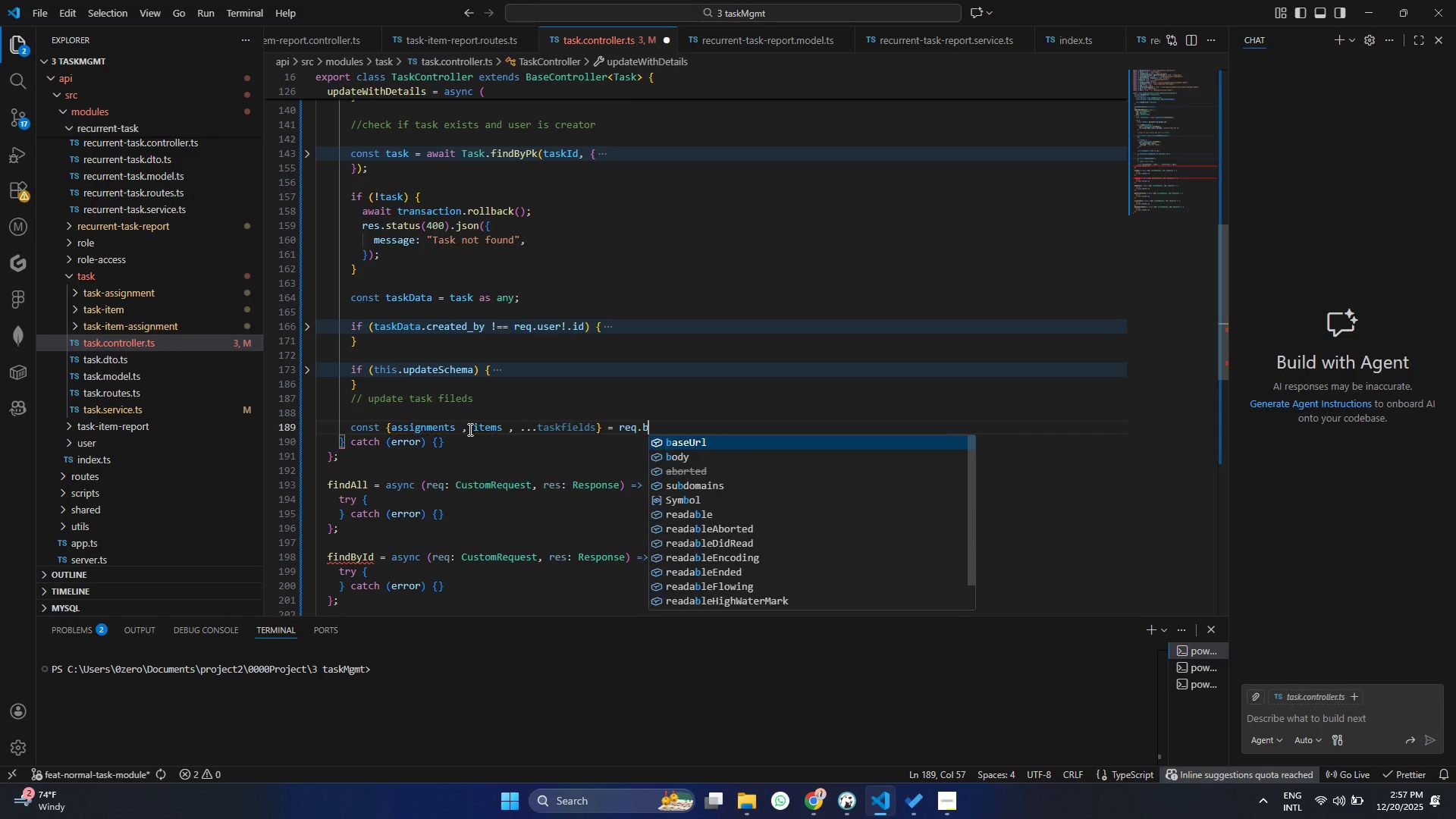 
key(B)
 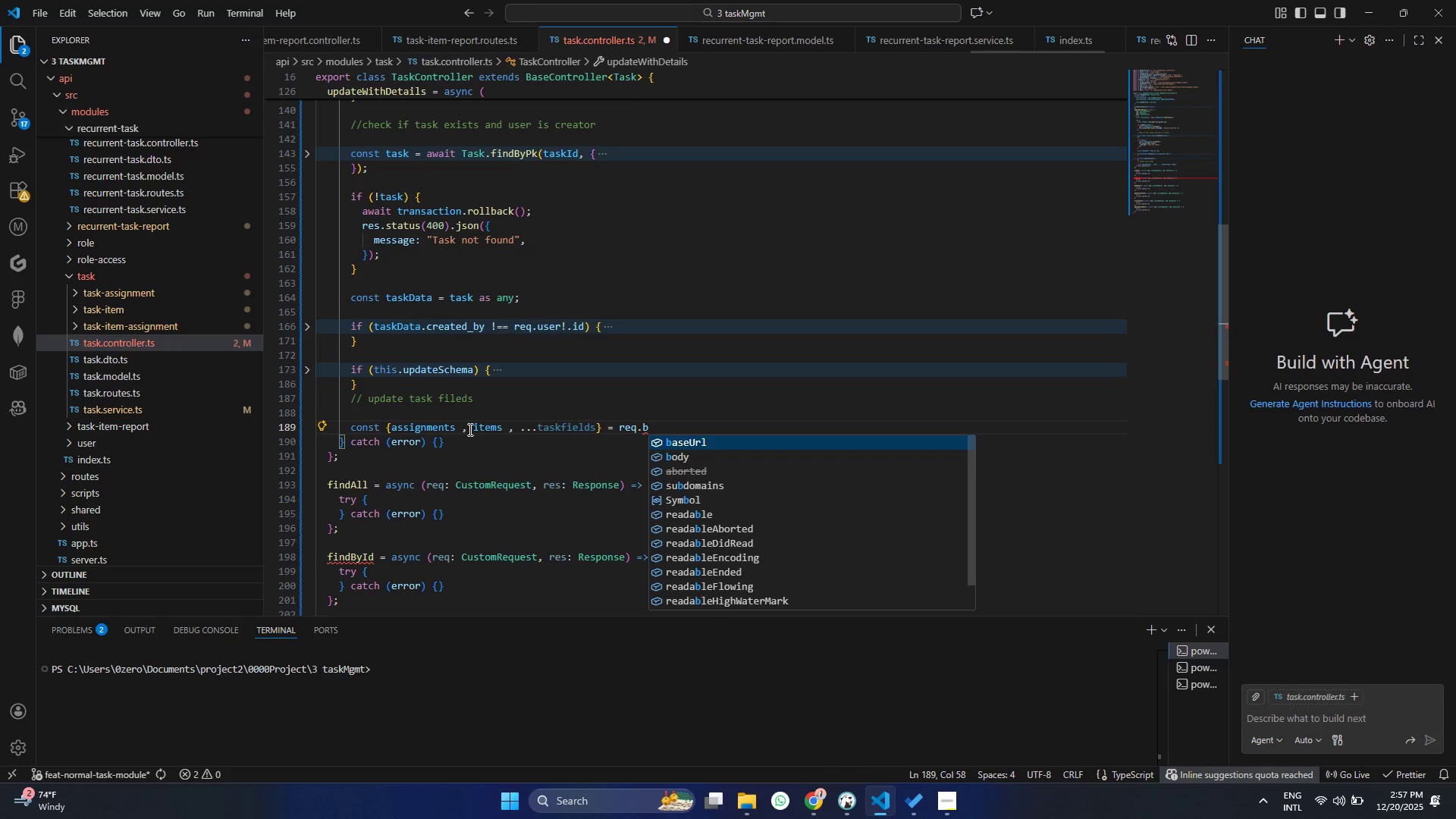 
key(ArrowUp)
 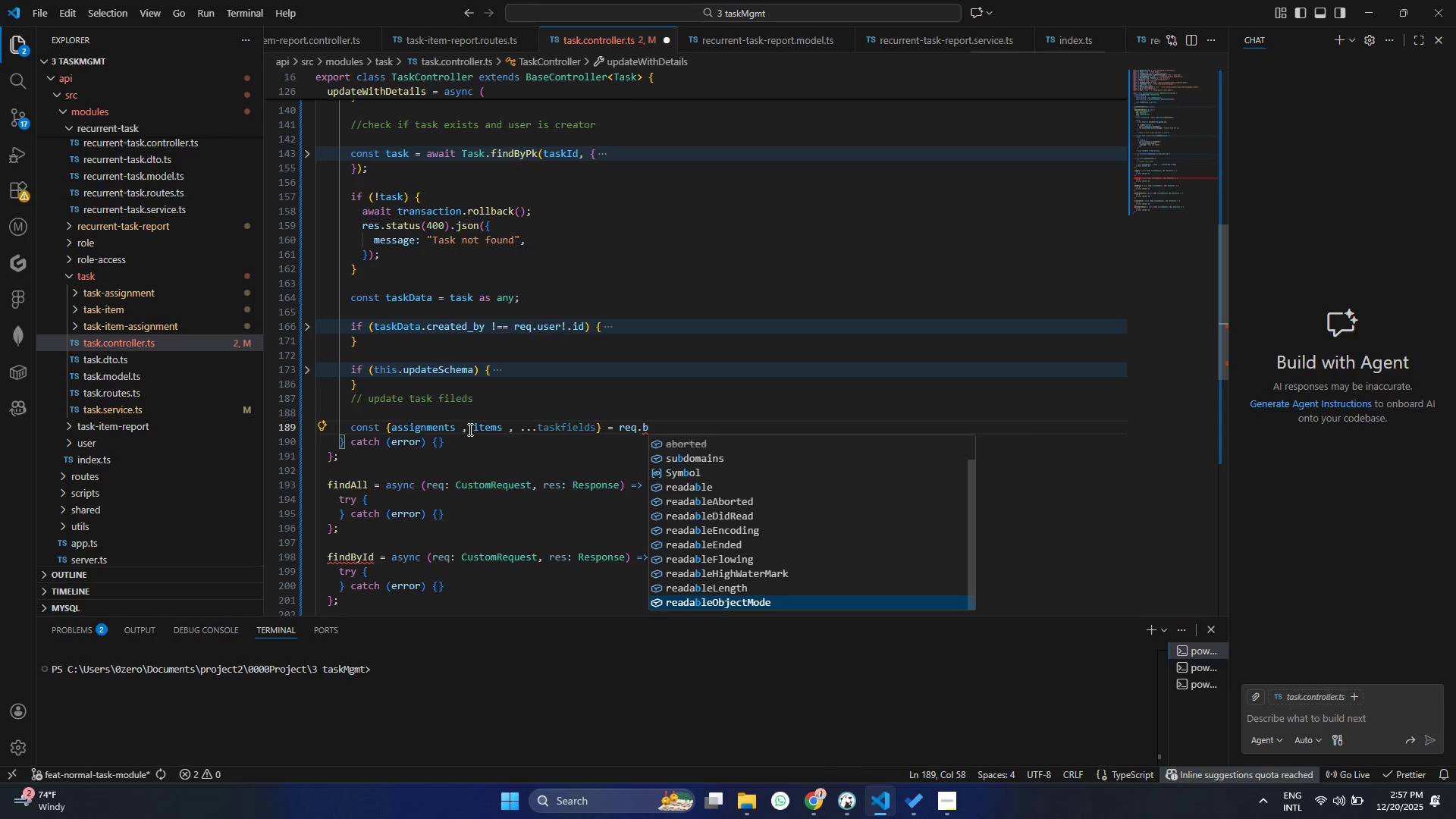 
key(ArrowDown)
 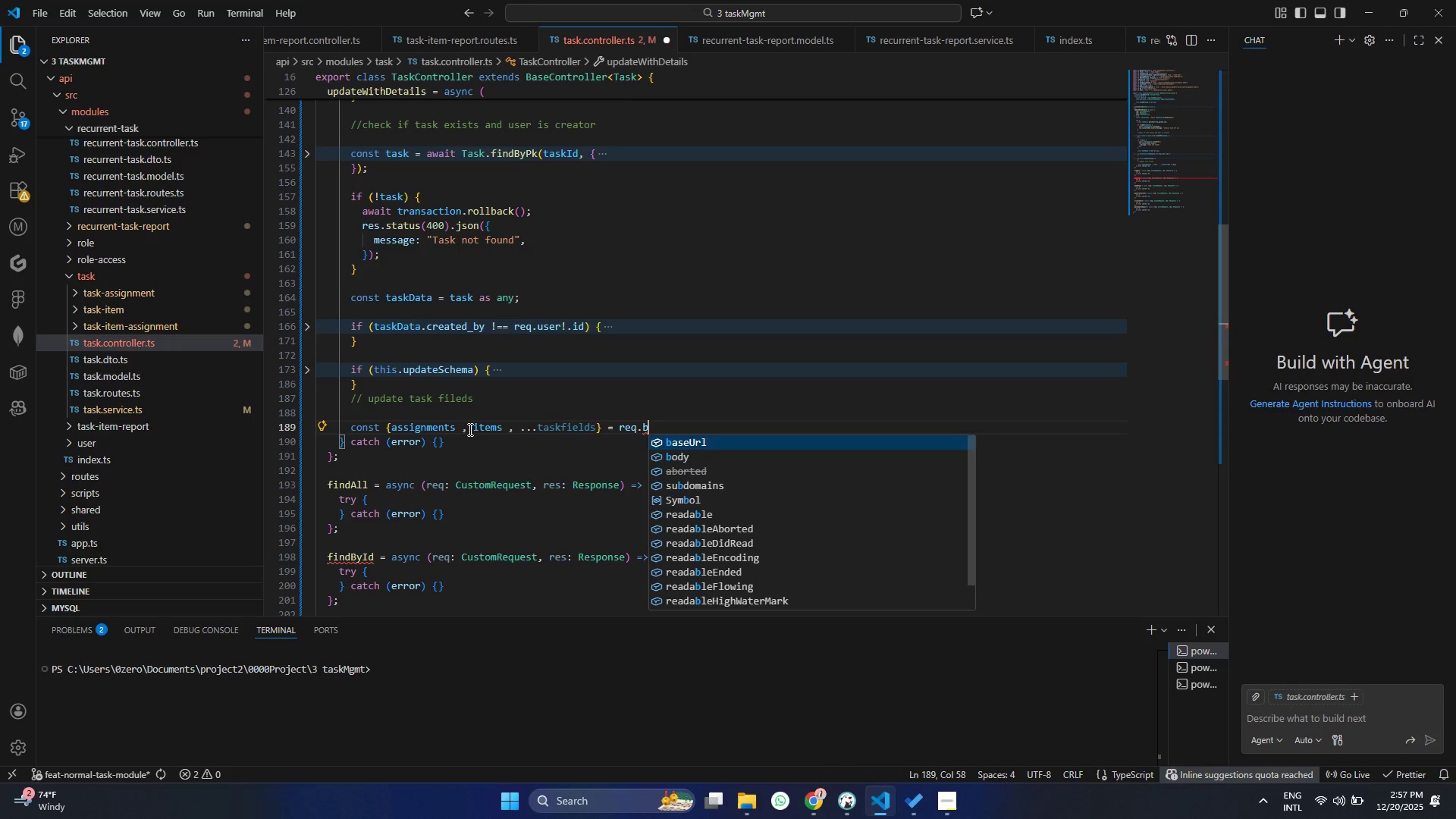 
key(ArrowDown)
 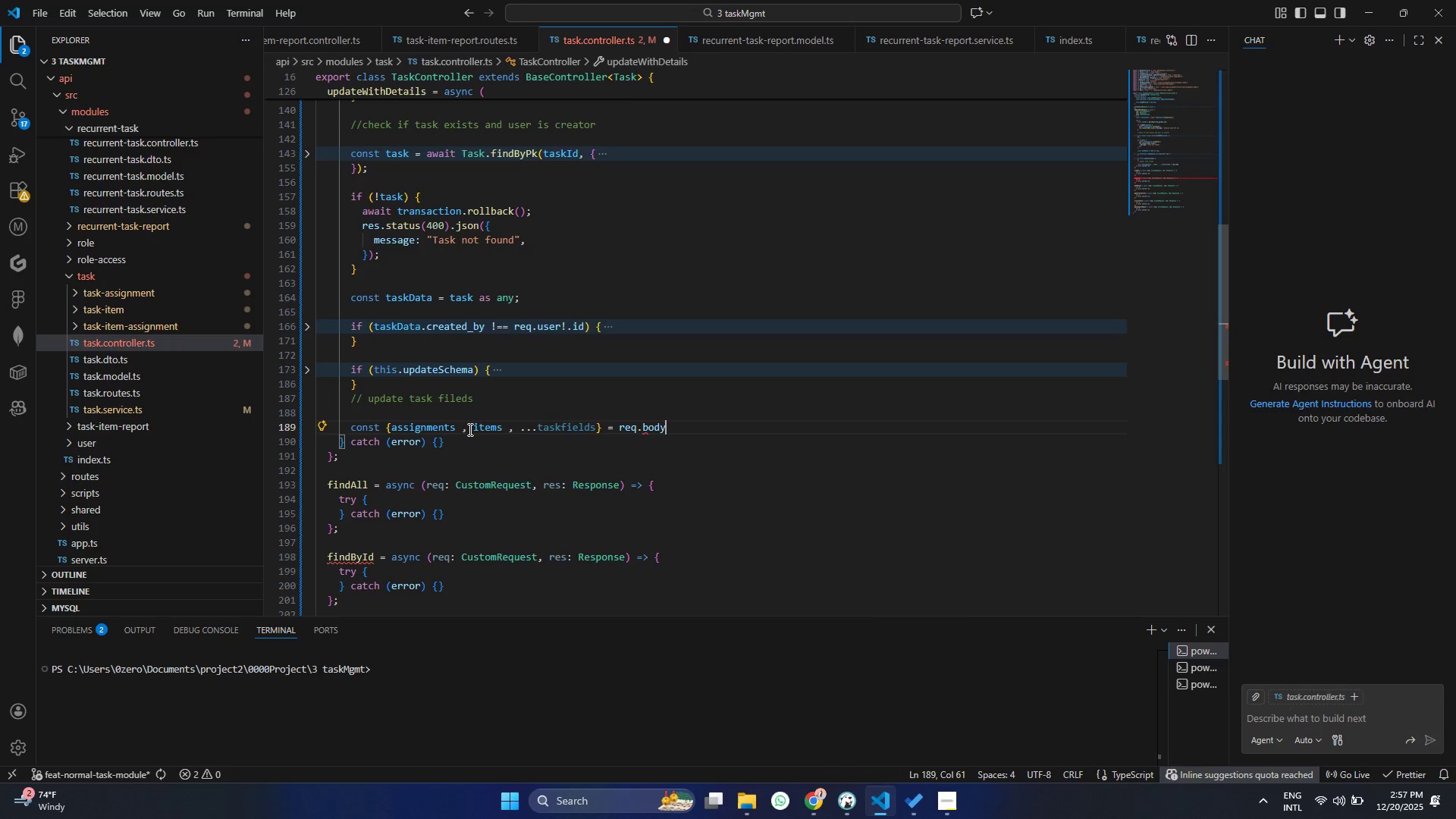 
key(Enter)
 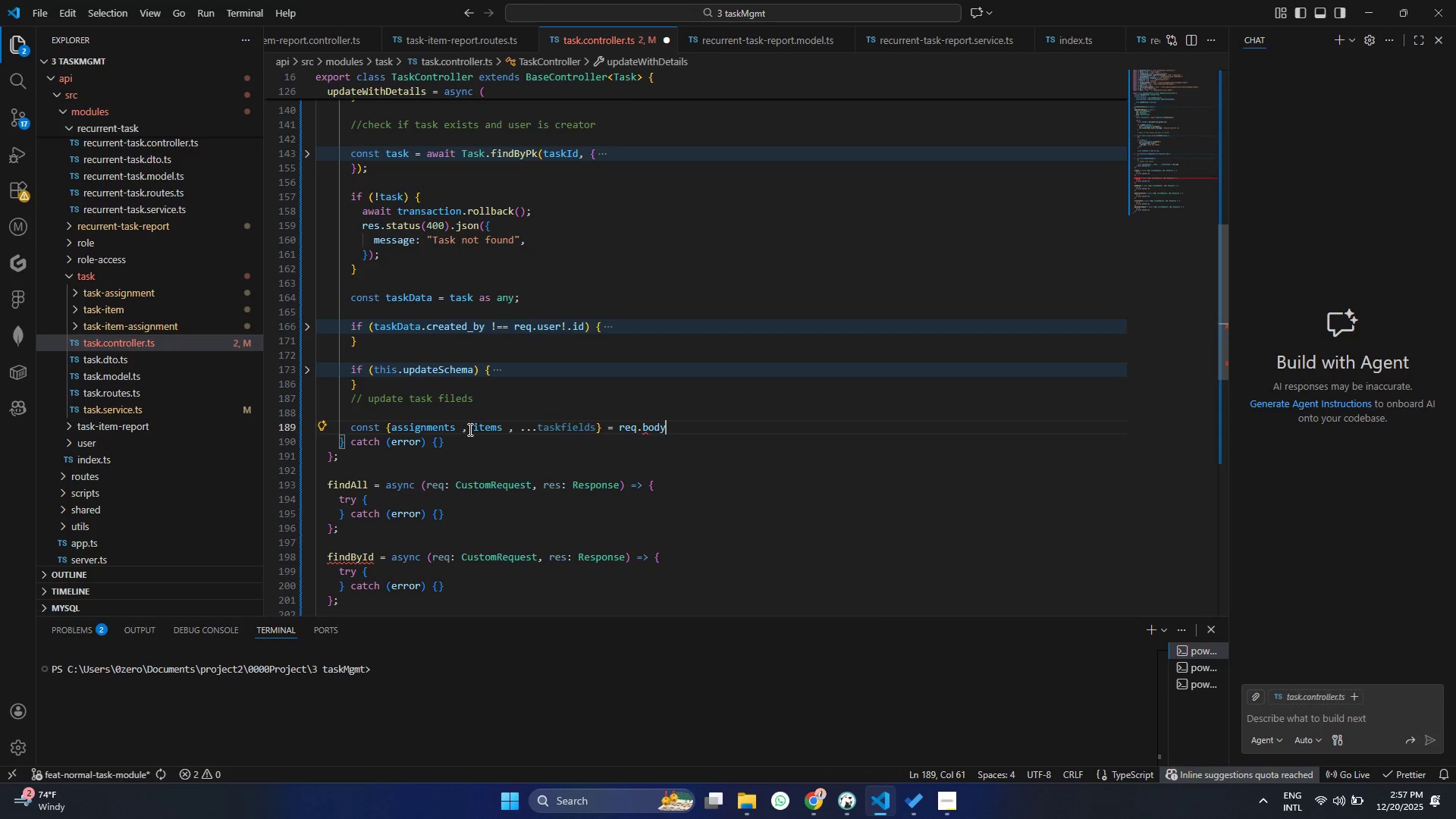 
key(Control+ControlLeft)
 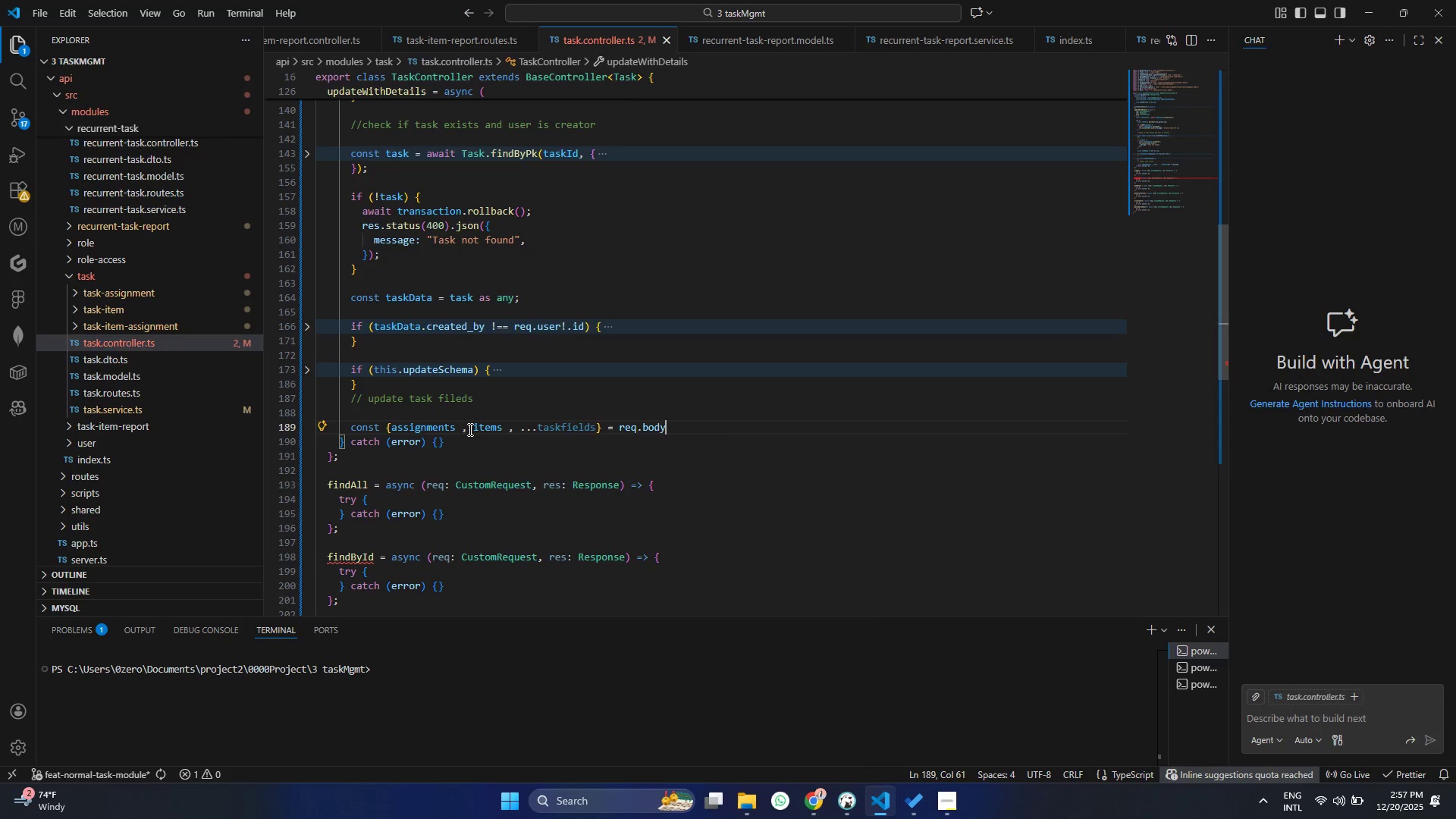 
key(Control+S)
 